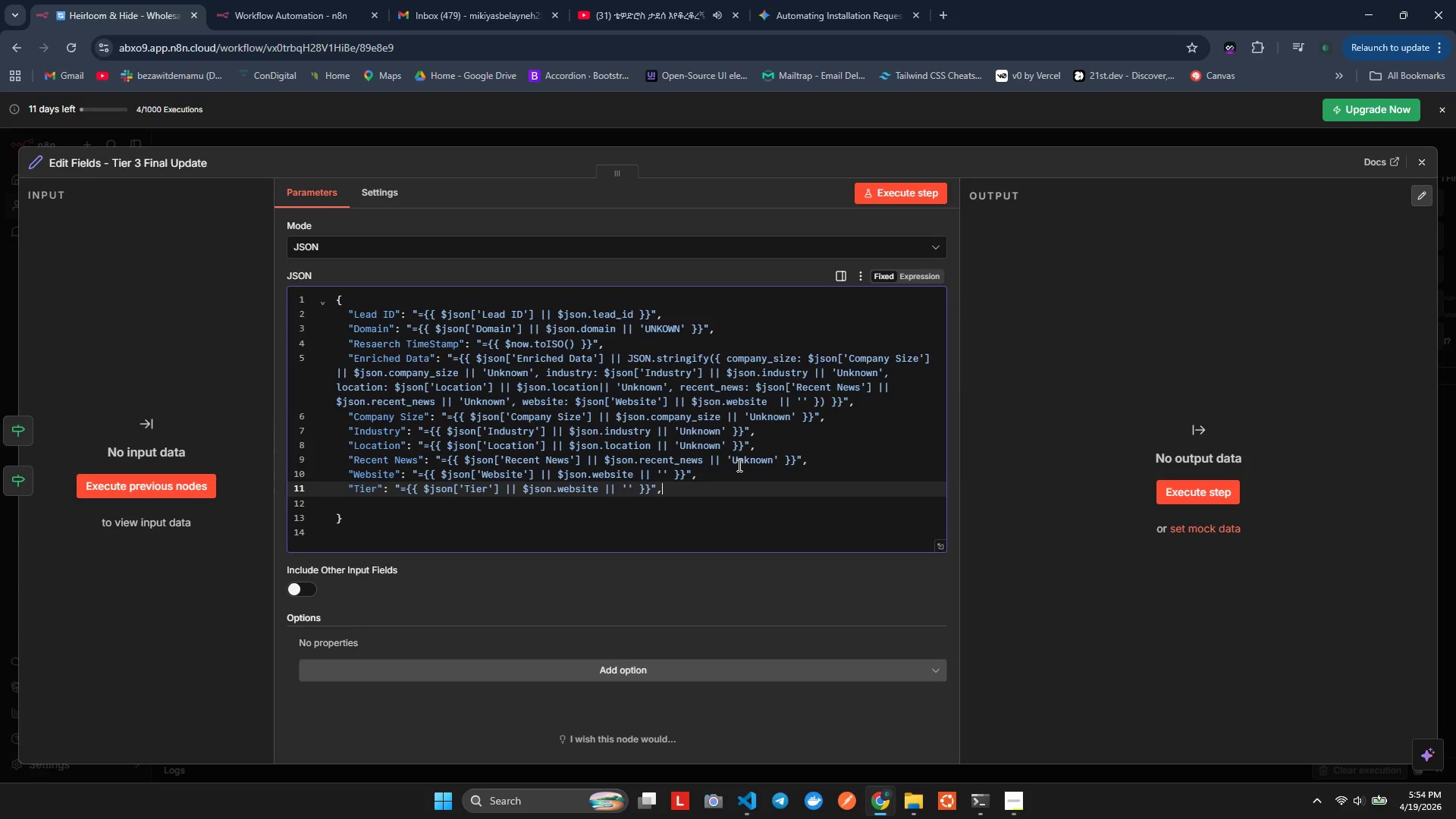 
key(Enter)
 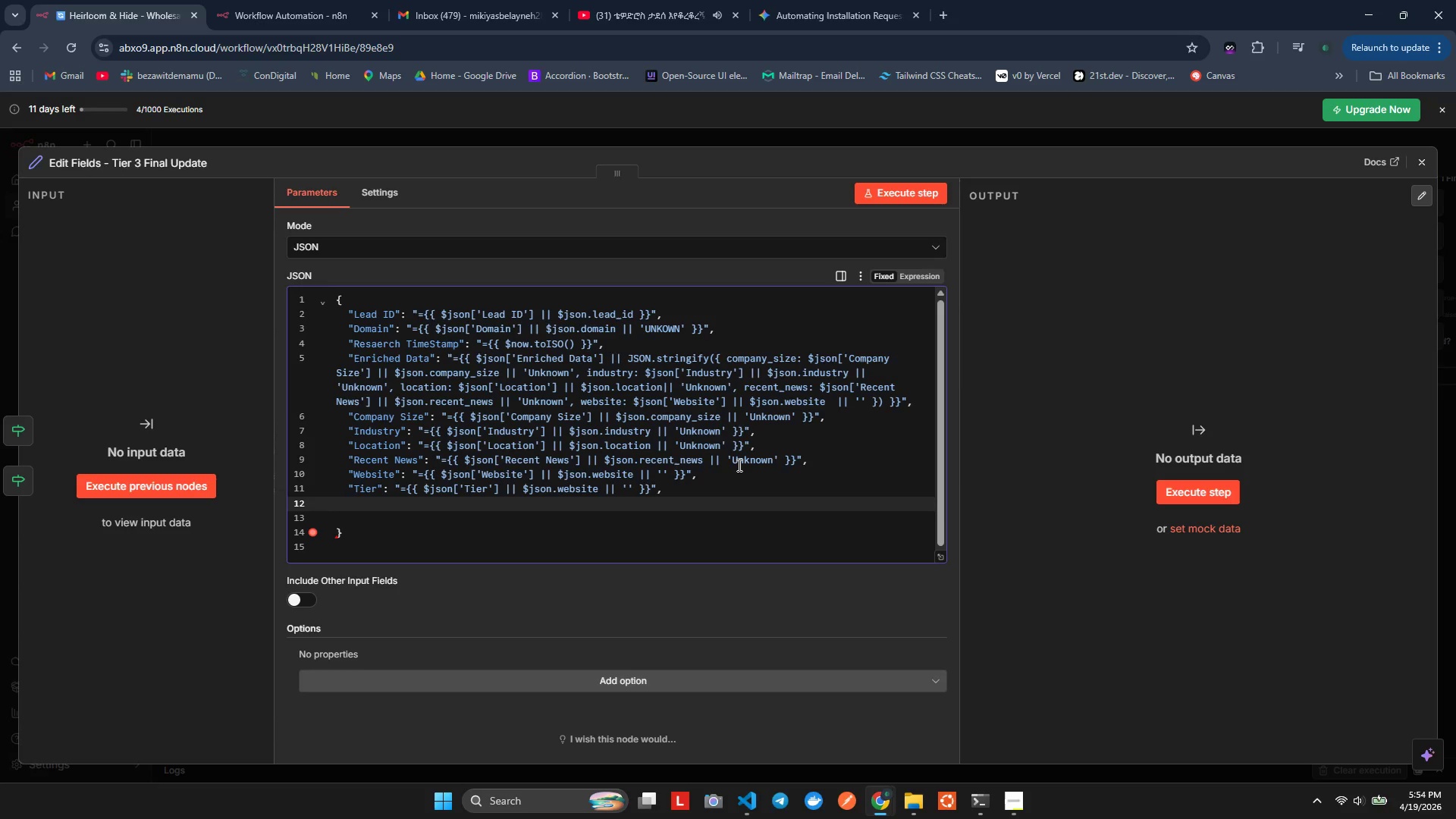 
key(Shift+Quote)
 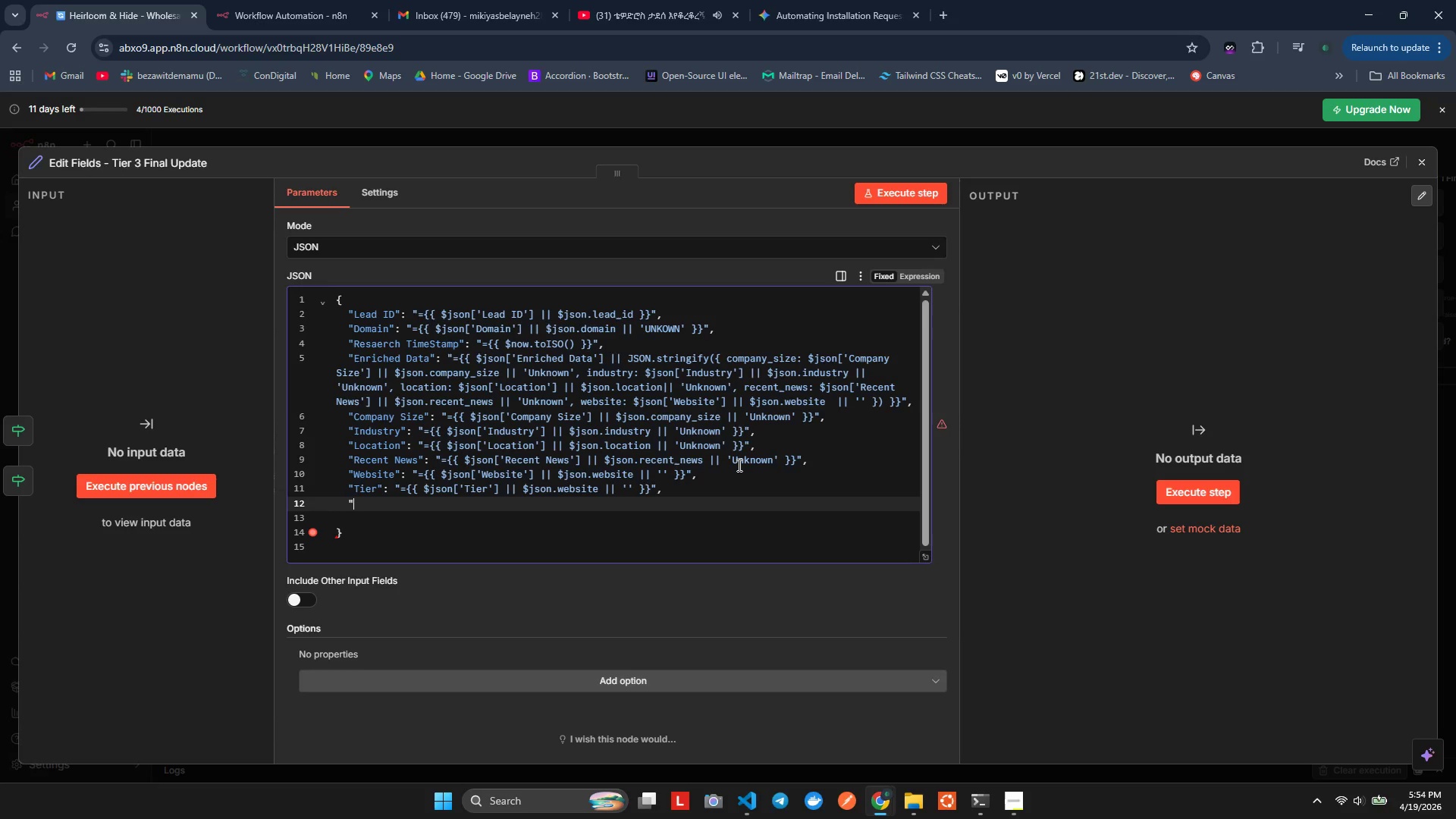 
key(Shift+Quote)
 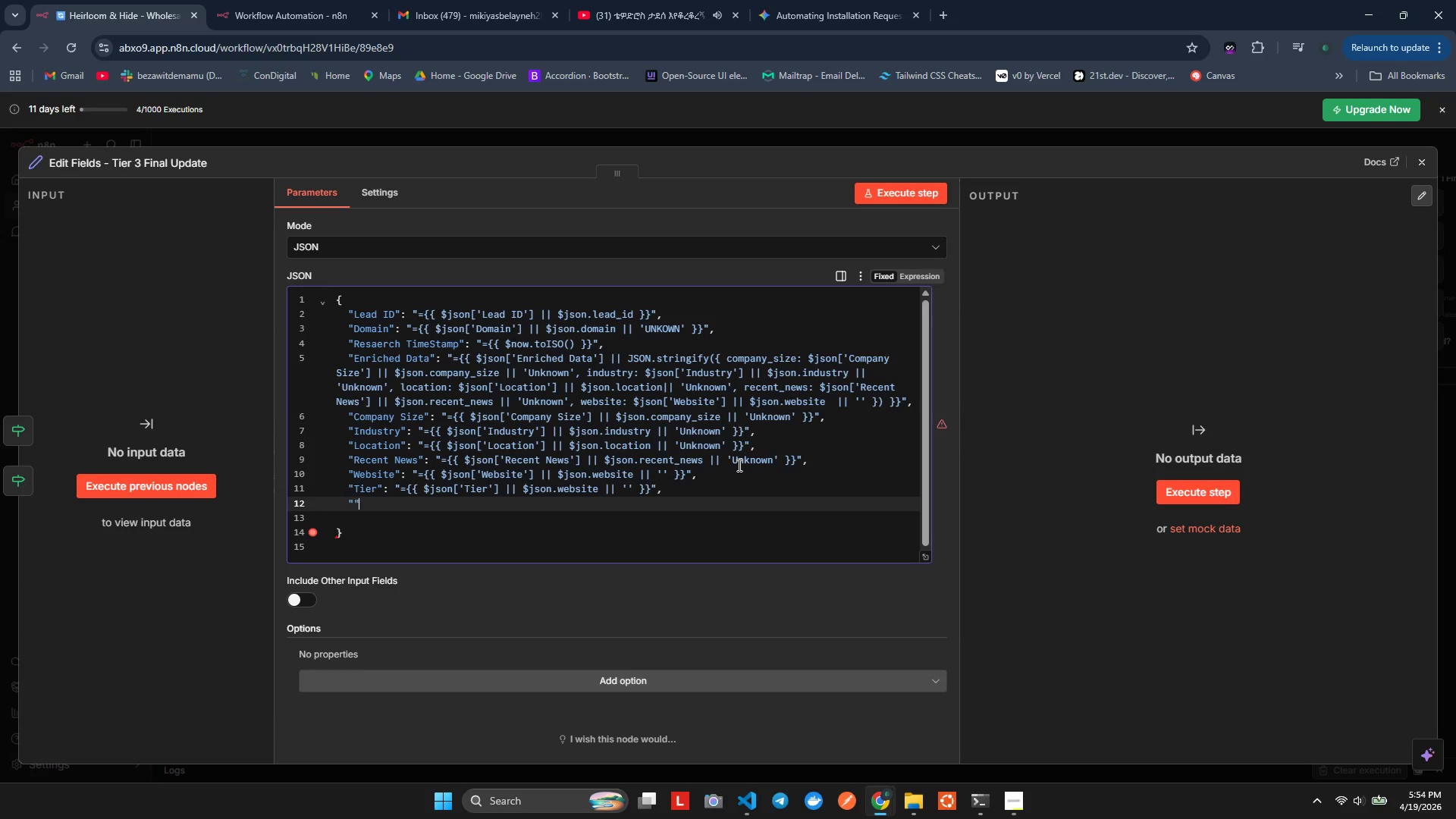 
key(ArrowLeft)
 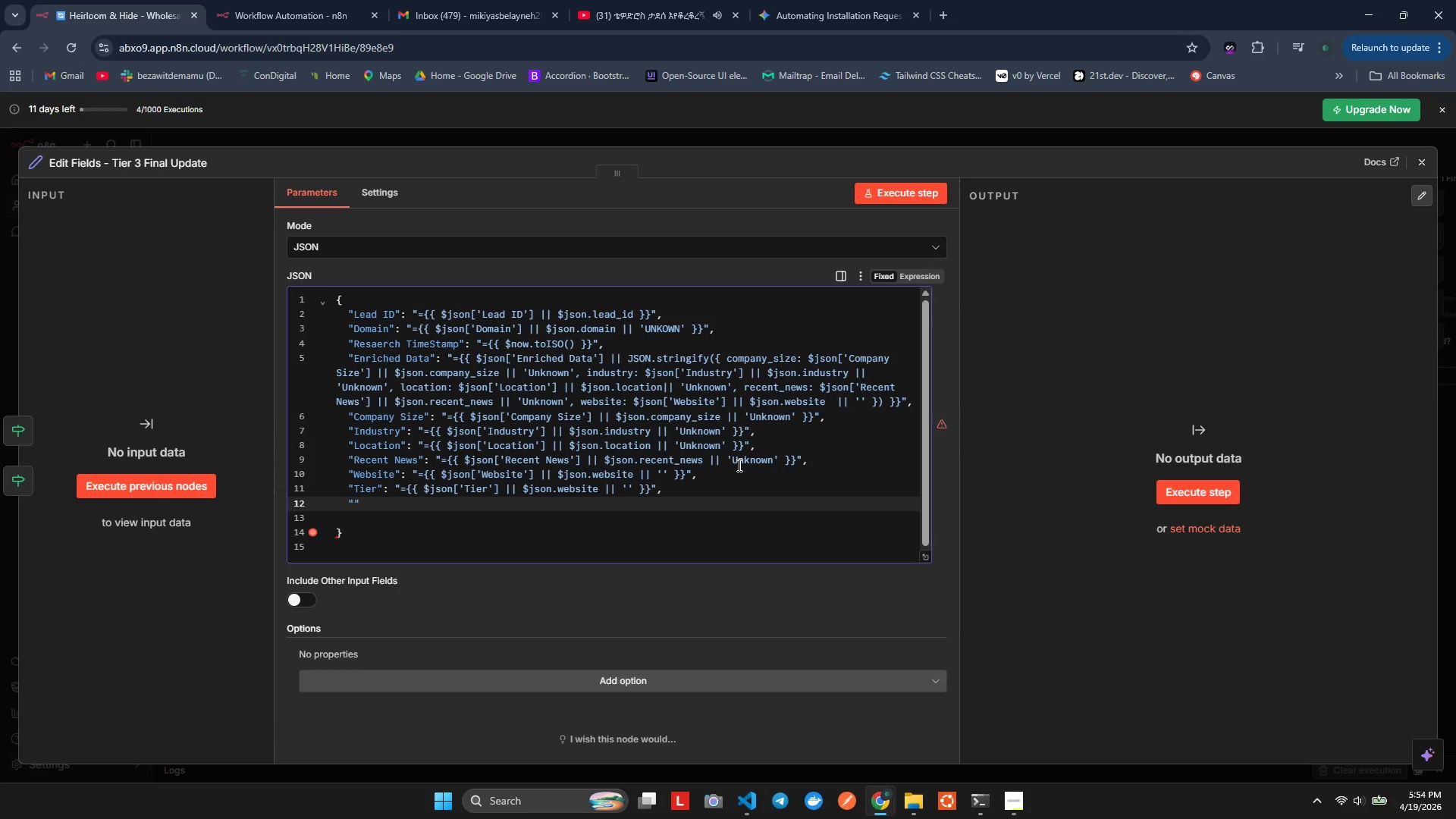 
type(Score)
 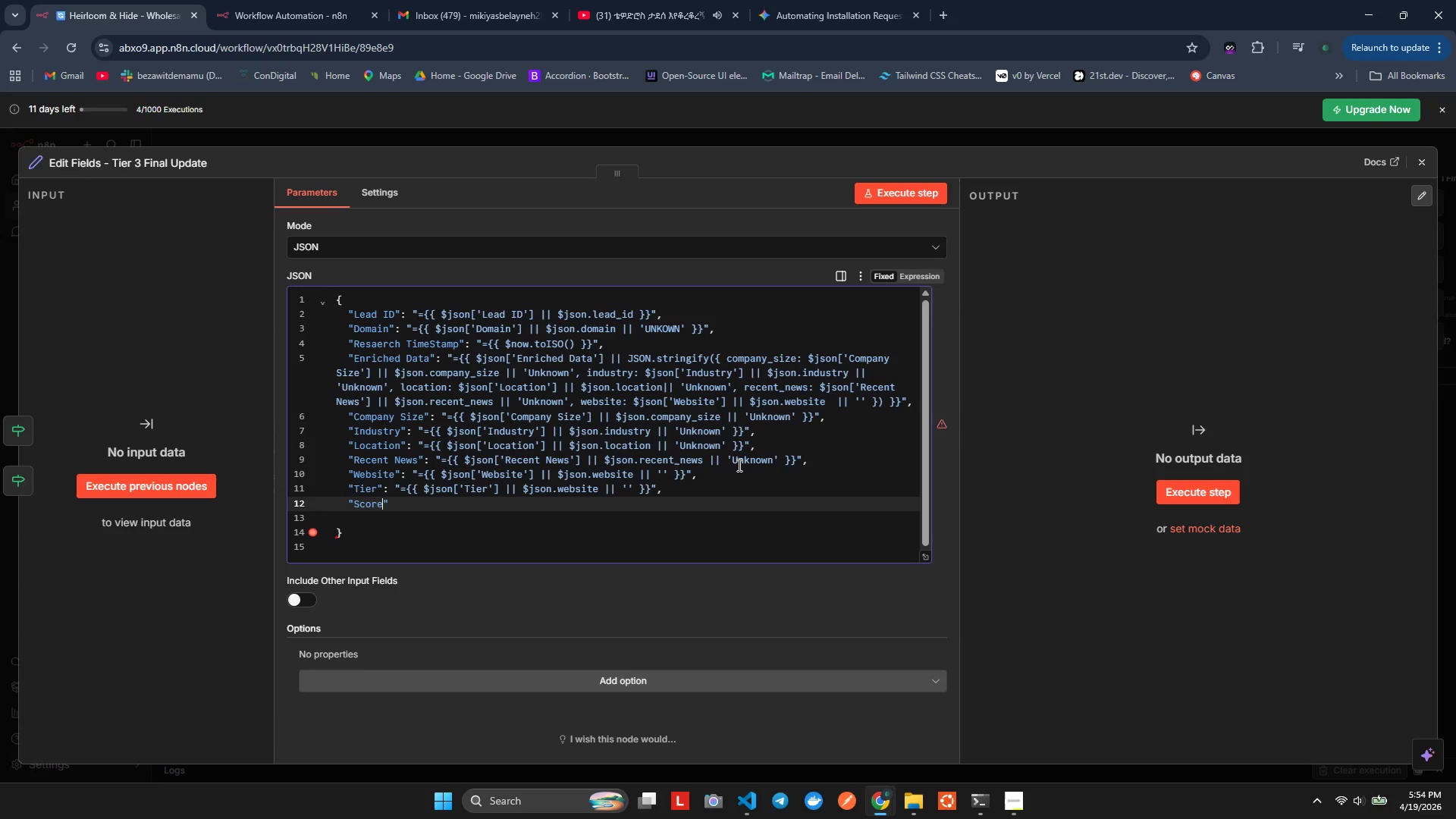 
key(ArrowRight)
 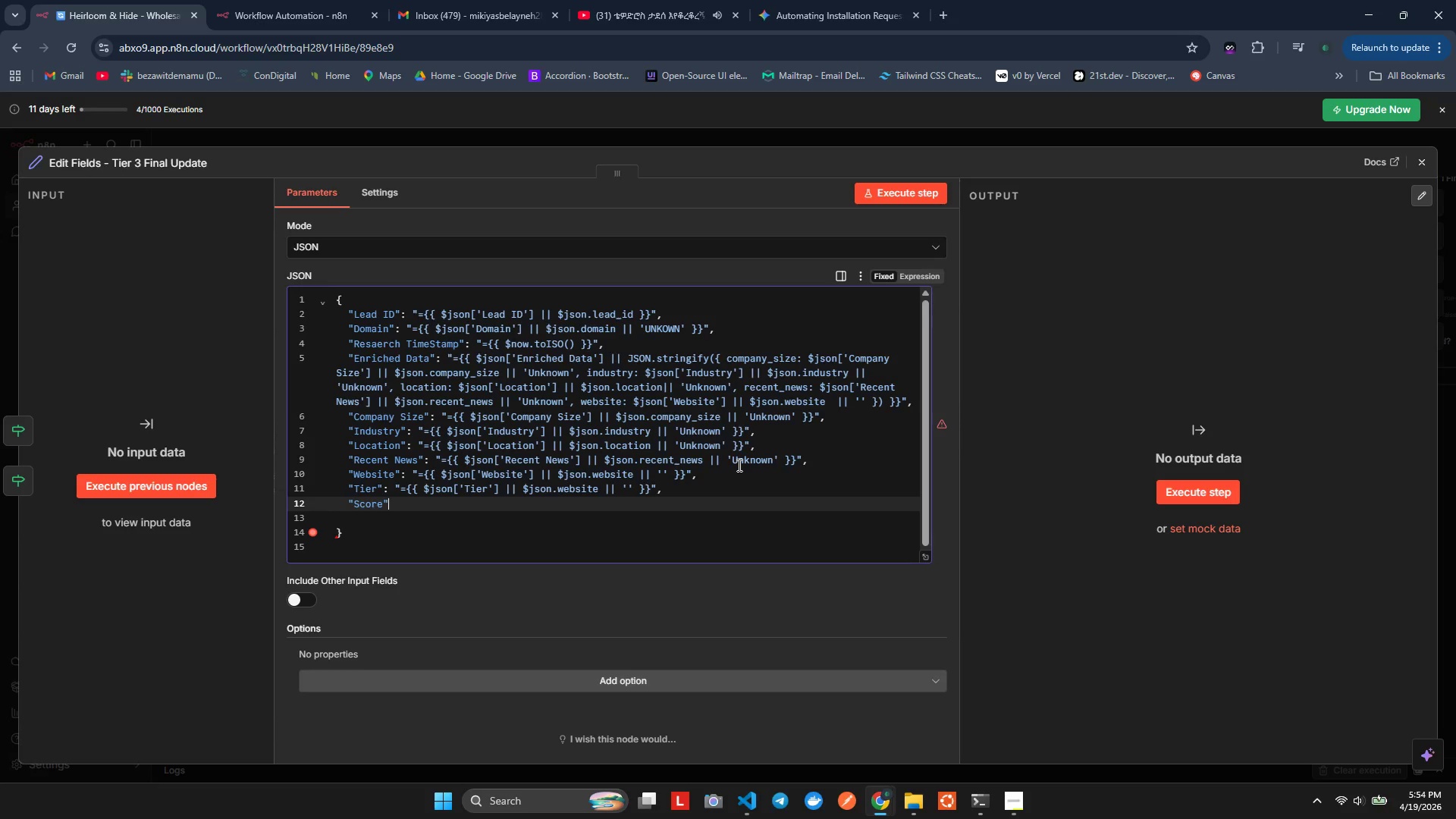 
key(Shift+Semicolon)
 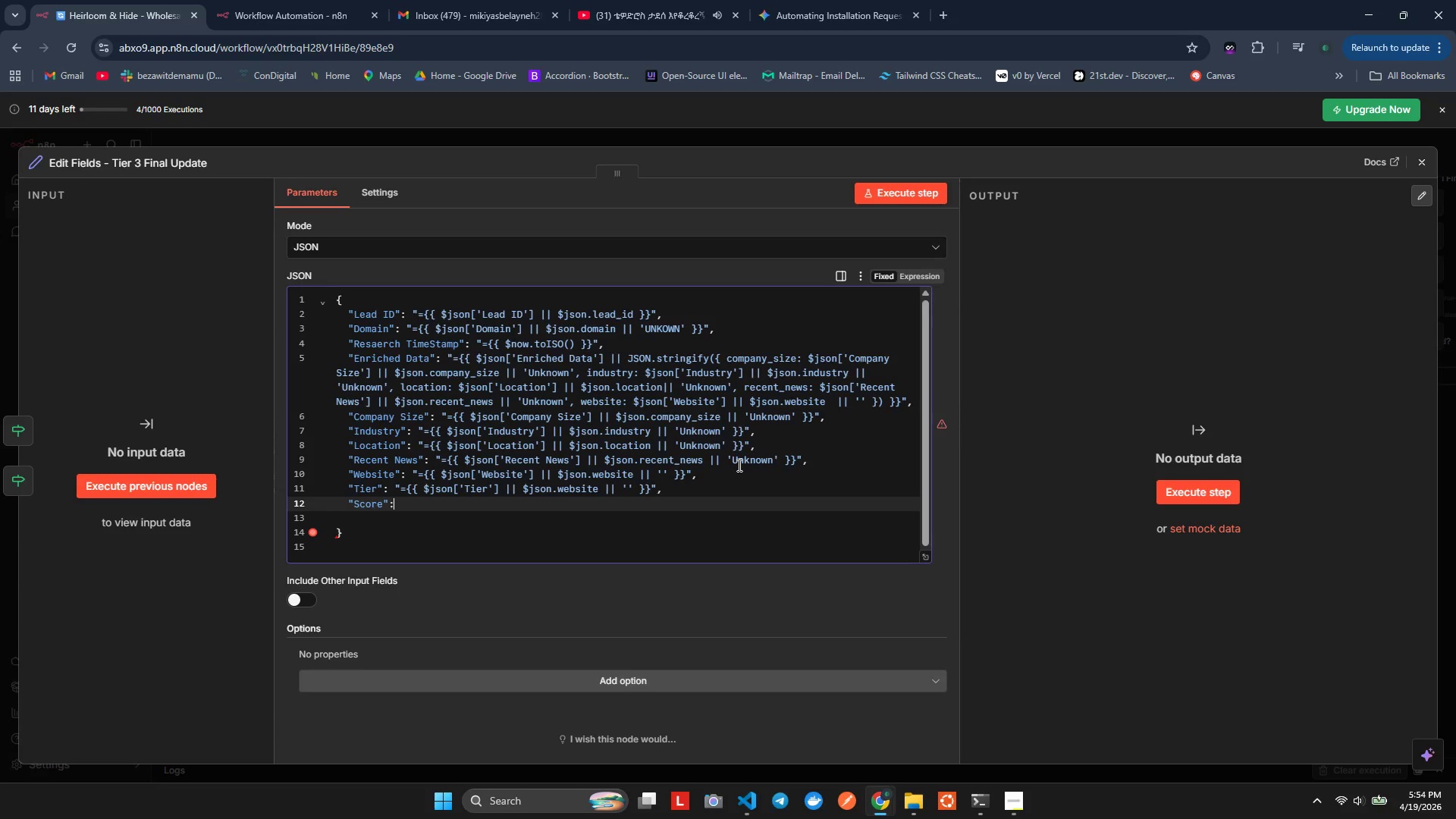 
key(Shift+Space)
 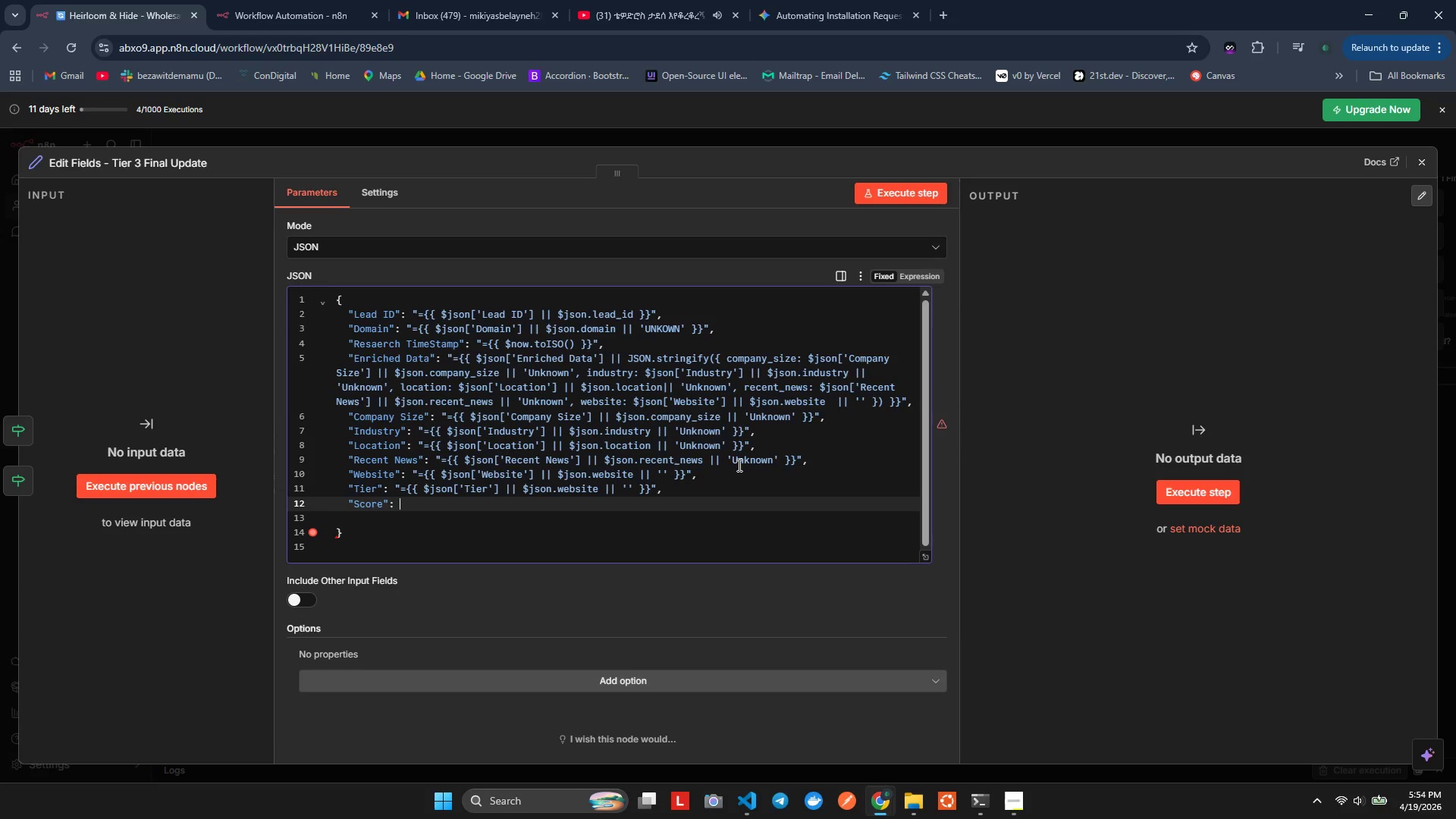 
key(Shift+Quote)
 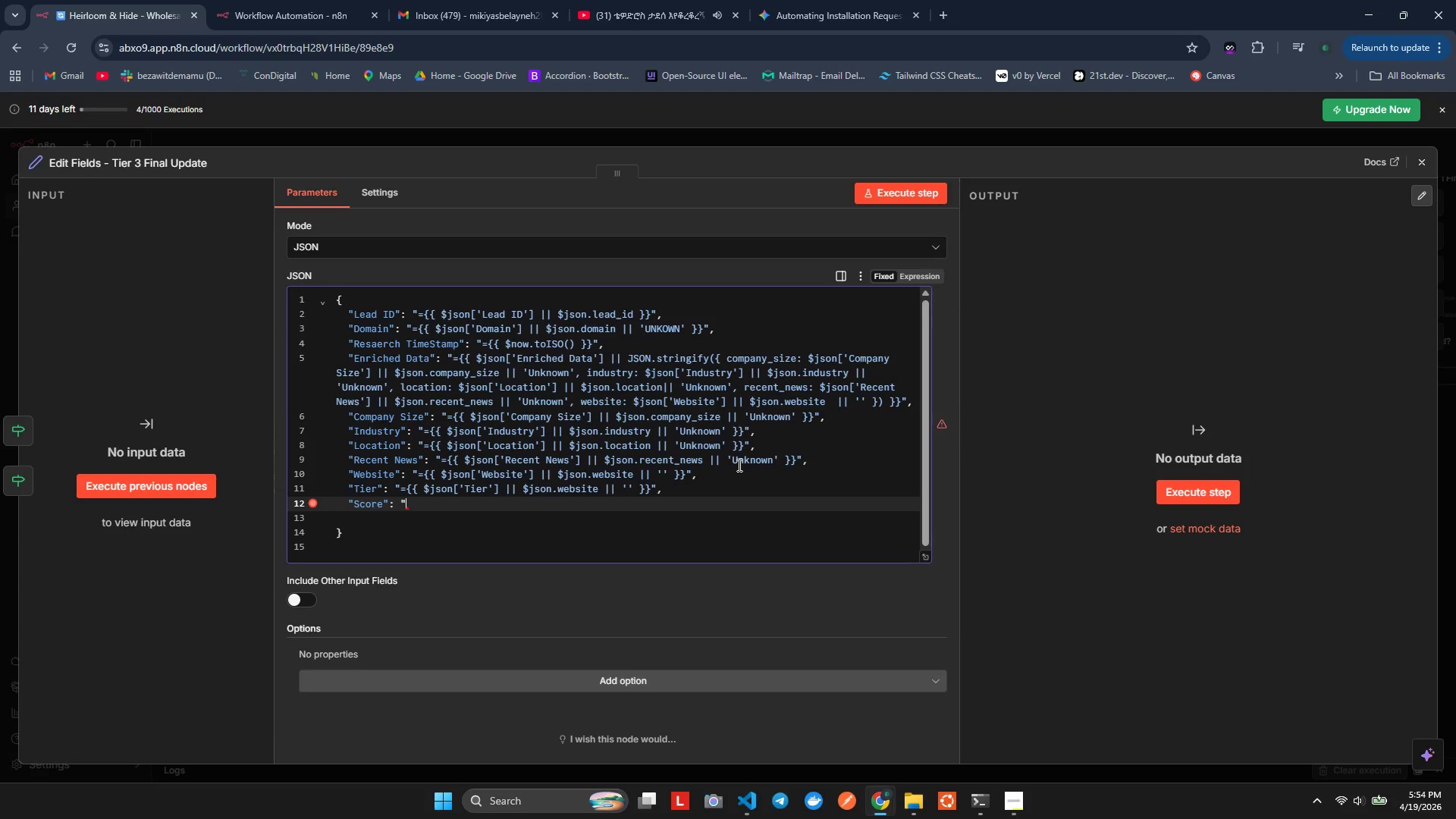 
key(Equal)
 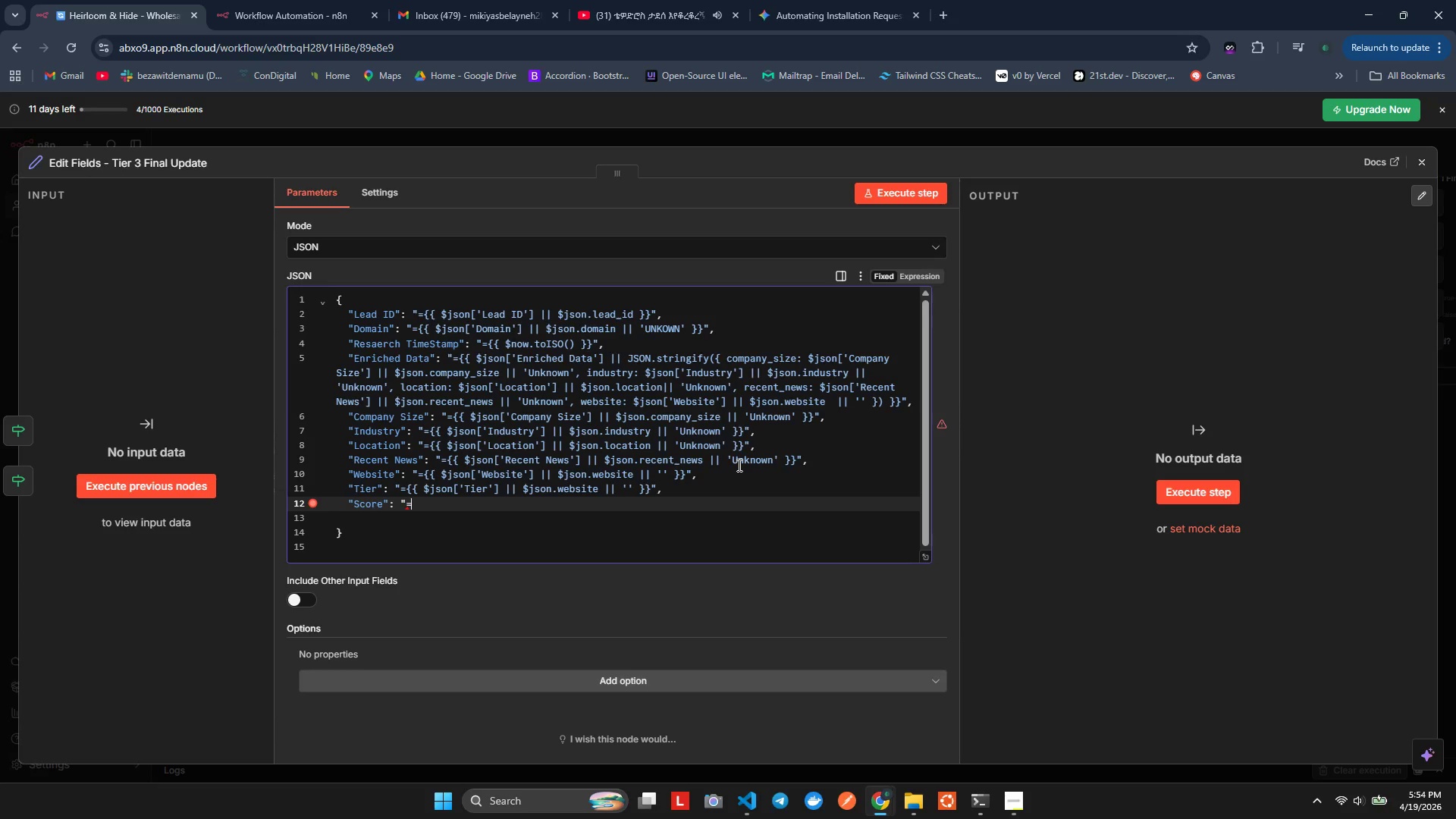 
key(Shift+BracketLeft)
 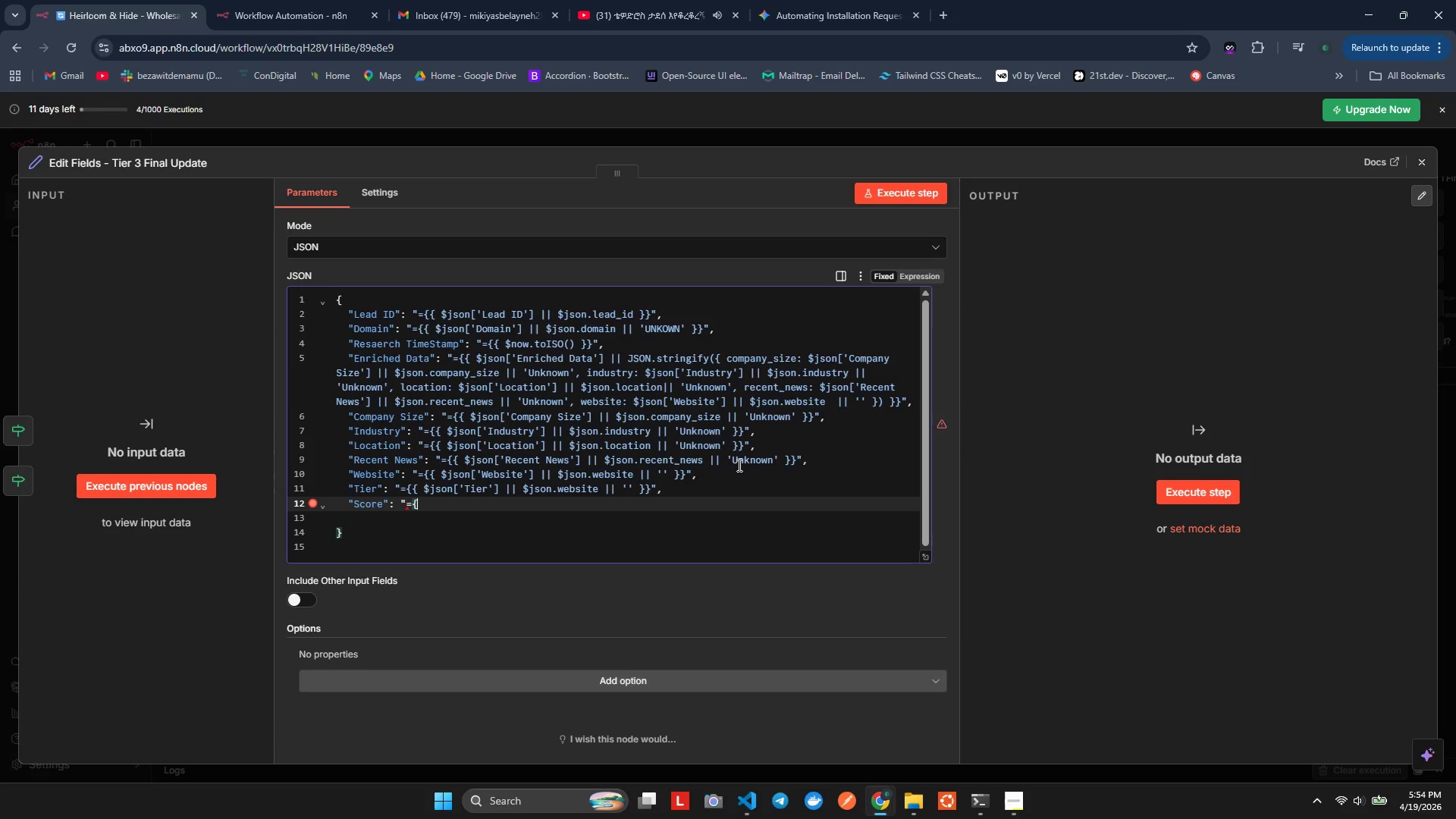 
key(Shift+BracketLeft)
 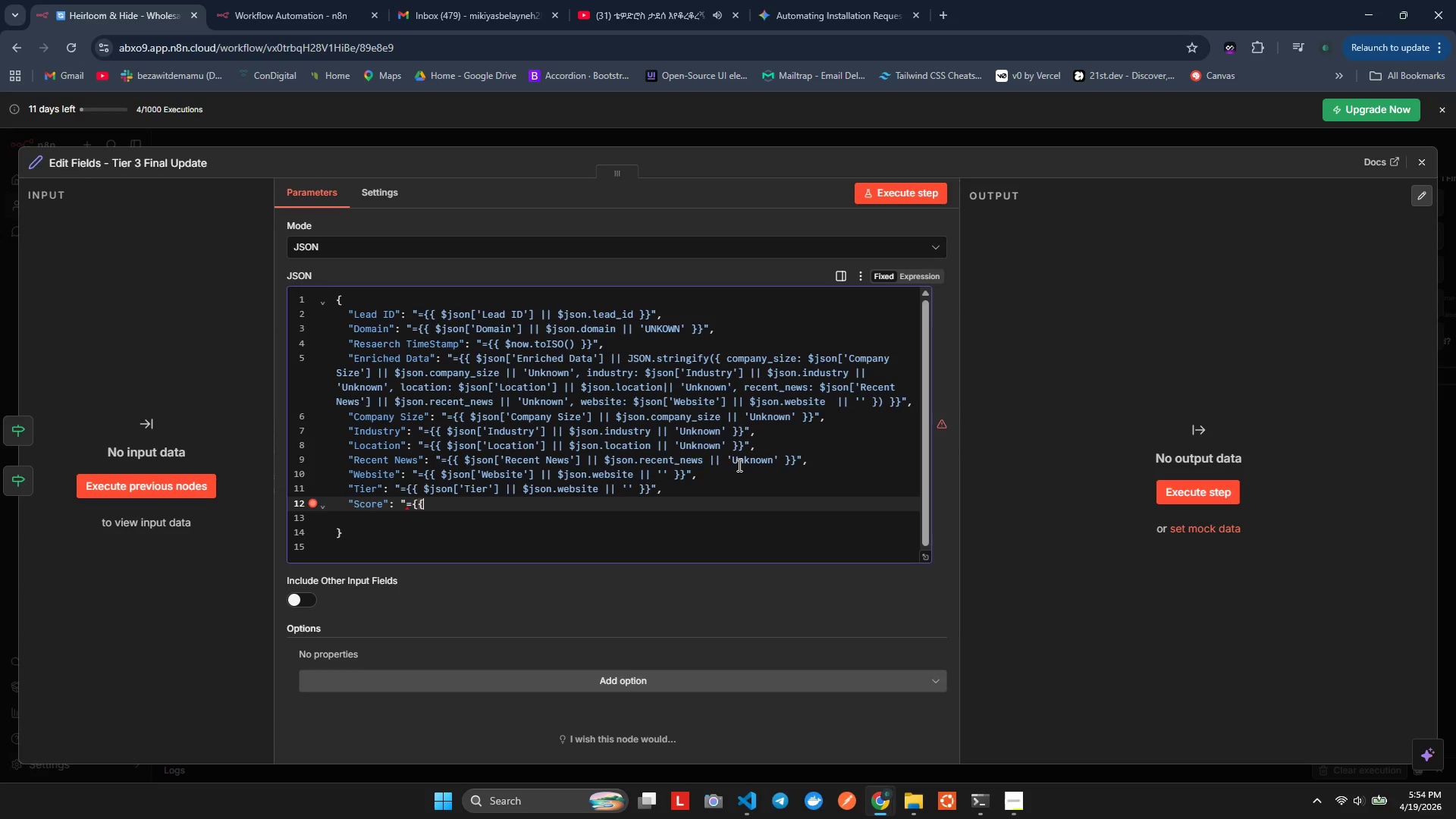 
key(Shift+BracketRight)
 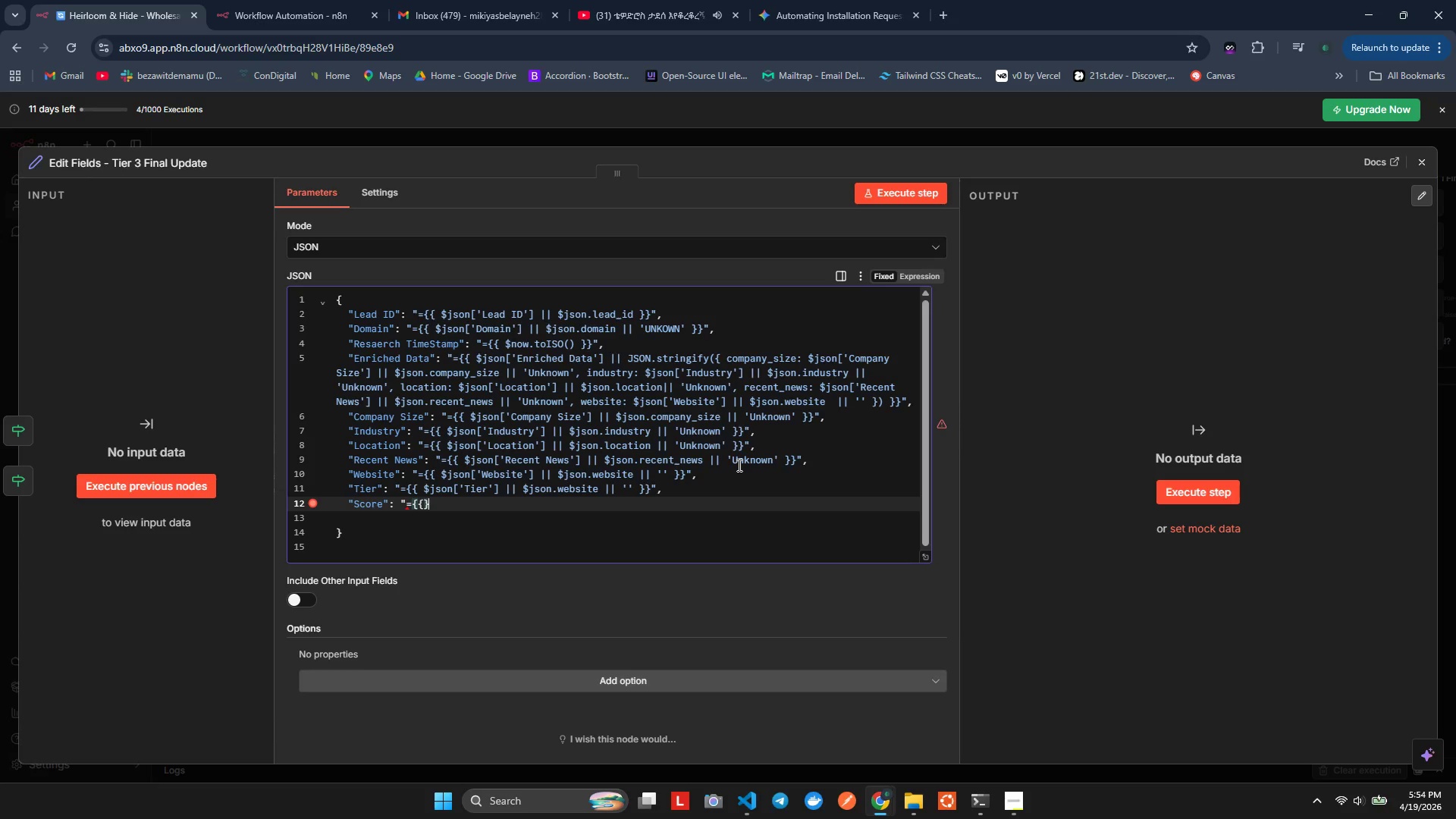 
key(Shift+BracketRight)
 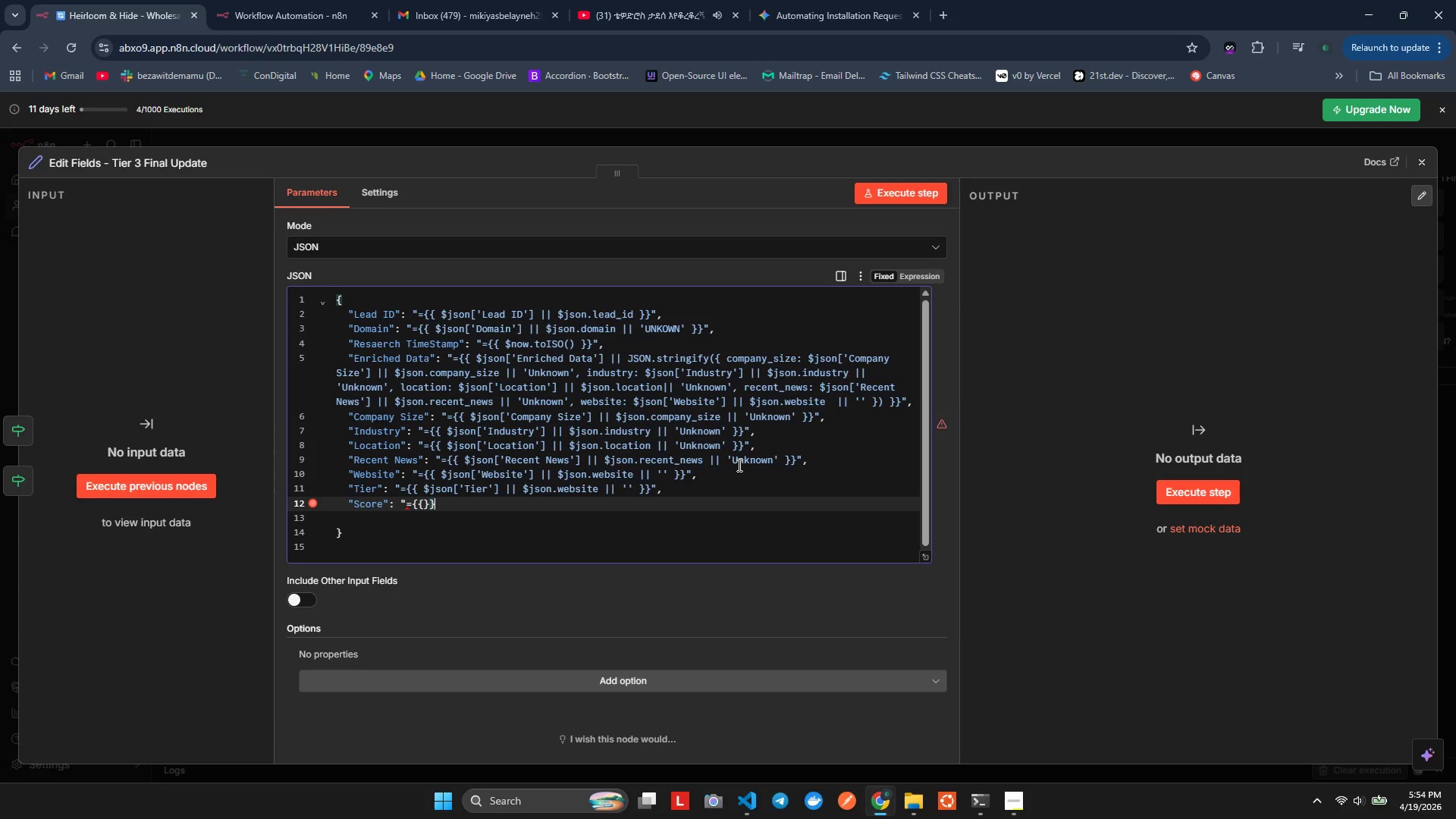 
key(Shift+Quote)
 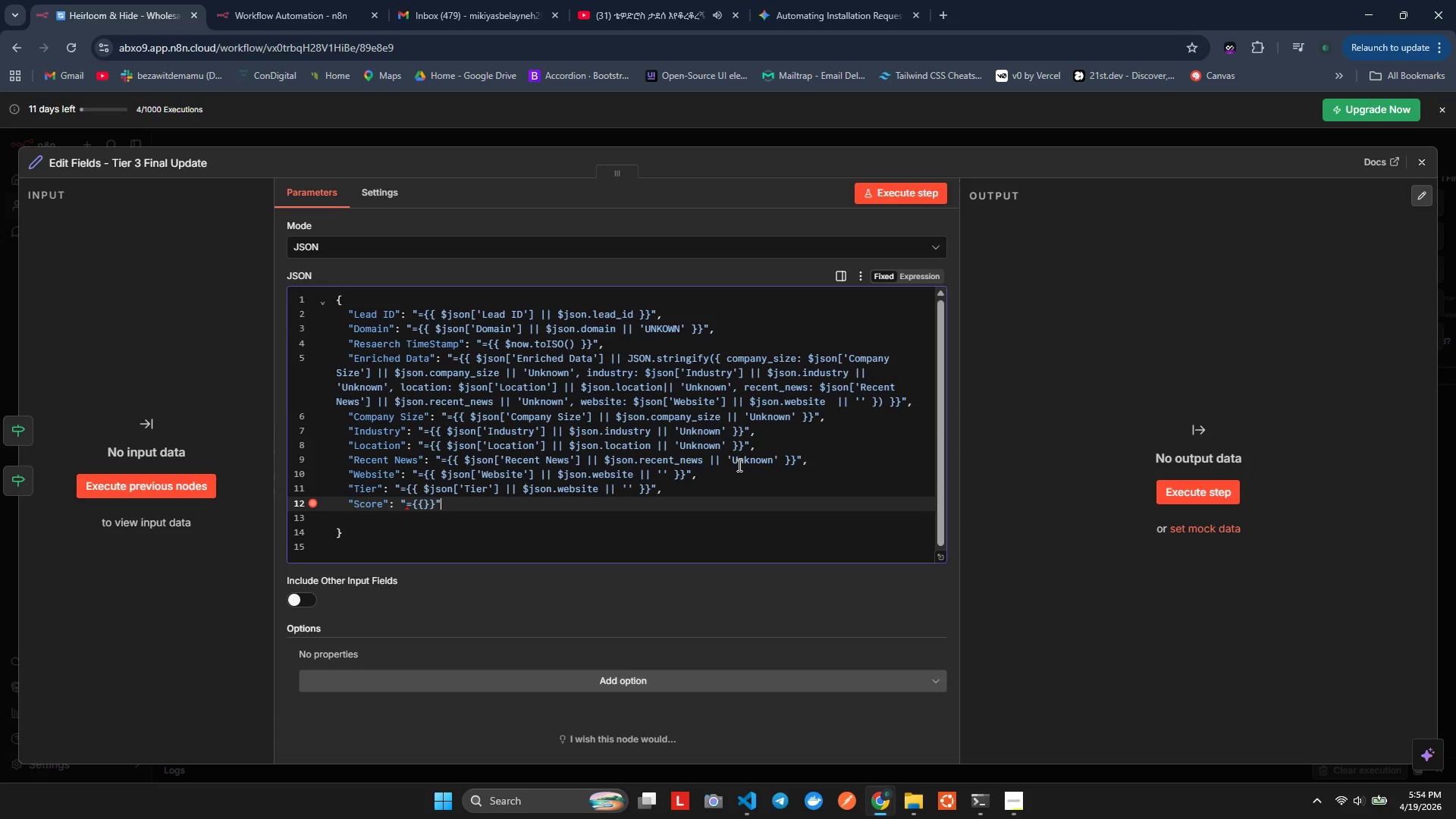 
key(ArrowLeft)
 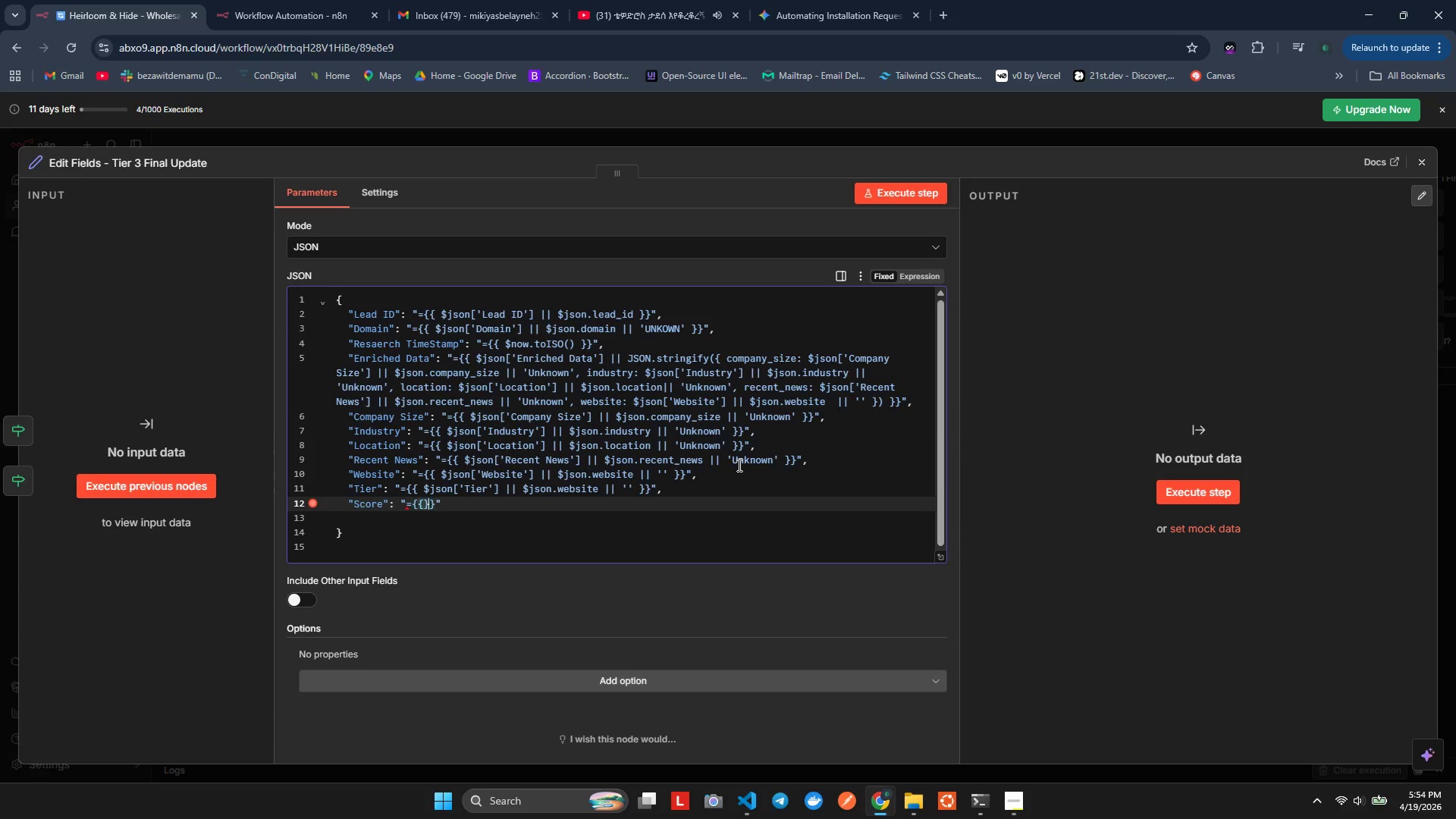 
key(ArrowLeft)
 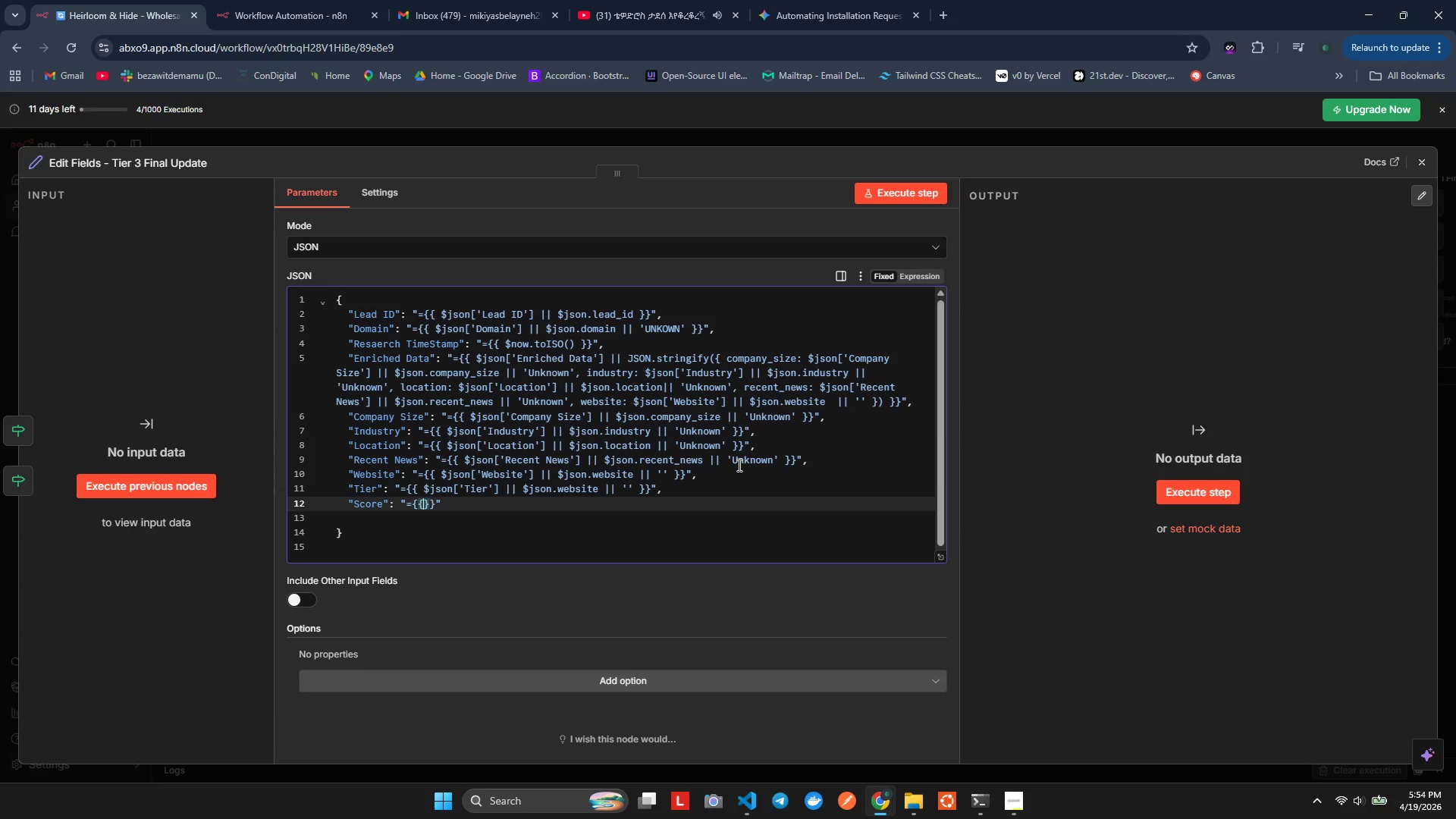 
key(ArrowLeft)
 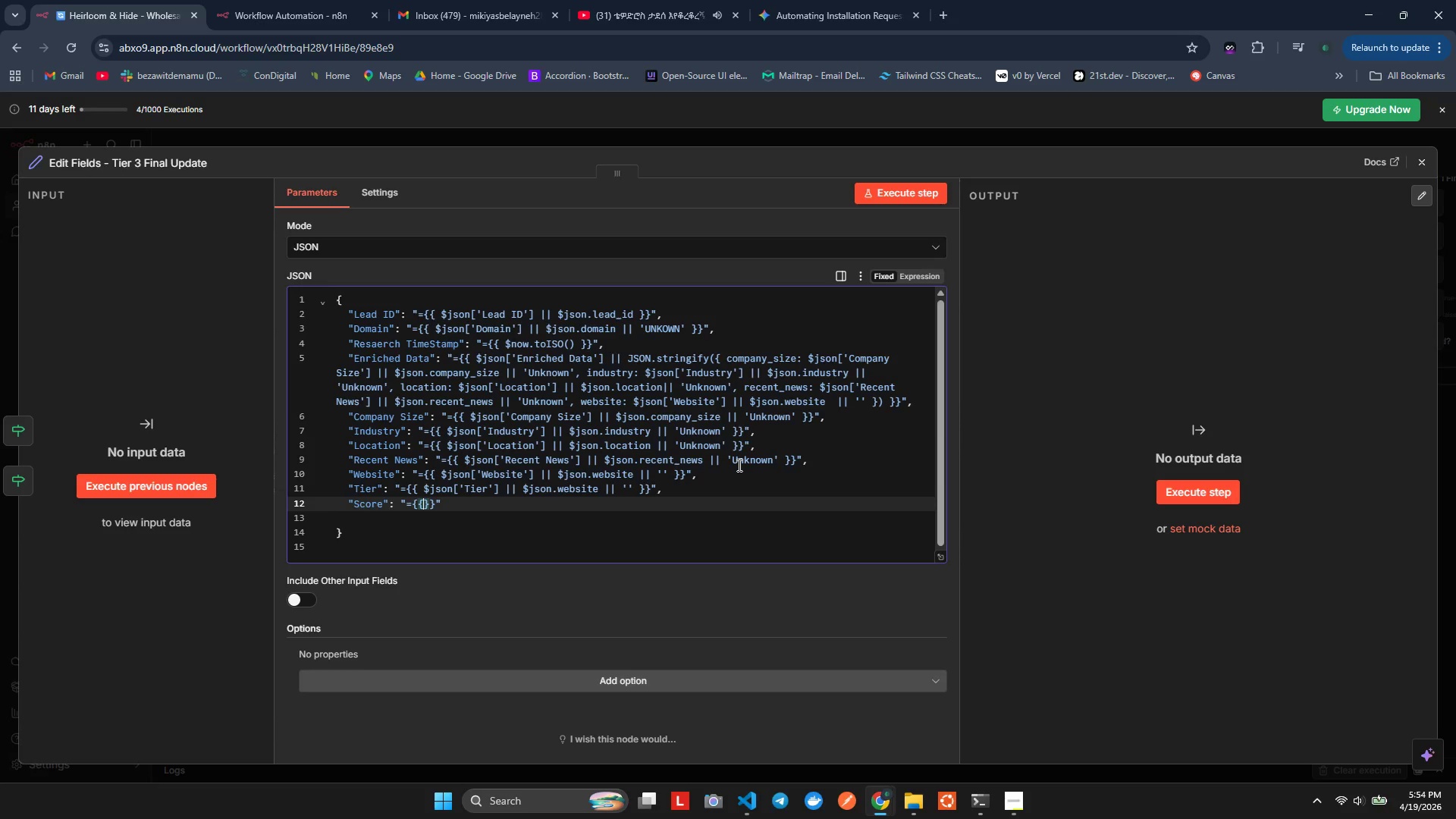 
key(Space)
 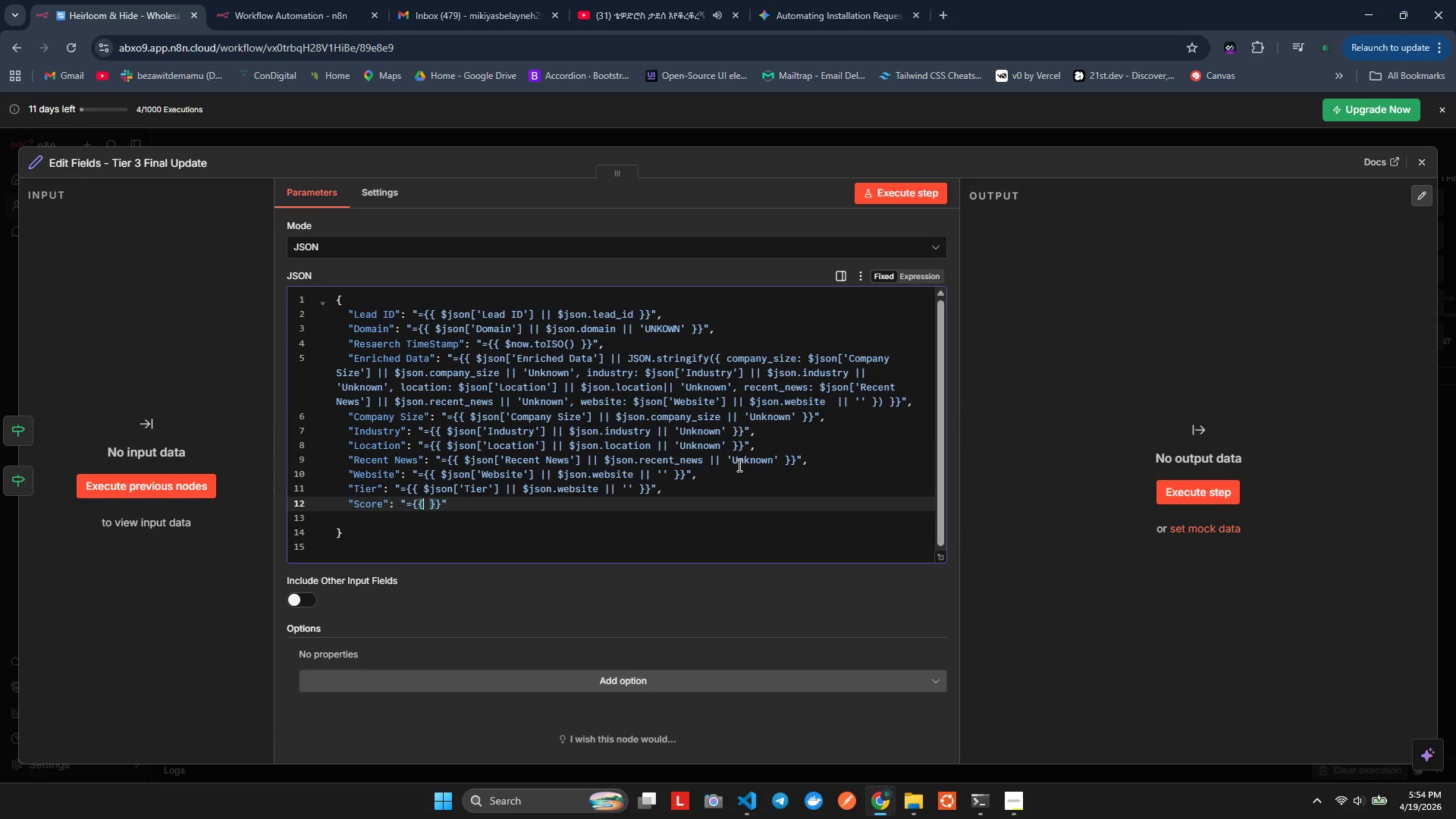 
key(ArrowLeft)
 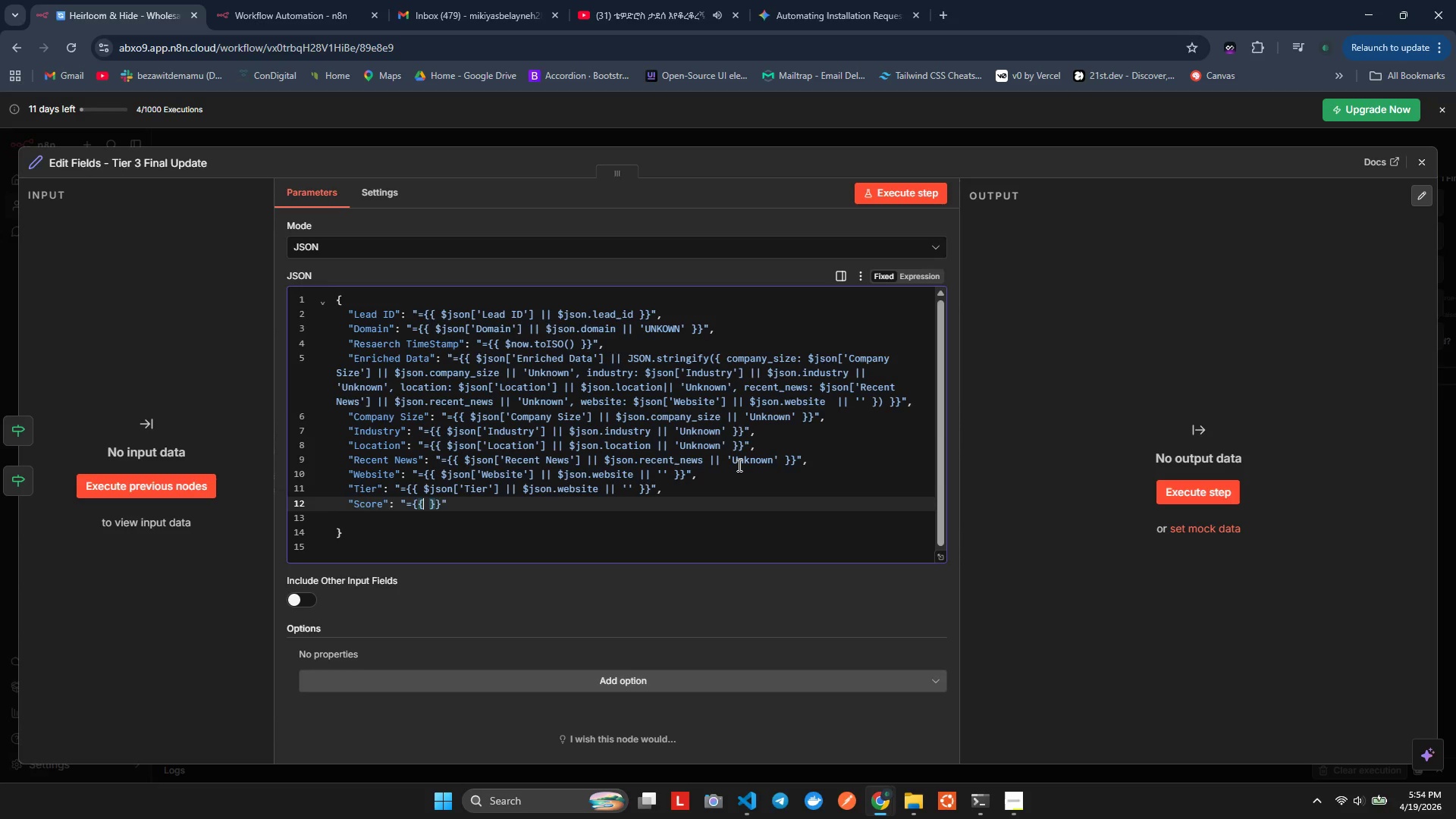 
key(Space)
 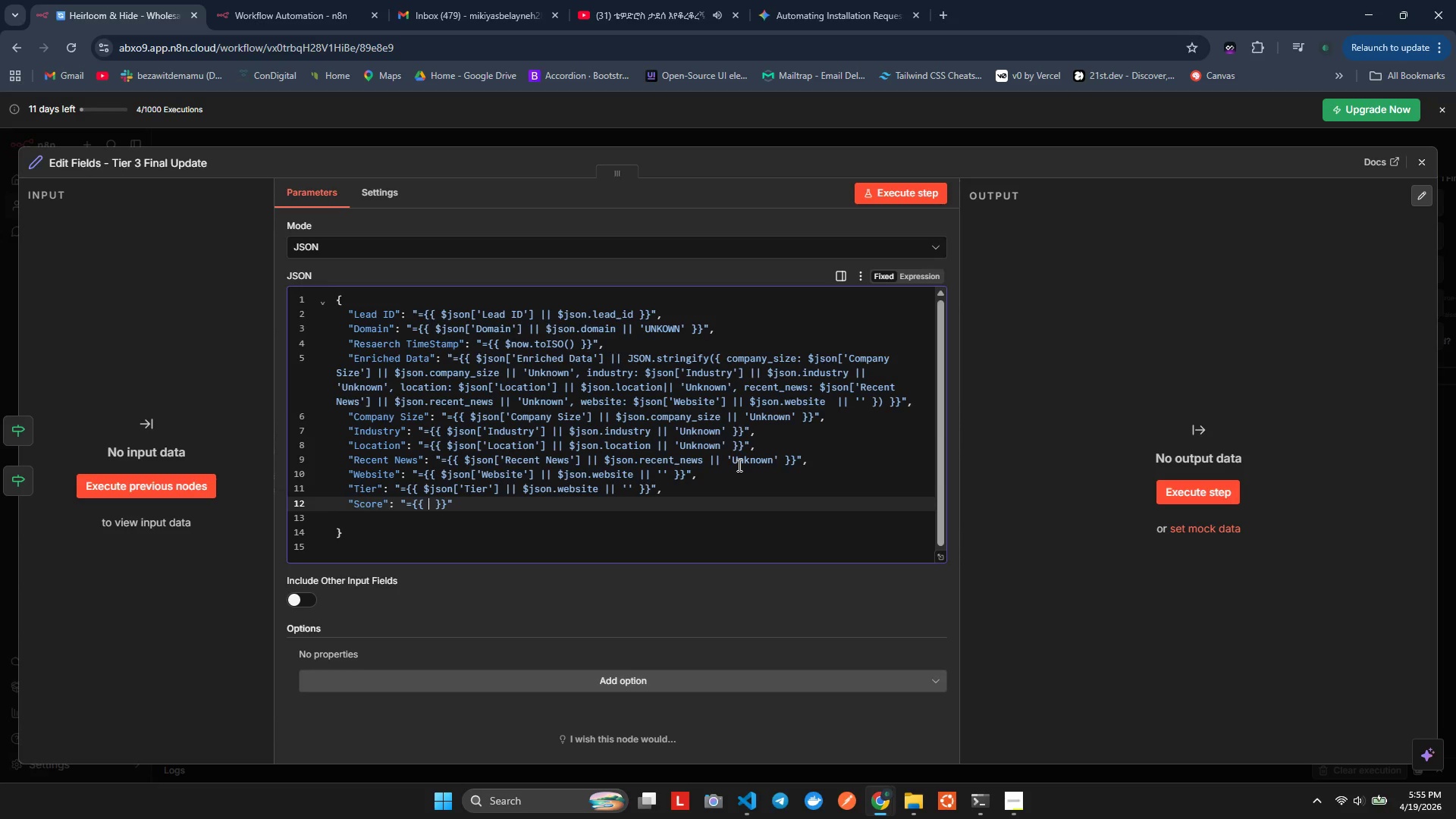 
wait(5.2)
 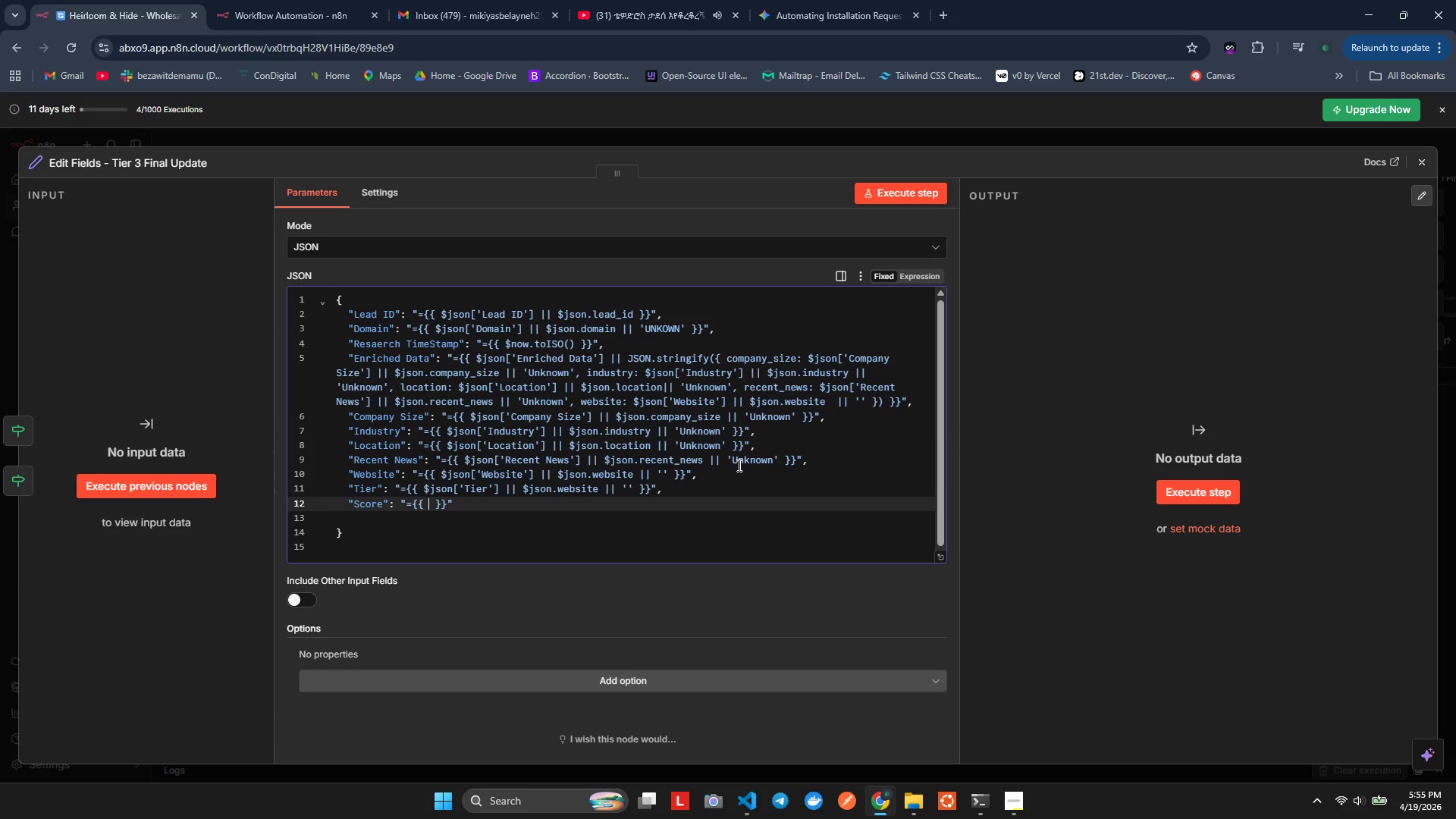 
type($json[])
 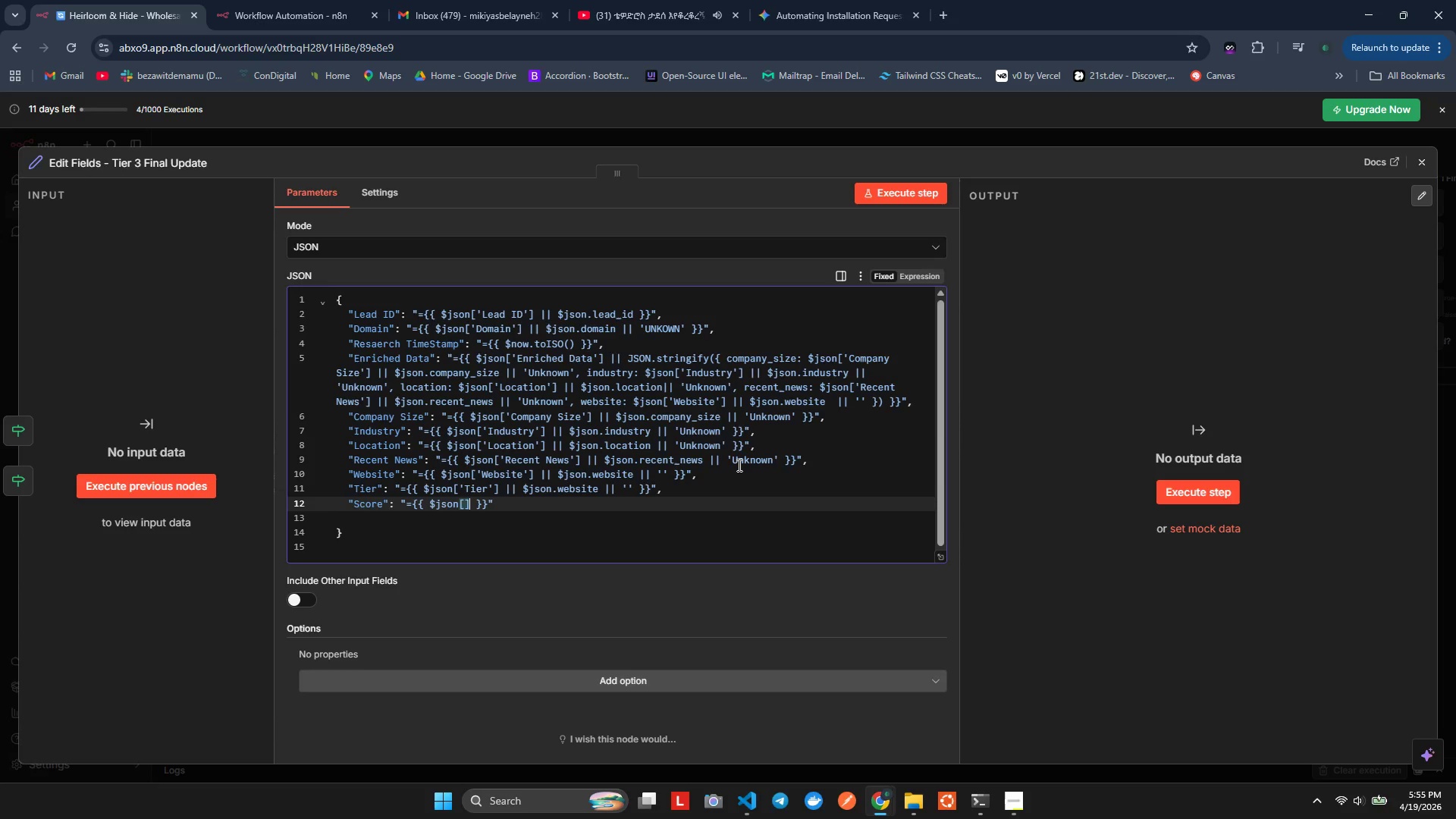 
key(ArrowLeft)
 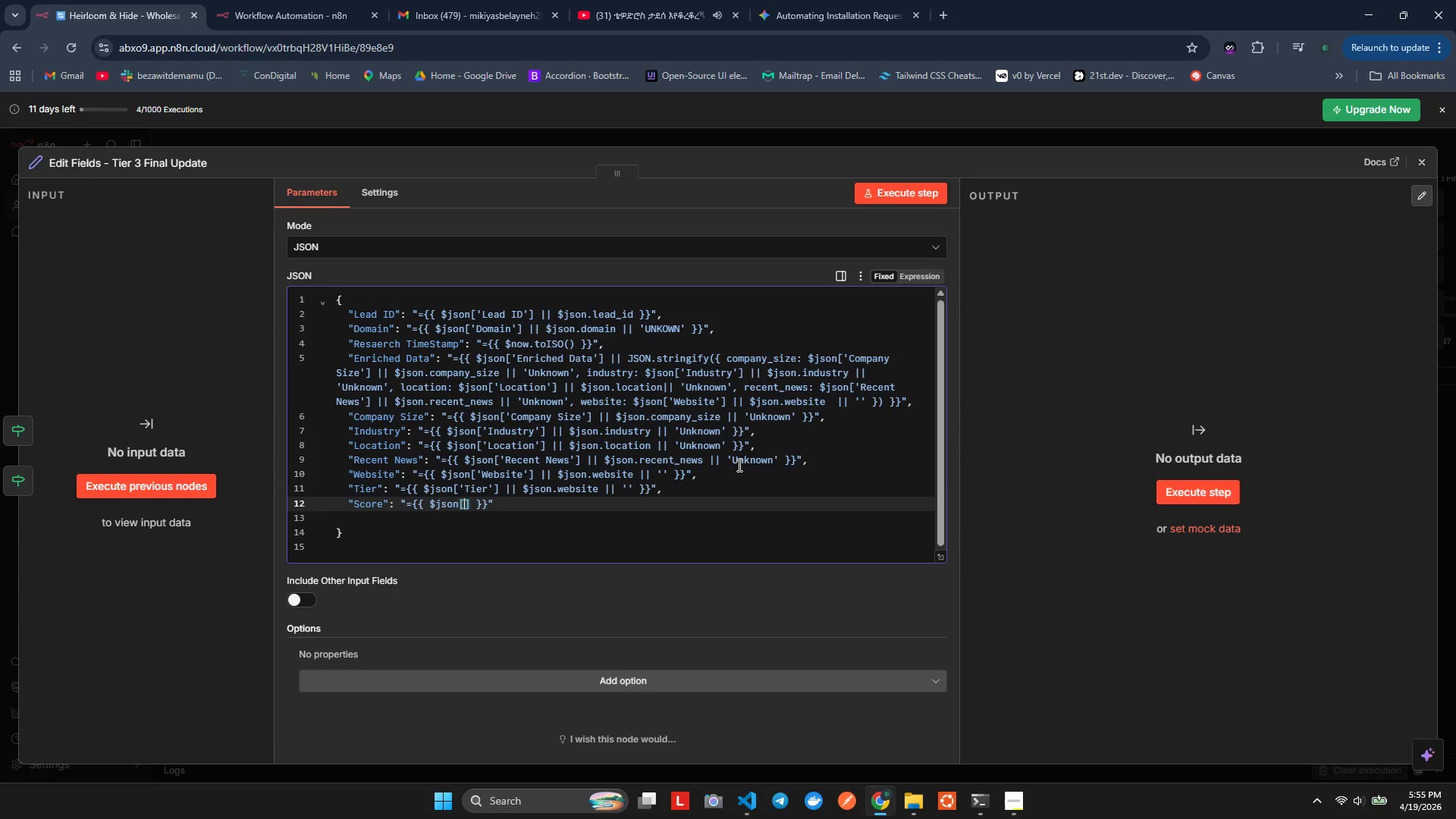 
key(Quote)
 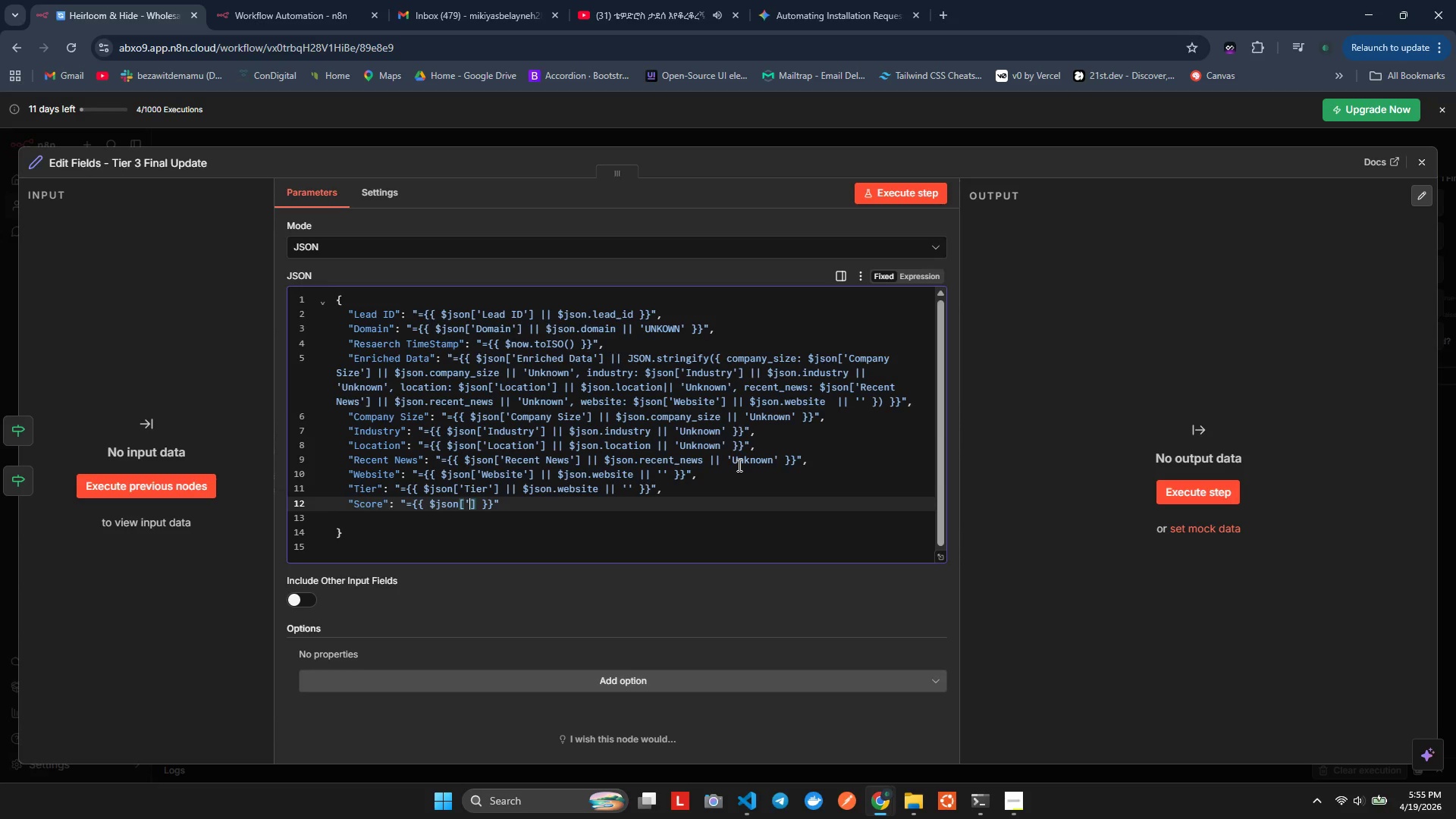 
key(Quote)
 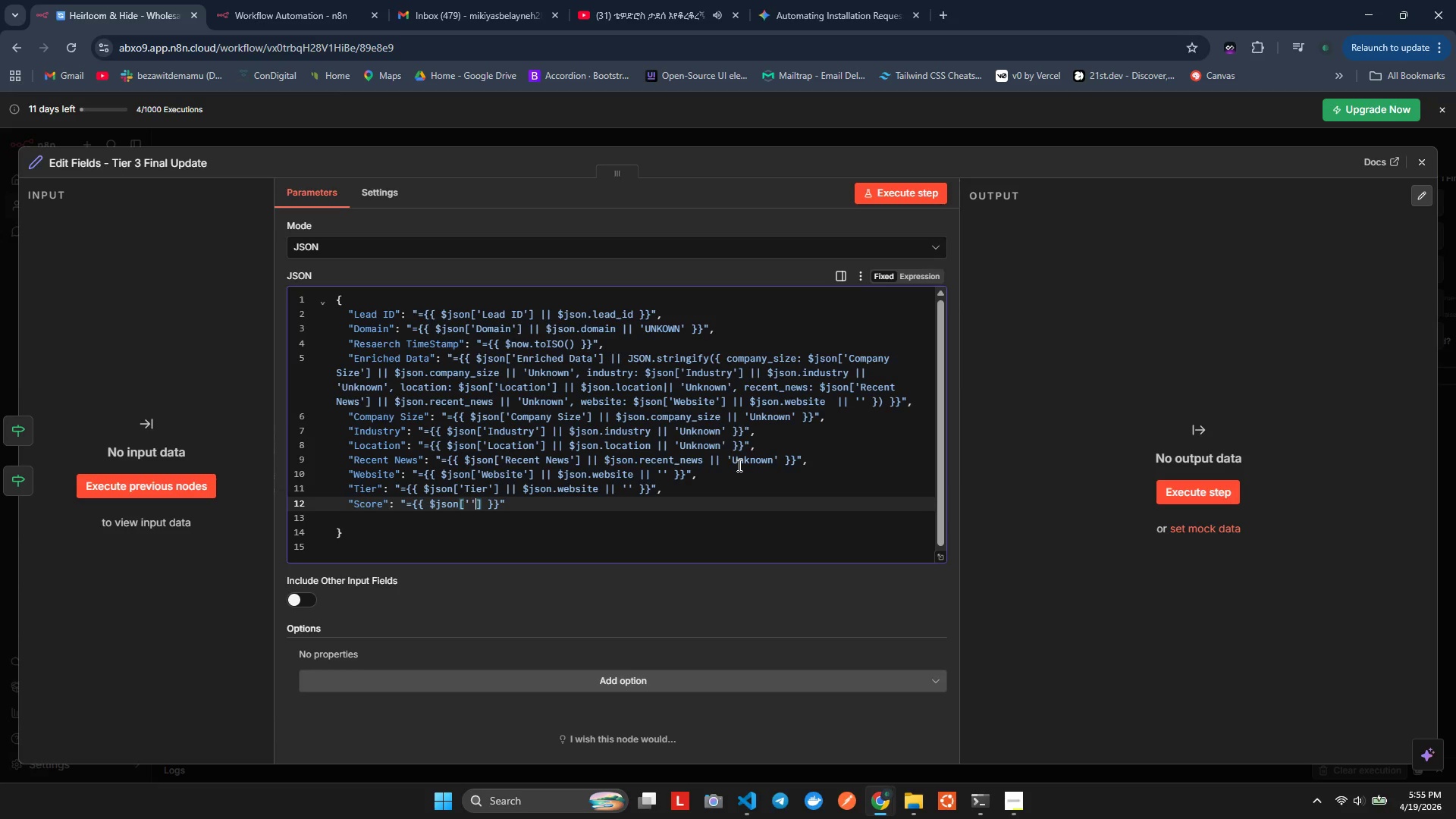 
key(ArrowLeft)
 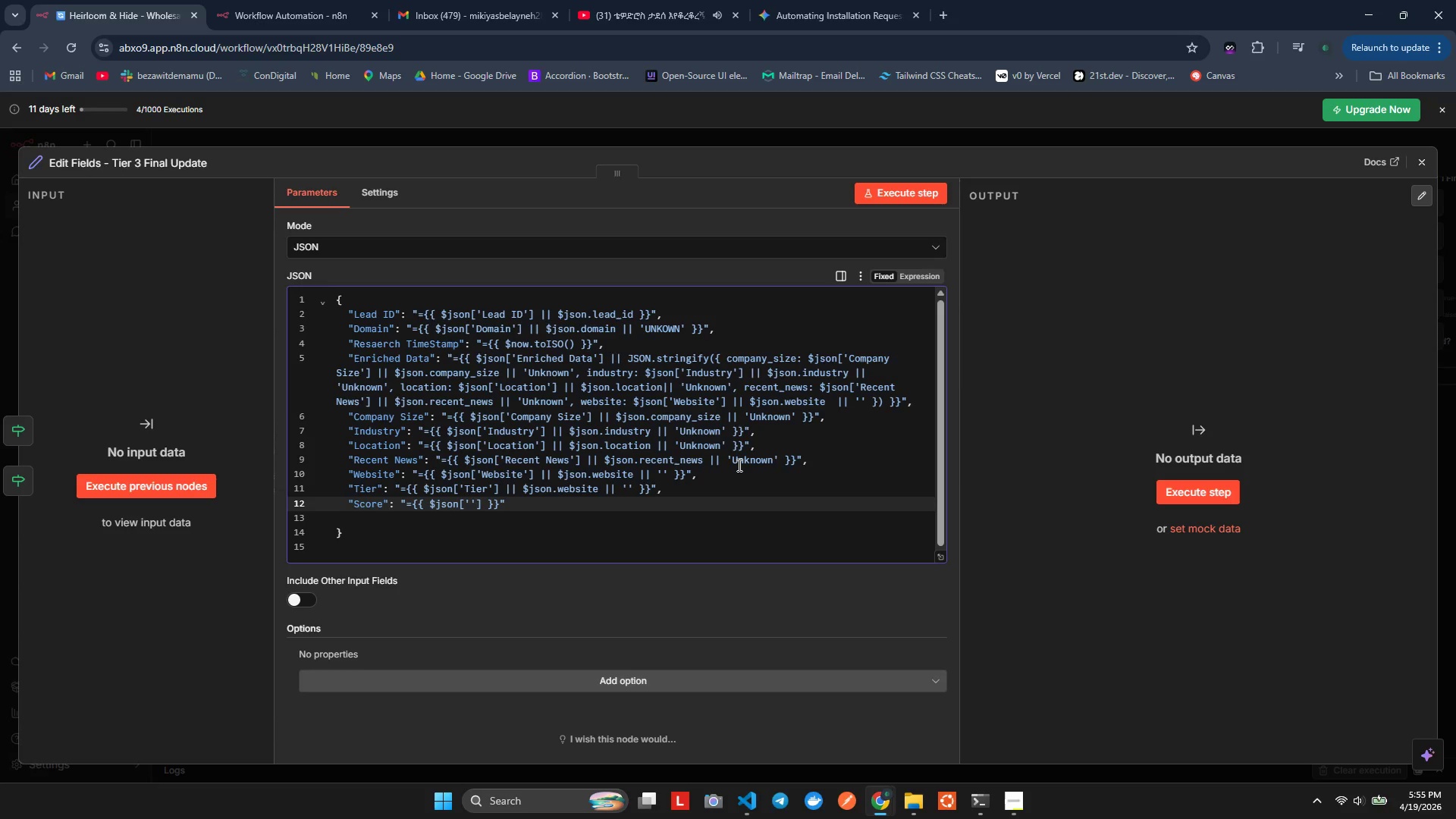 
type(Score)
 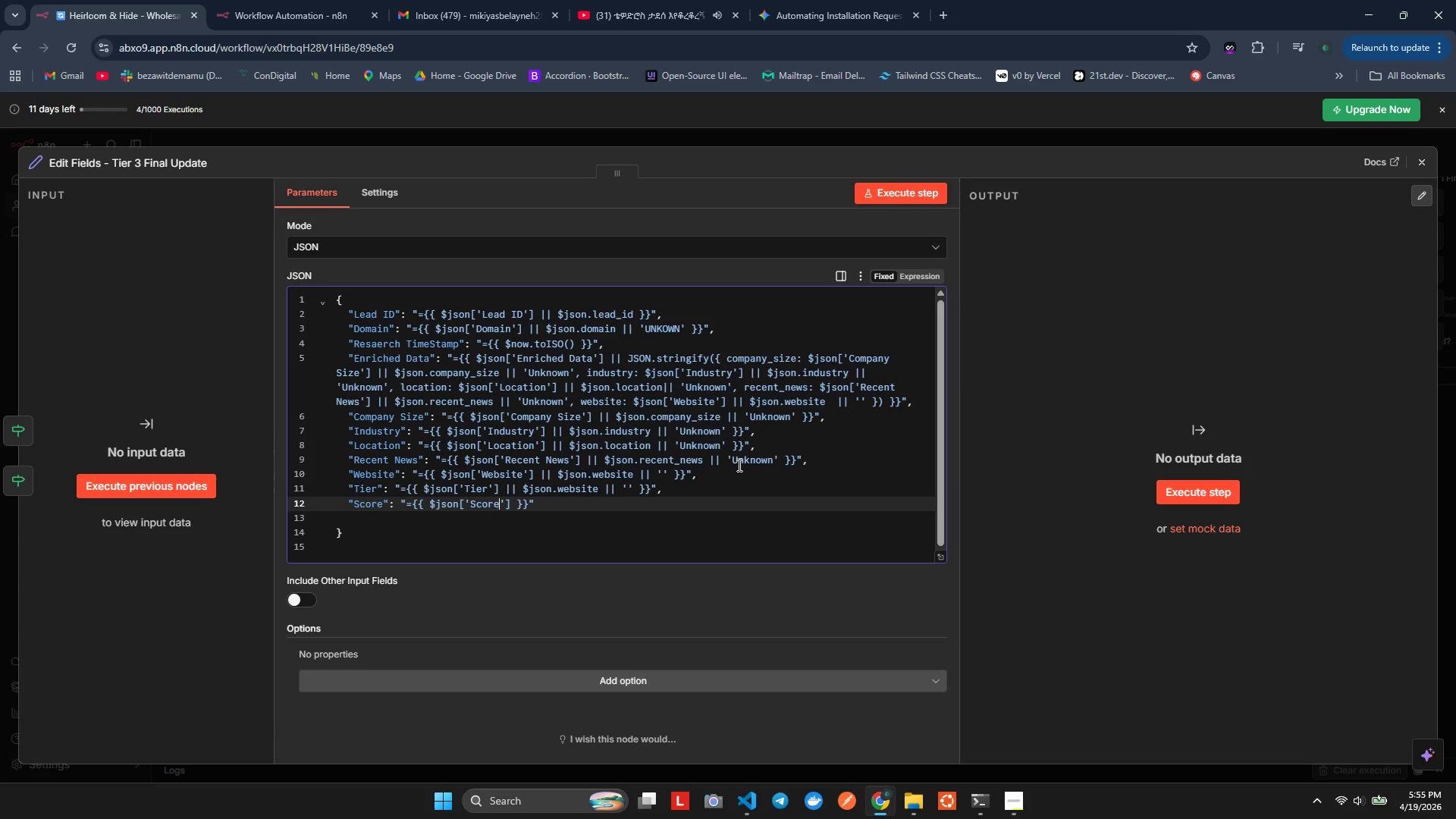 
key(ArrowRight)
 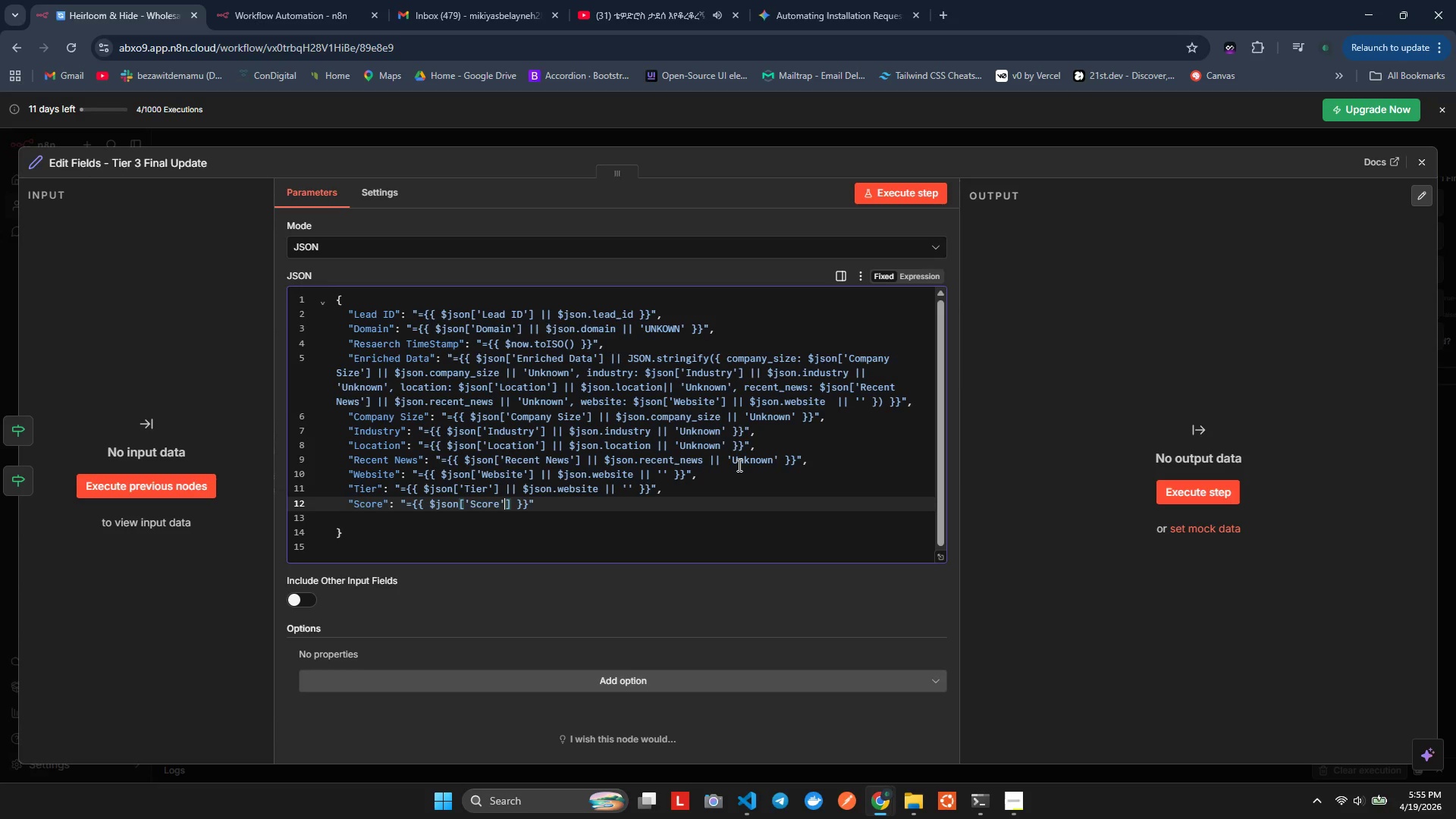 
key(ArrowRight)
 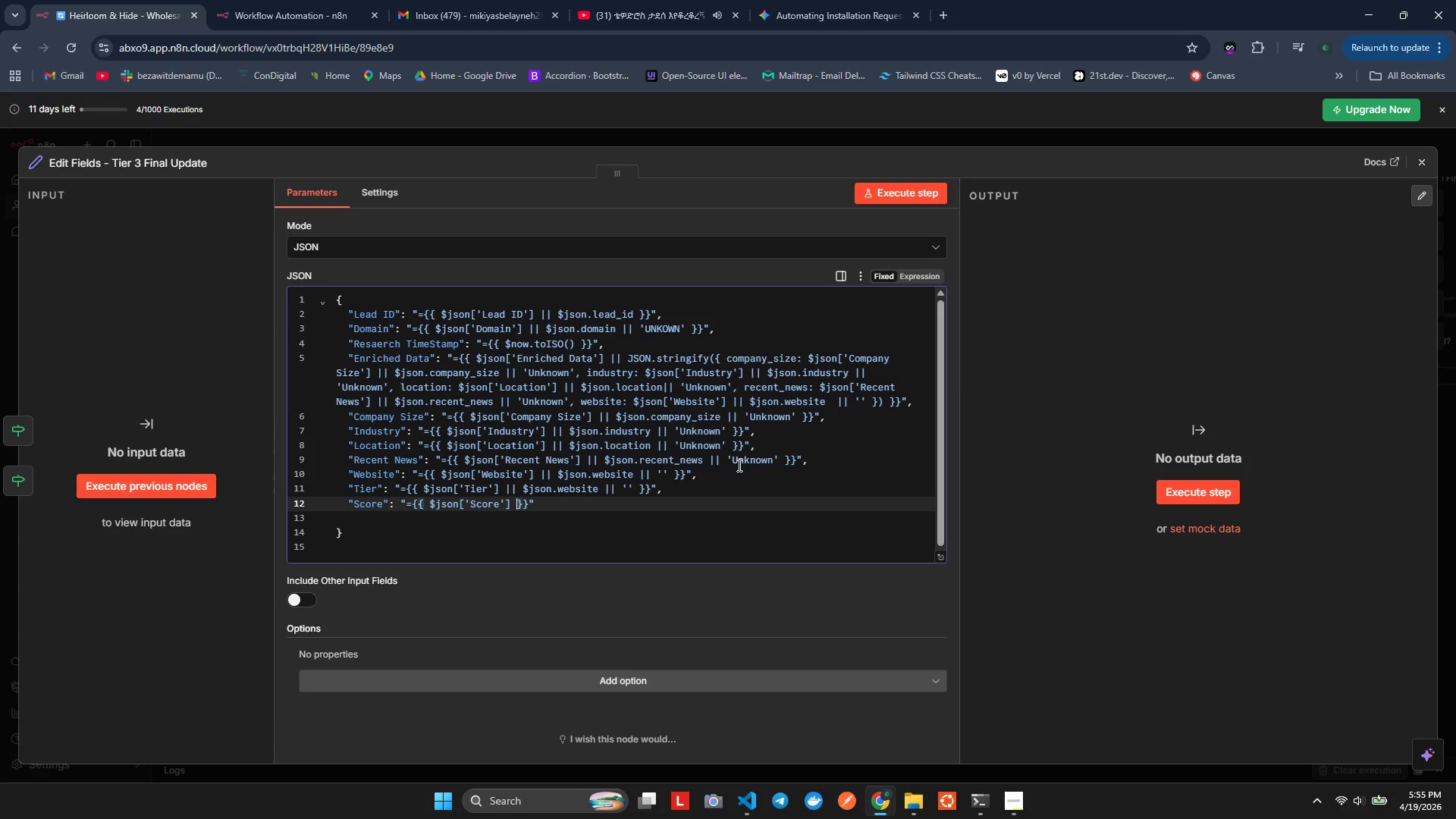 
key(ArrowRight)
 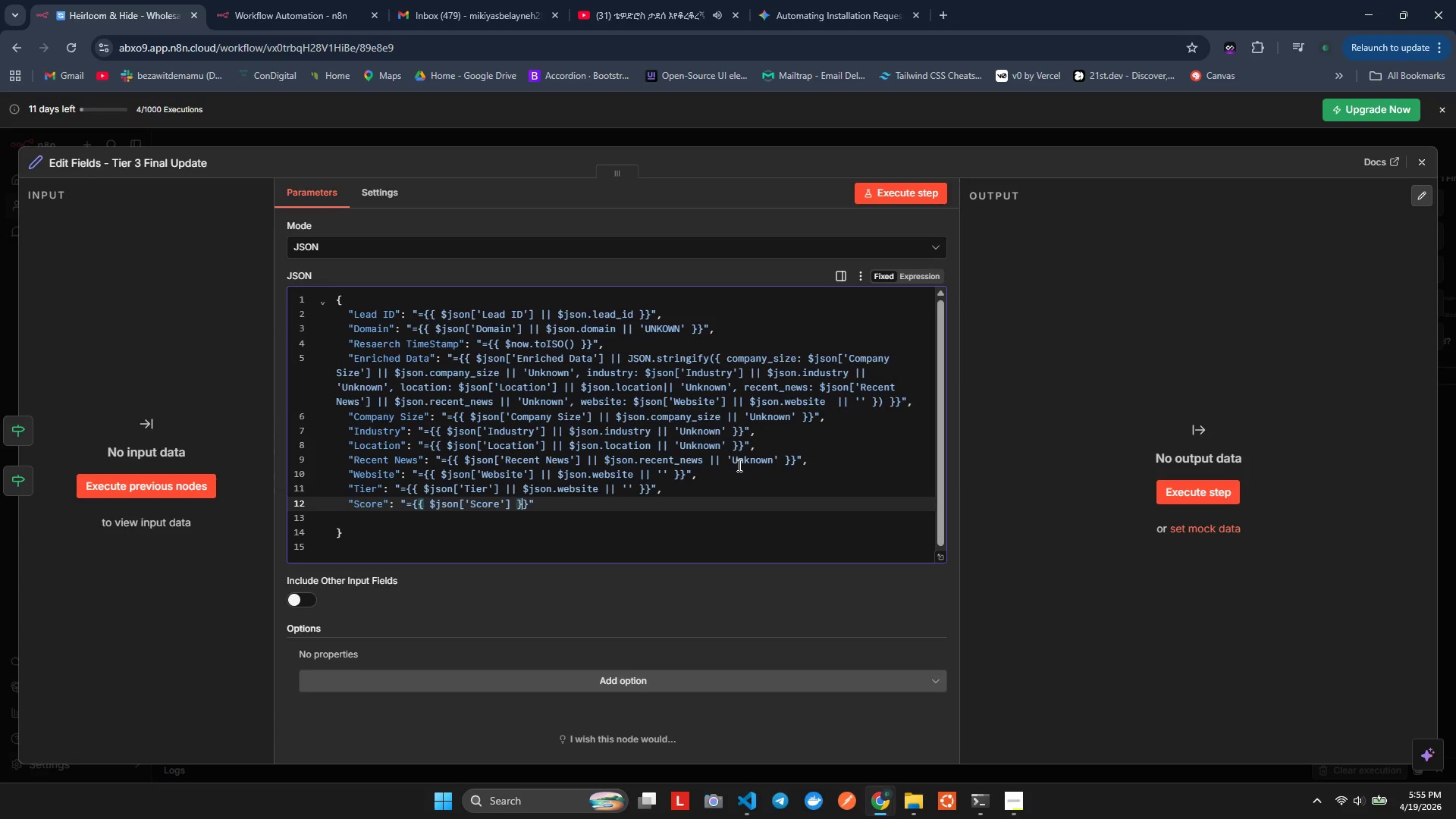 
key(ArrowRight)
 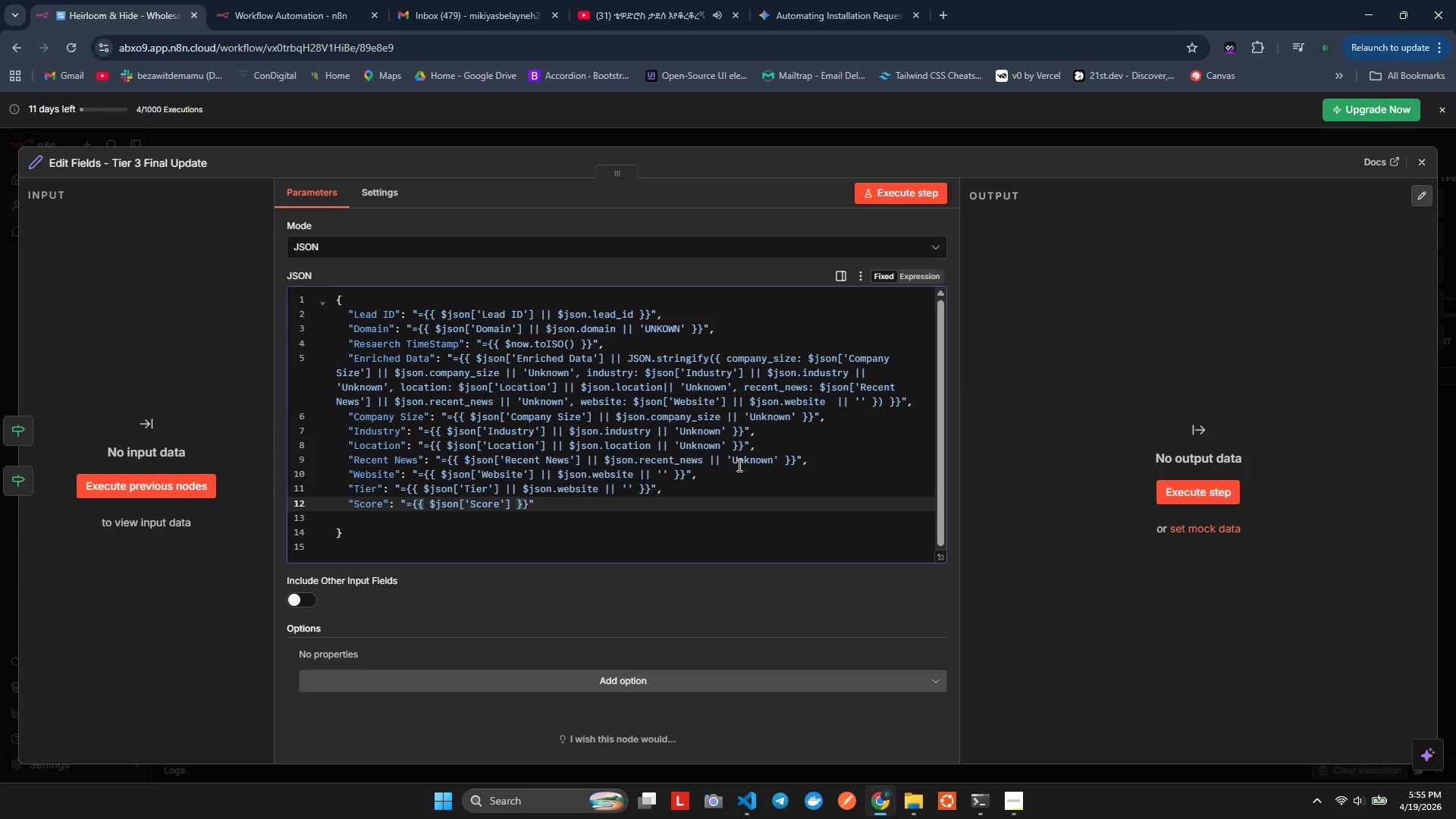 
key(ArrowLeft)
 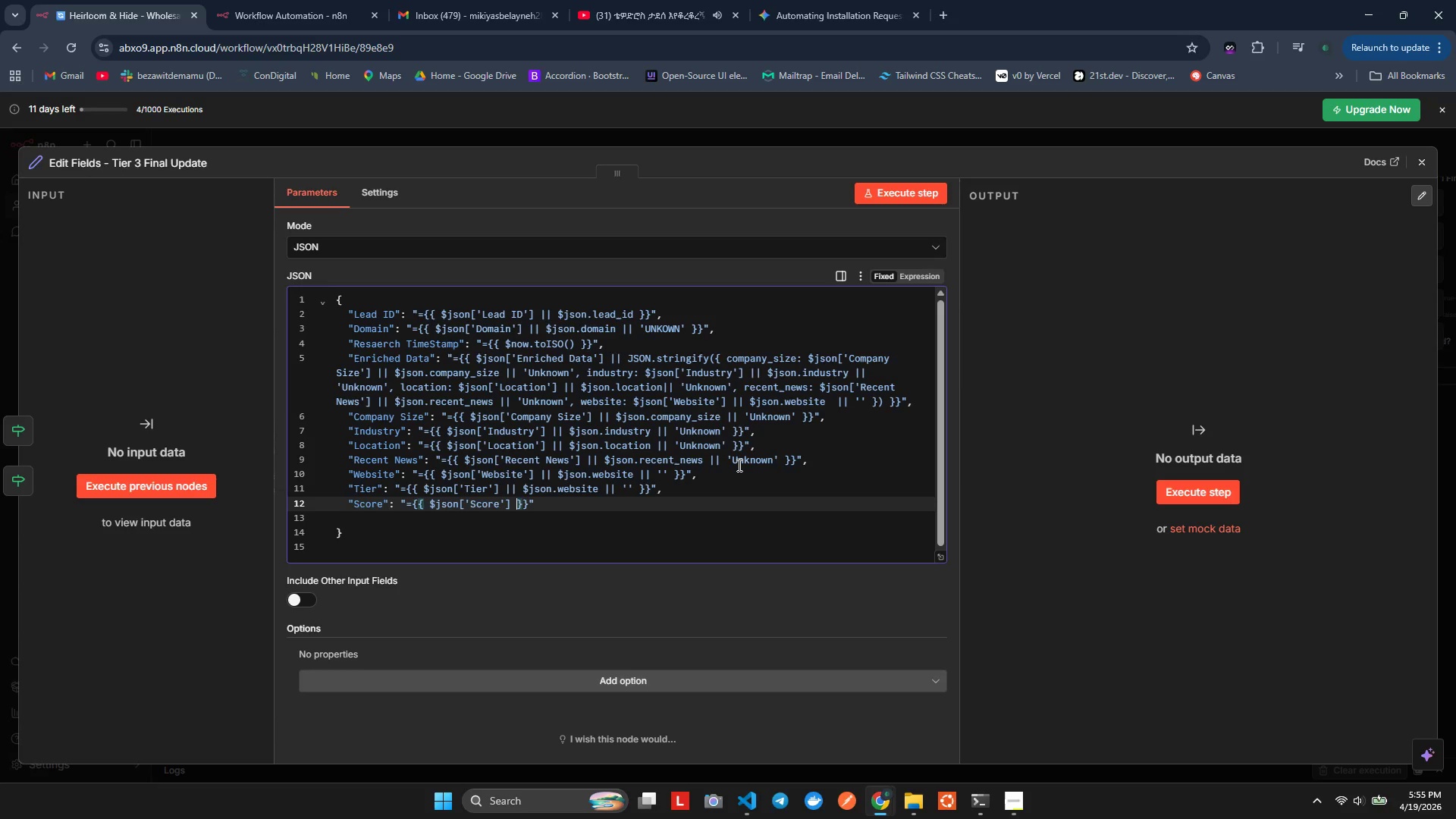 
key(ArrowLeft)
 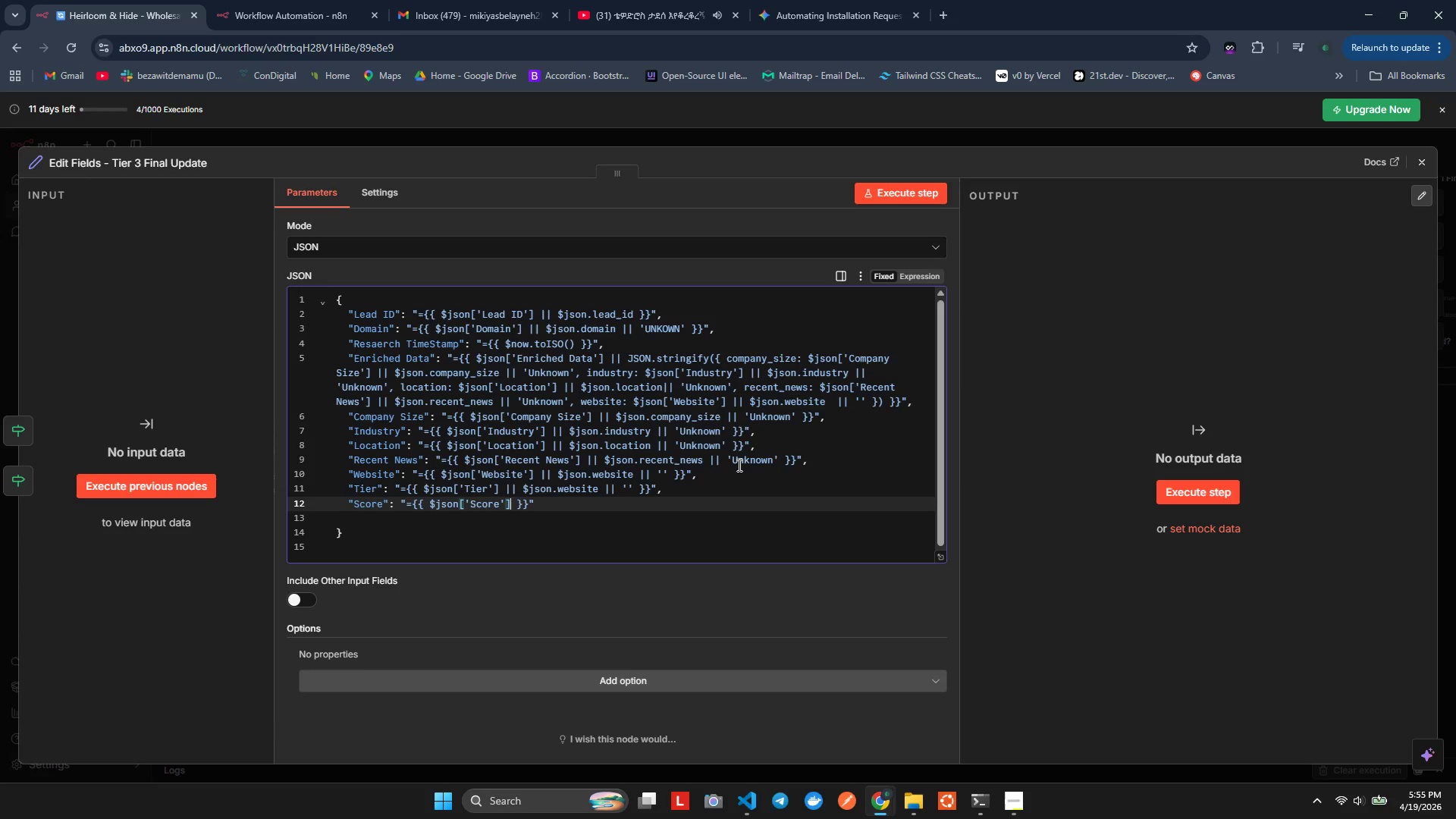 
type( || $jsonl)
key(Backspace)
type(.score || 0)
 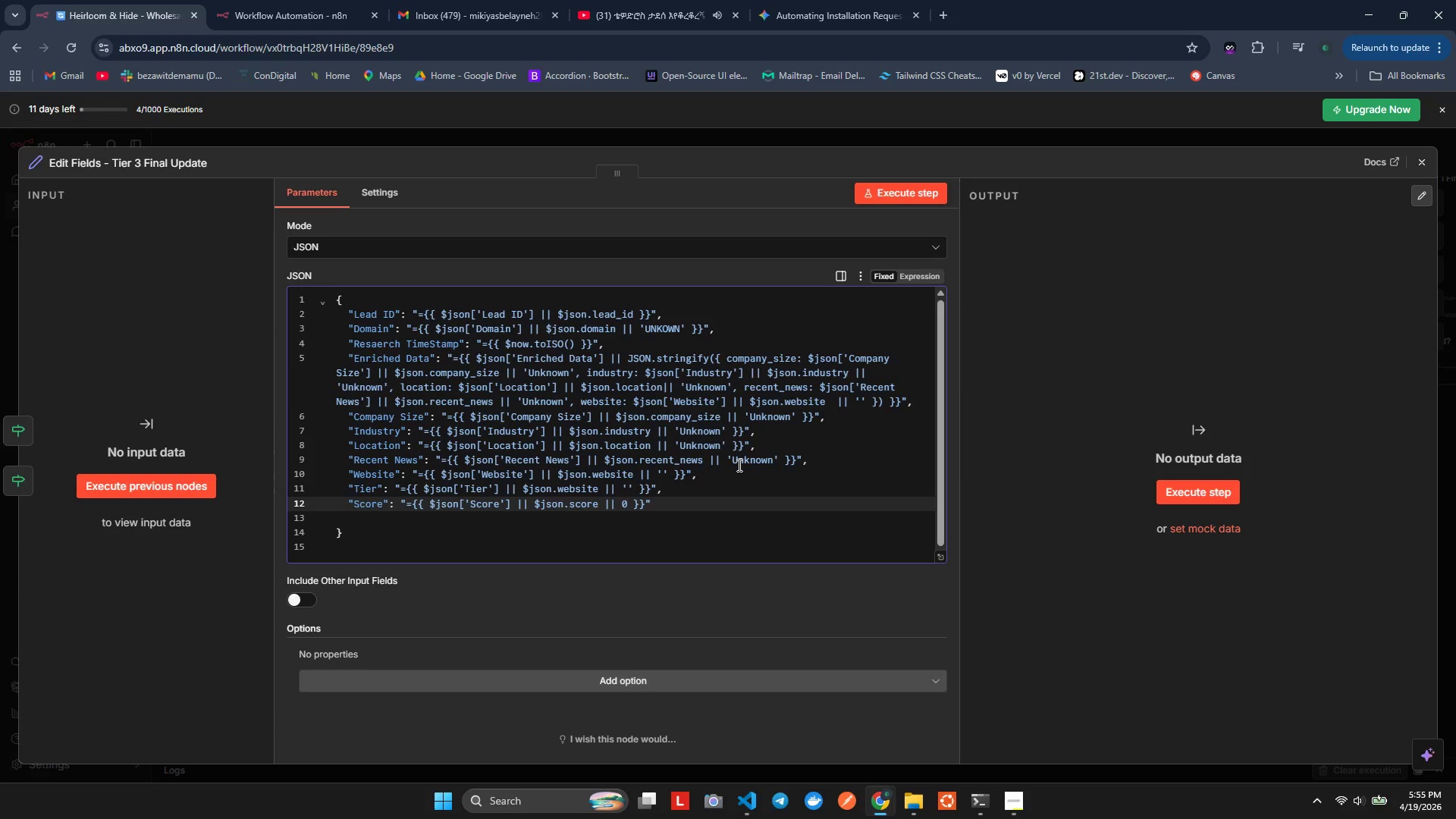 
wait(7.11)
 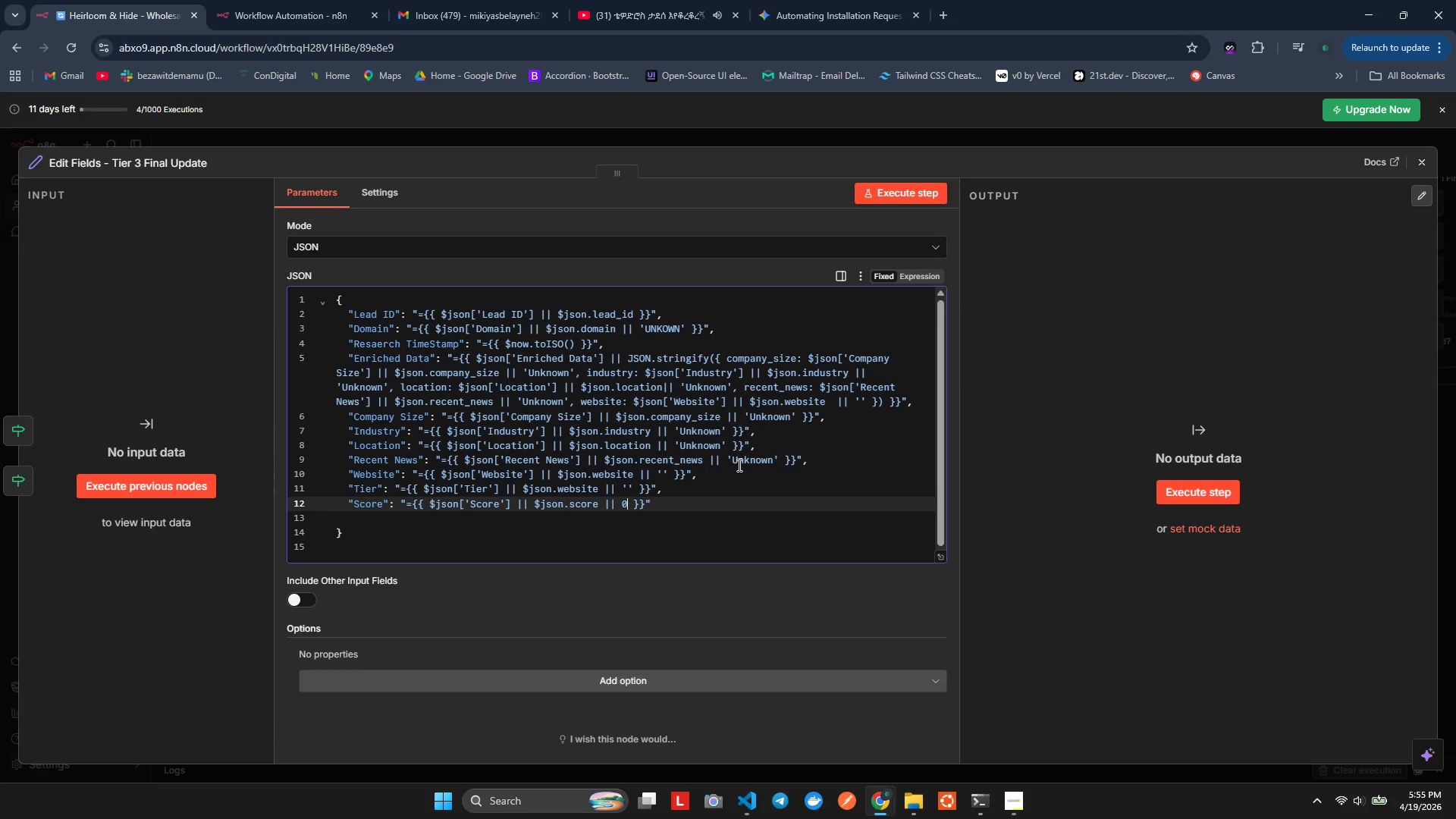 
key(ArrowRight)
 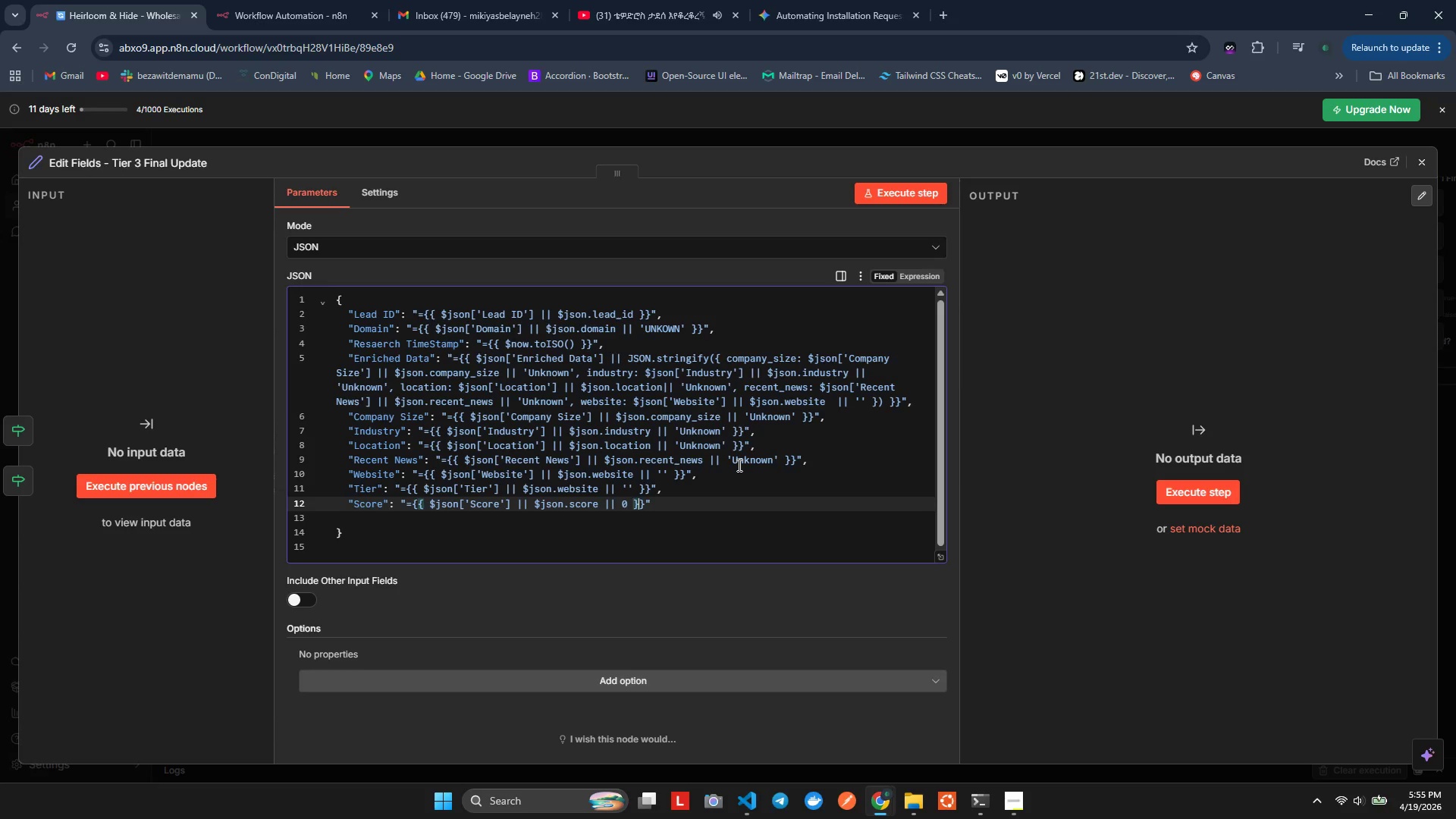 
key(ArrowRight)
 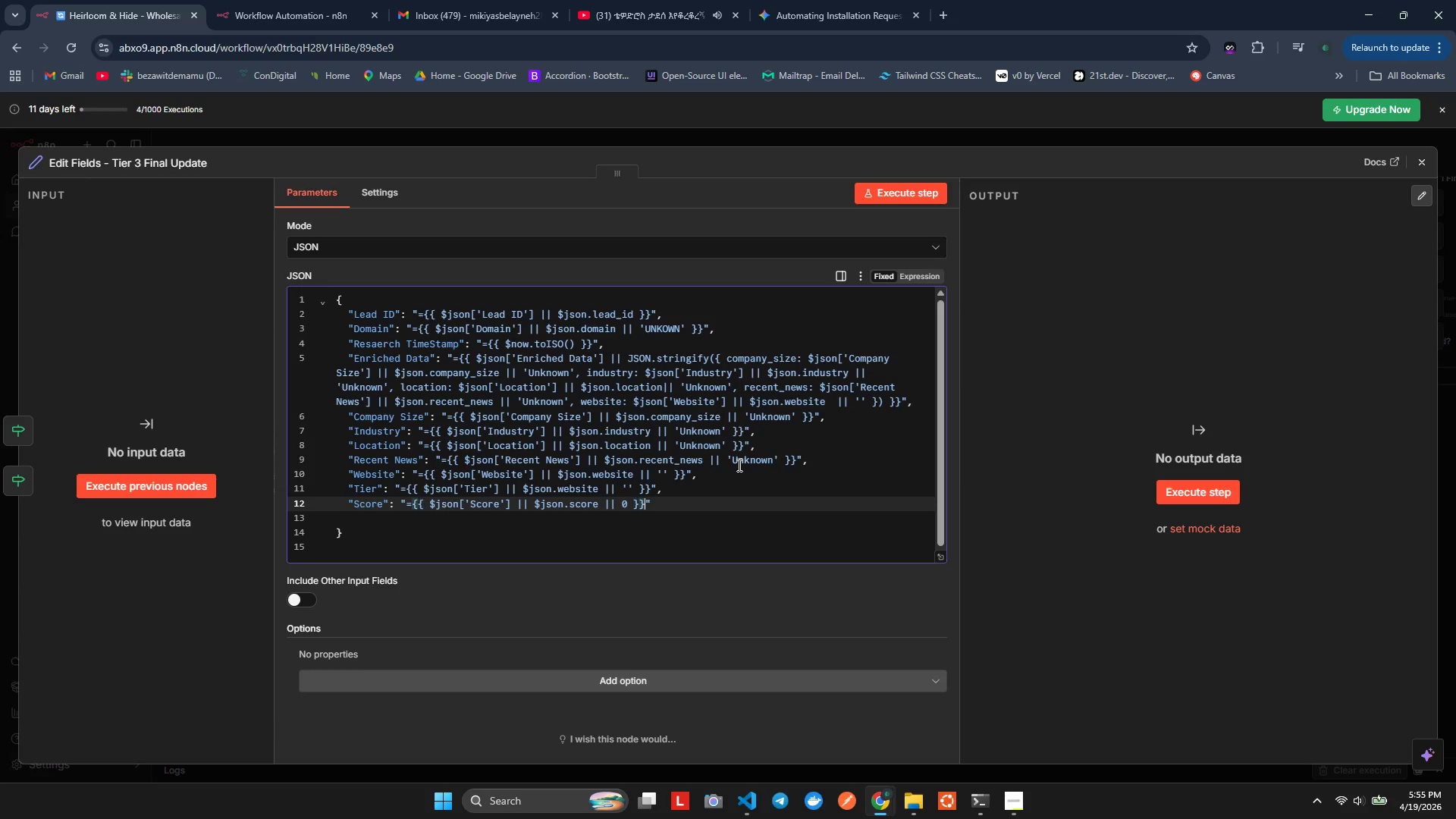 
key(ArrowRight)
 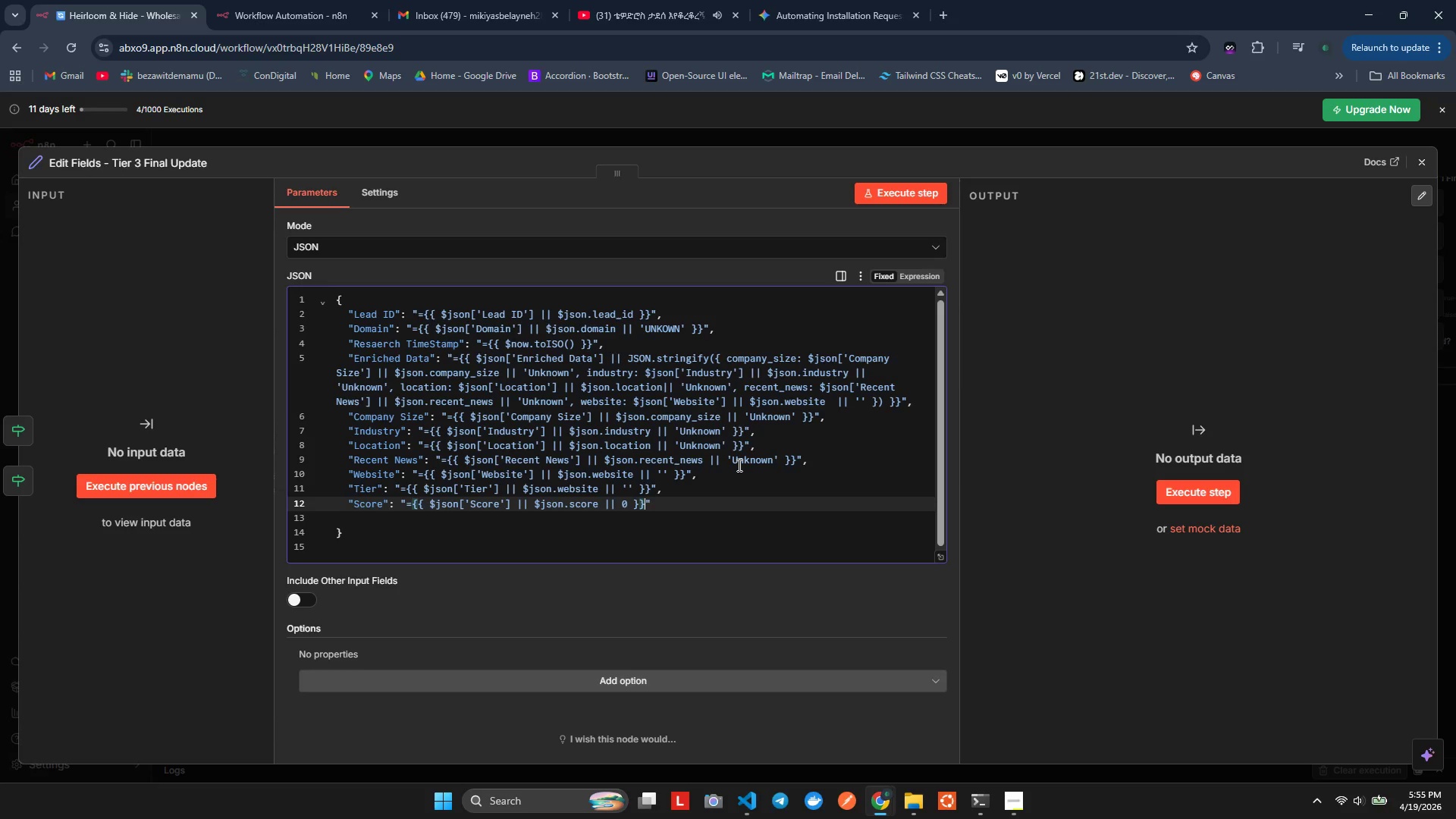 
key(ArrowRight)
 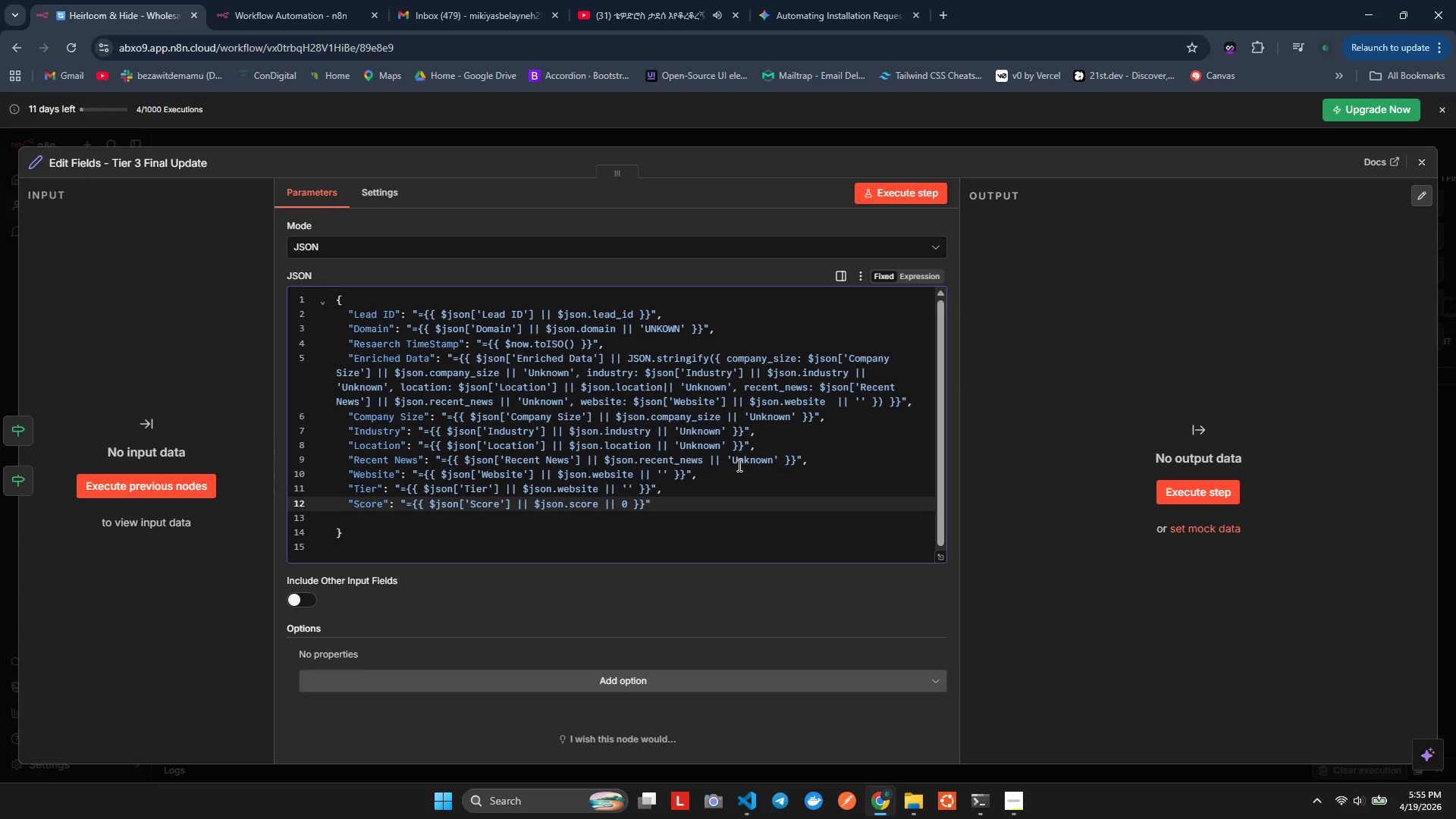 
key(Period)
 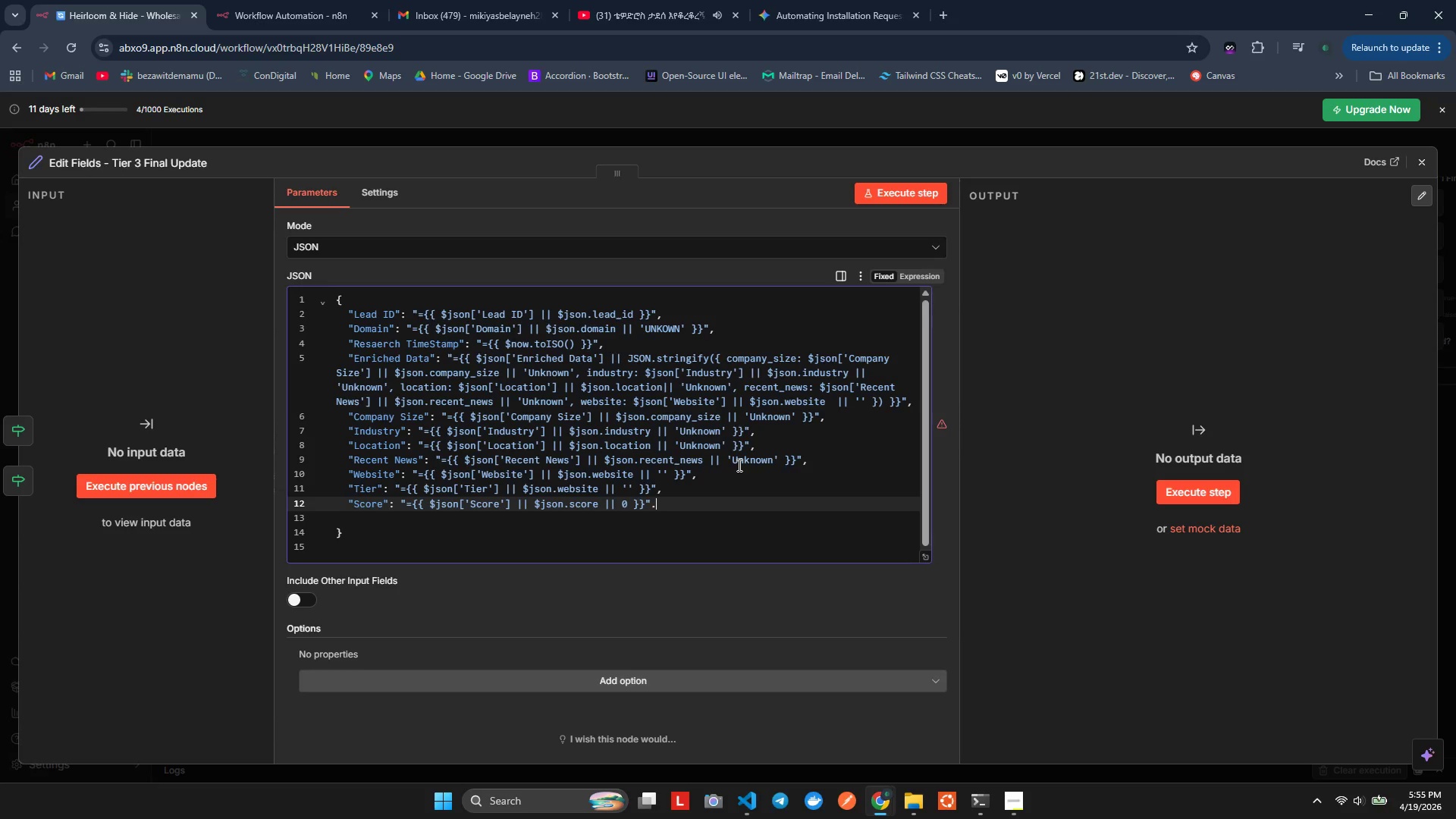 
key(Backspace)
 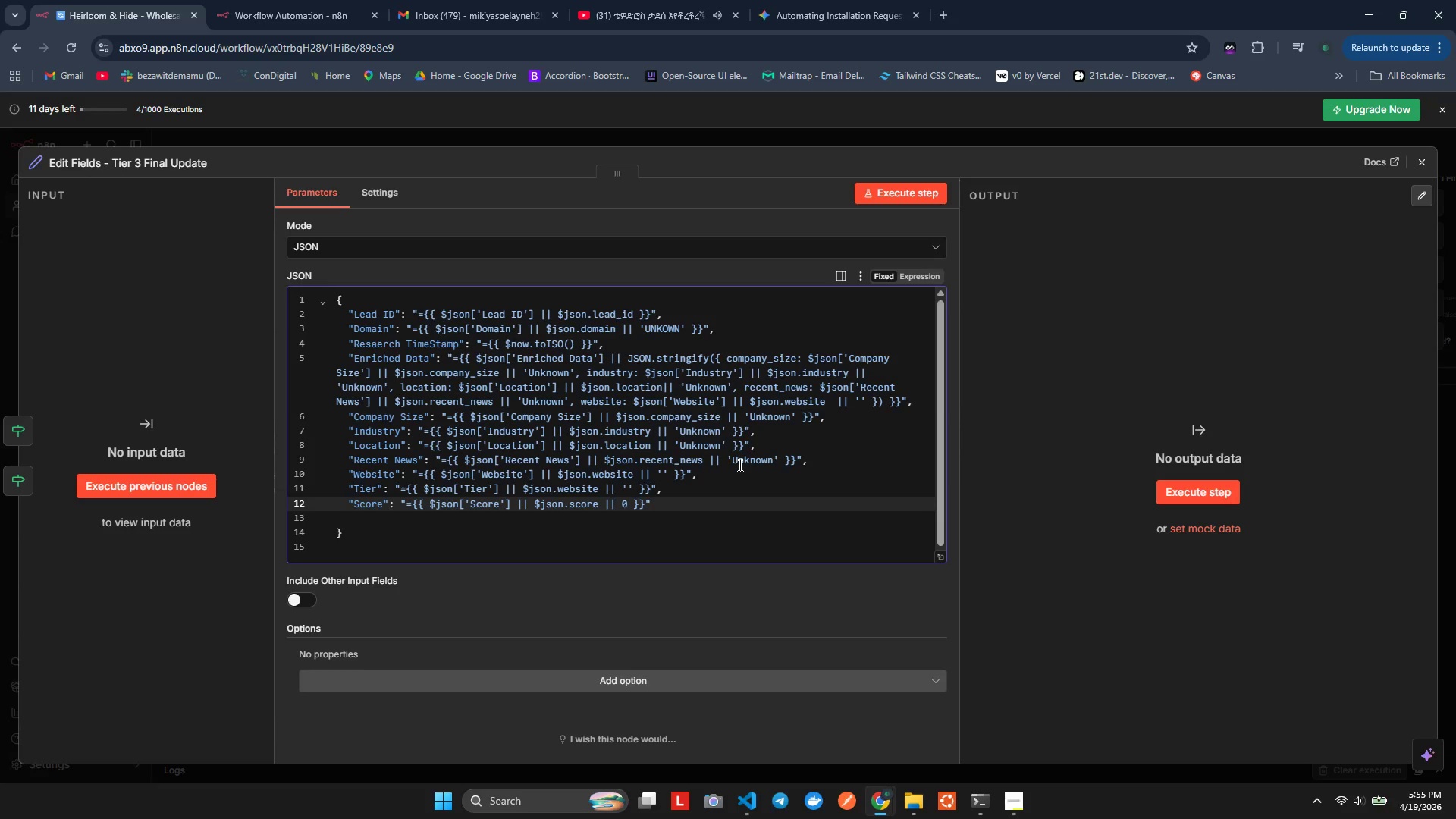 
key(Comma)
 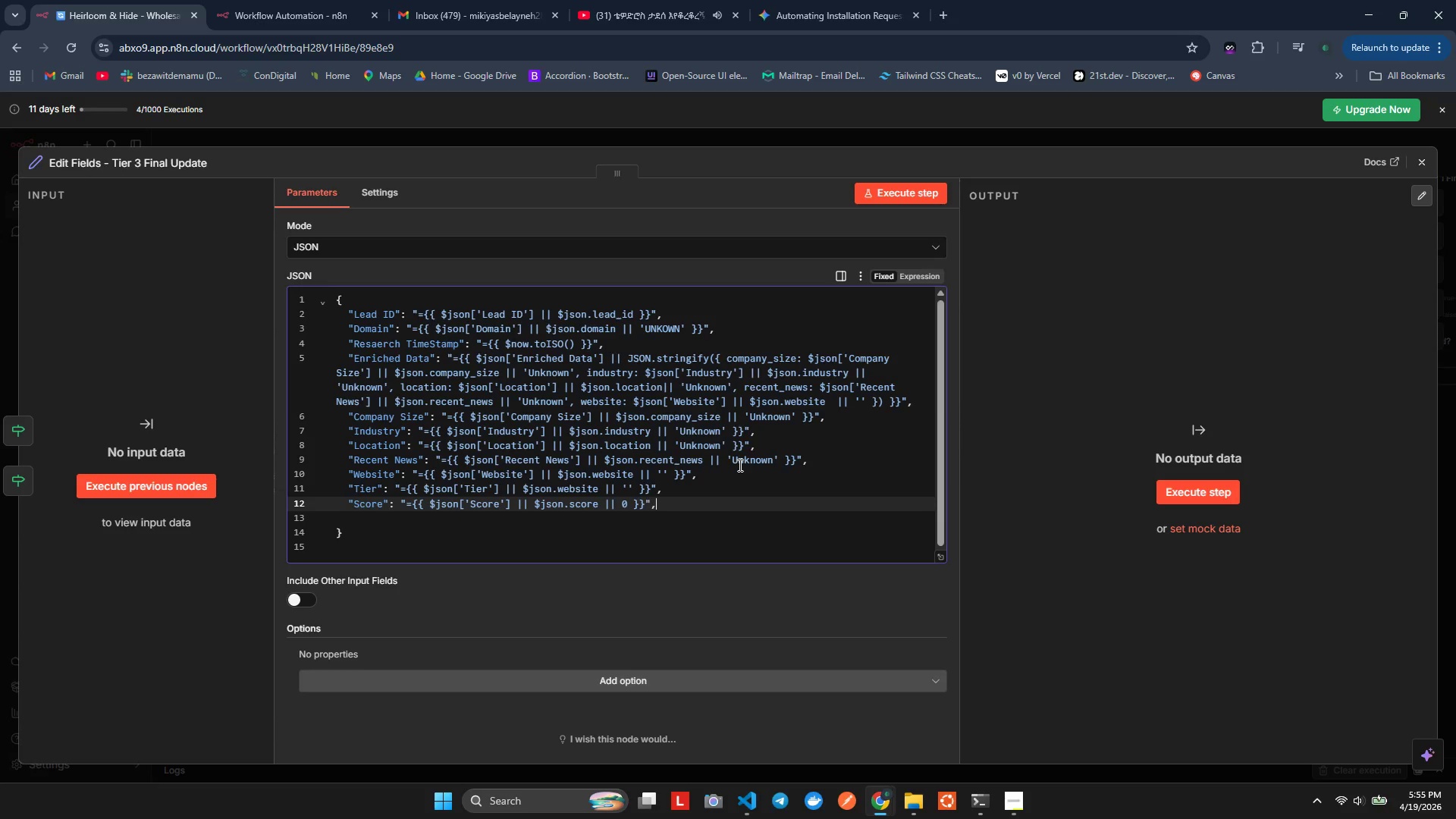 
key(Enter)
 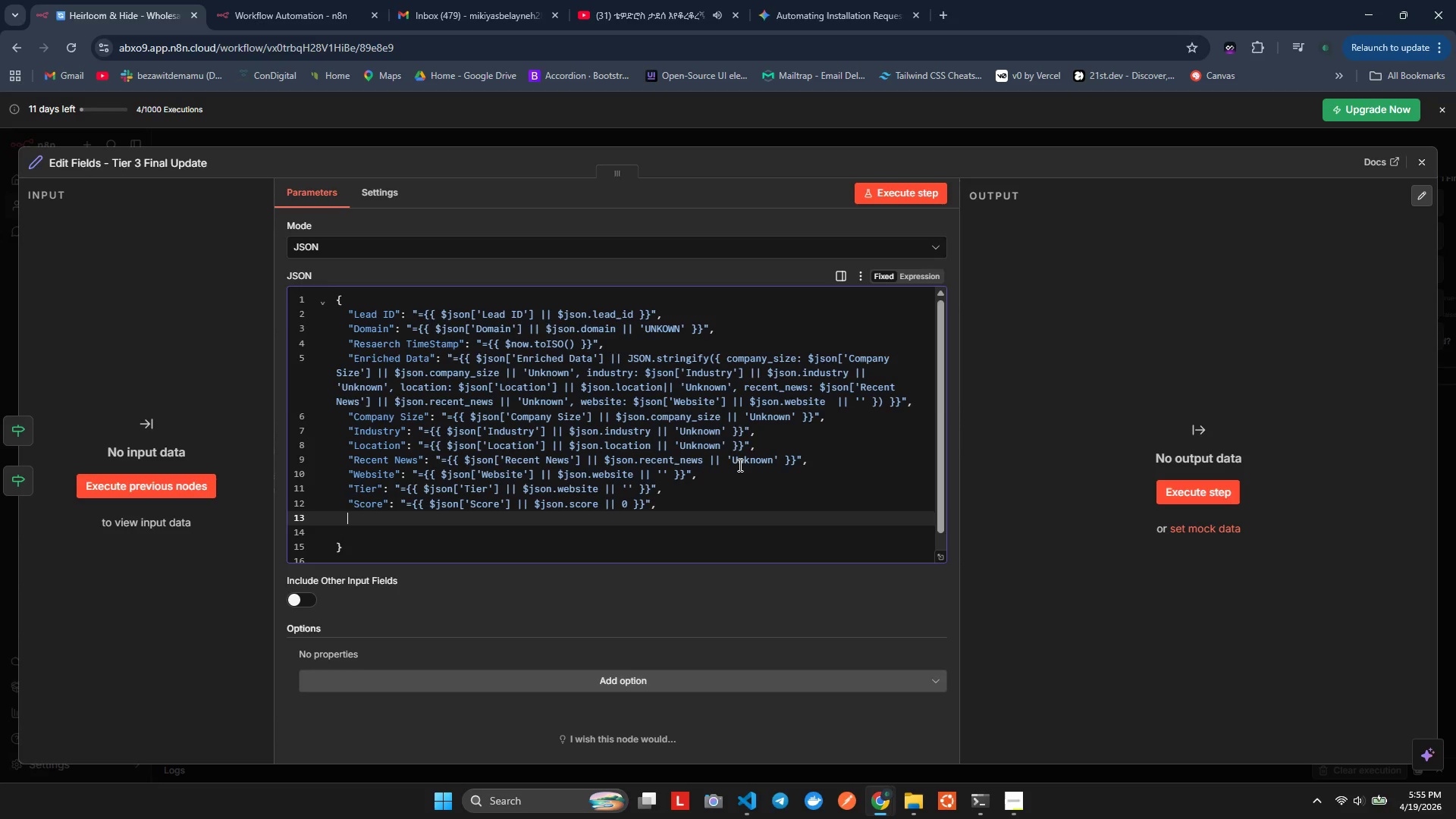 
key(Shift+Quote)
 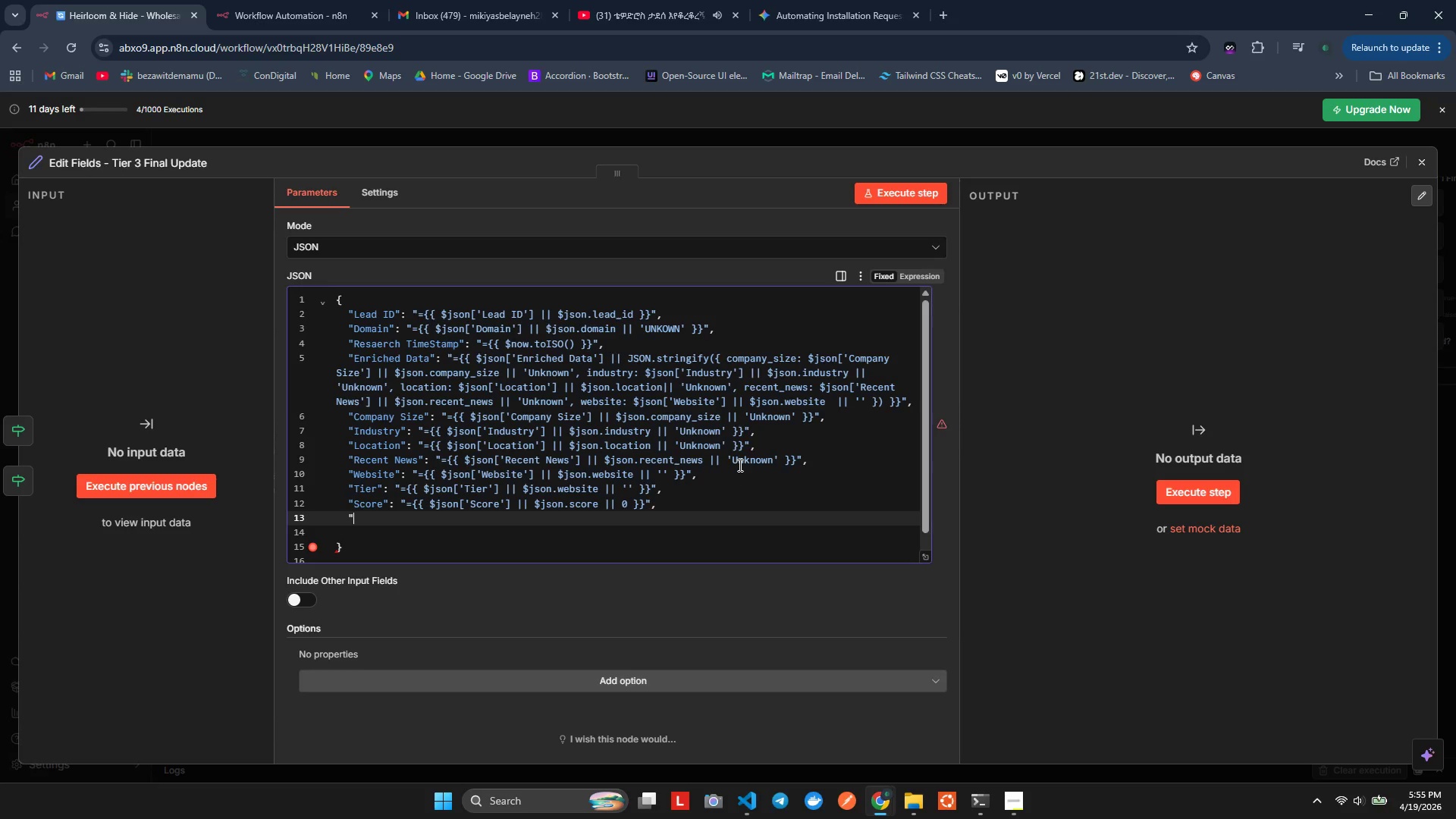 
key(Shift+Quote)
 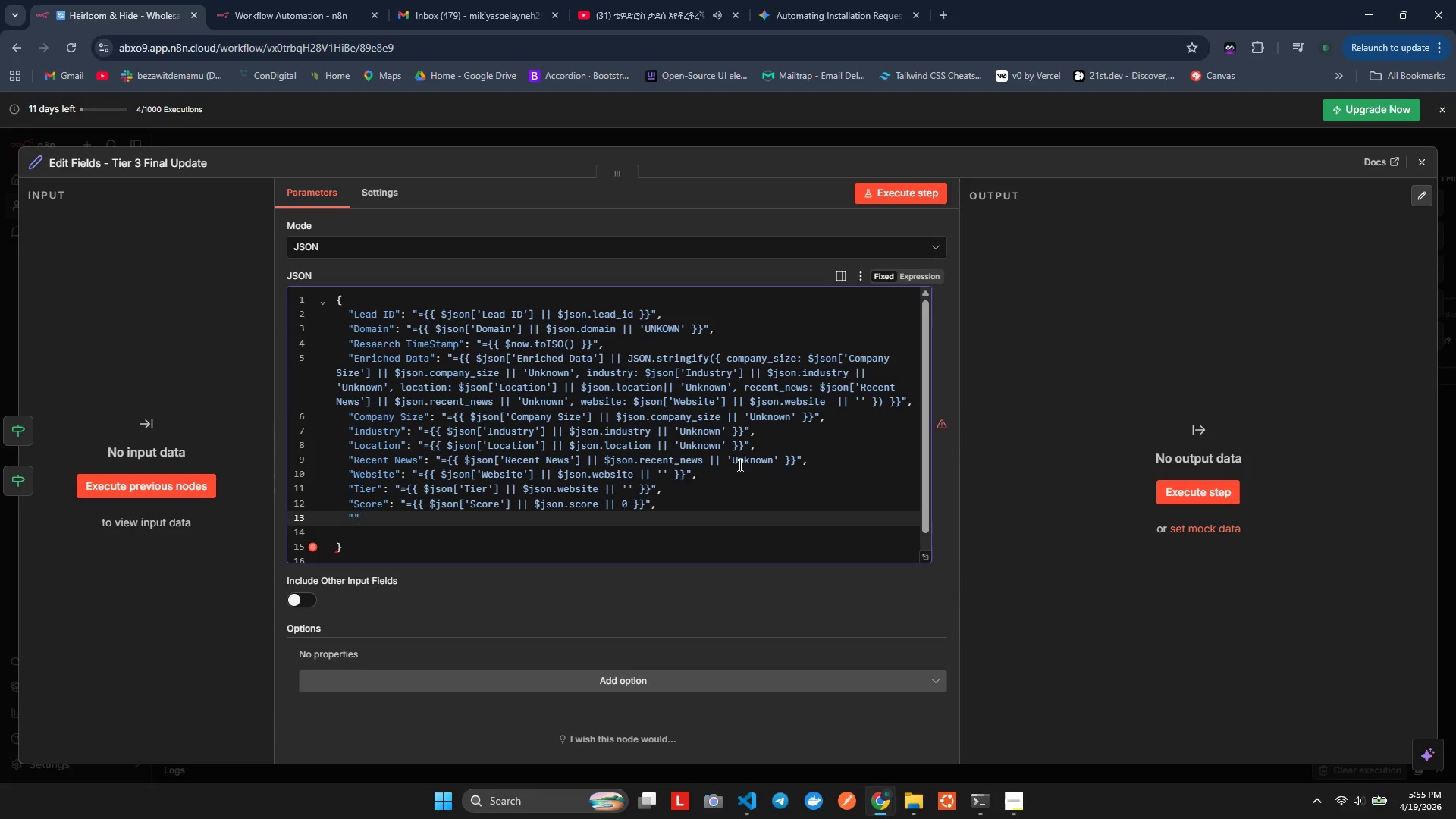 
key(ArrowLeft)
 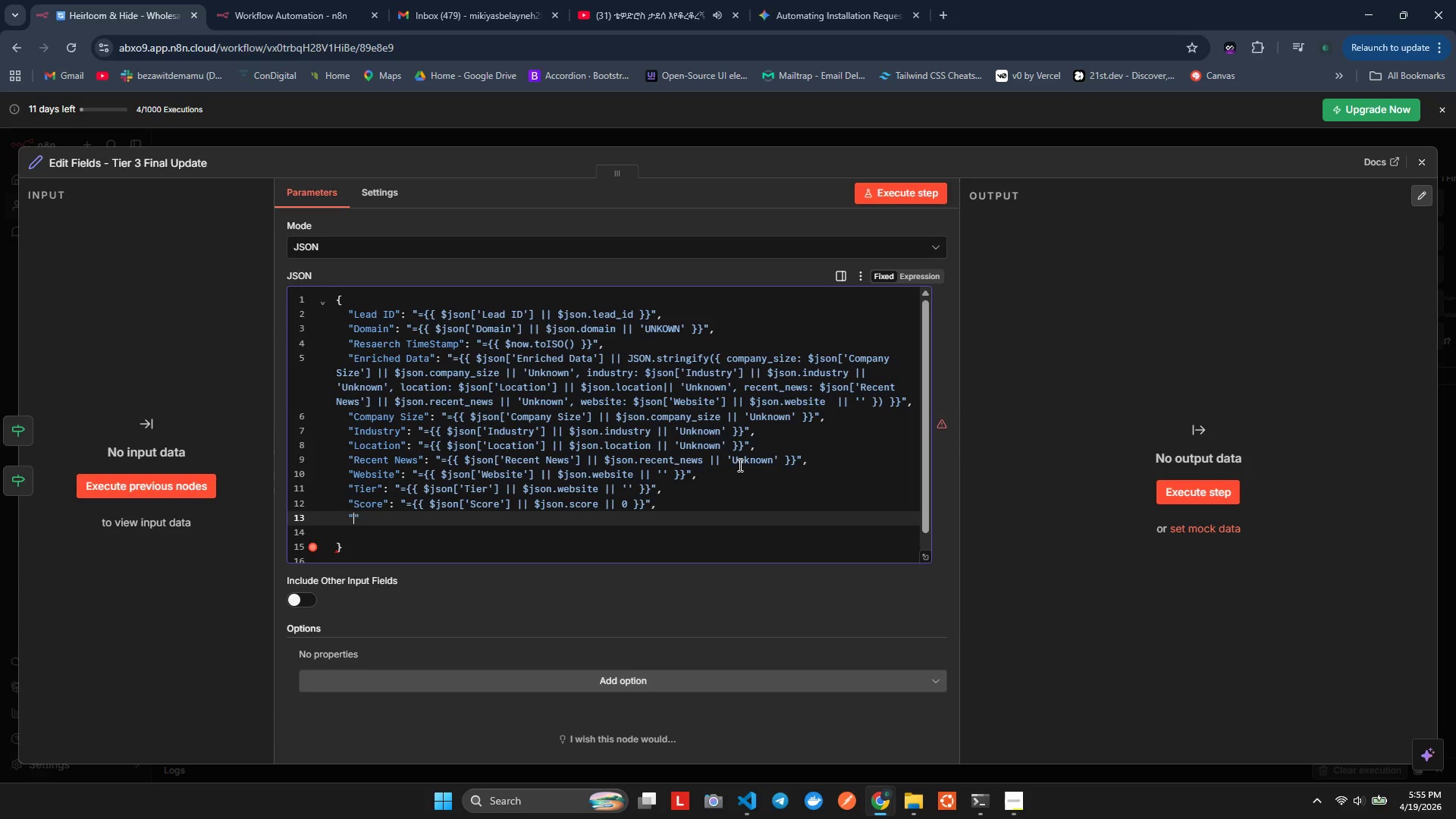 
type(Resoning)
 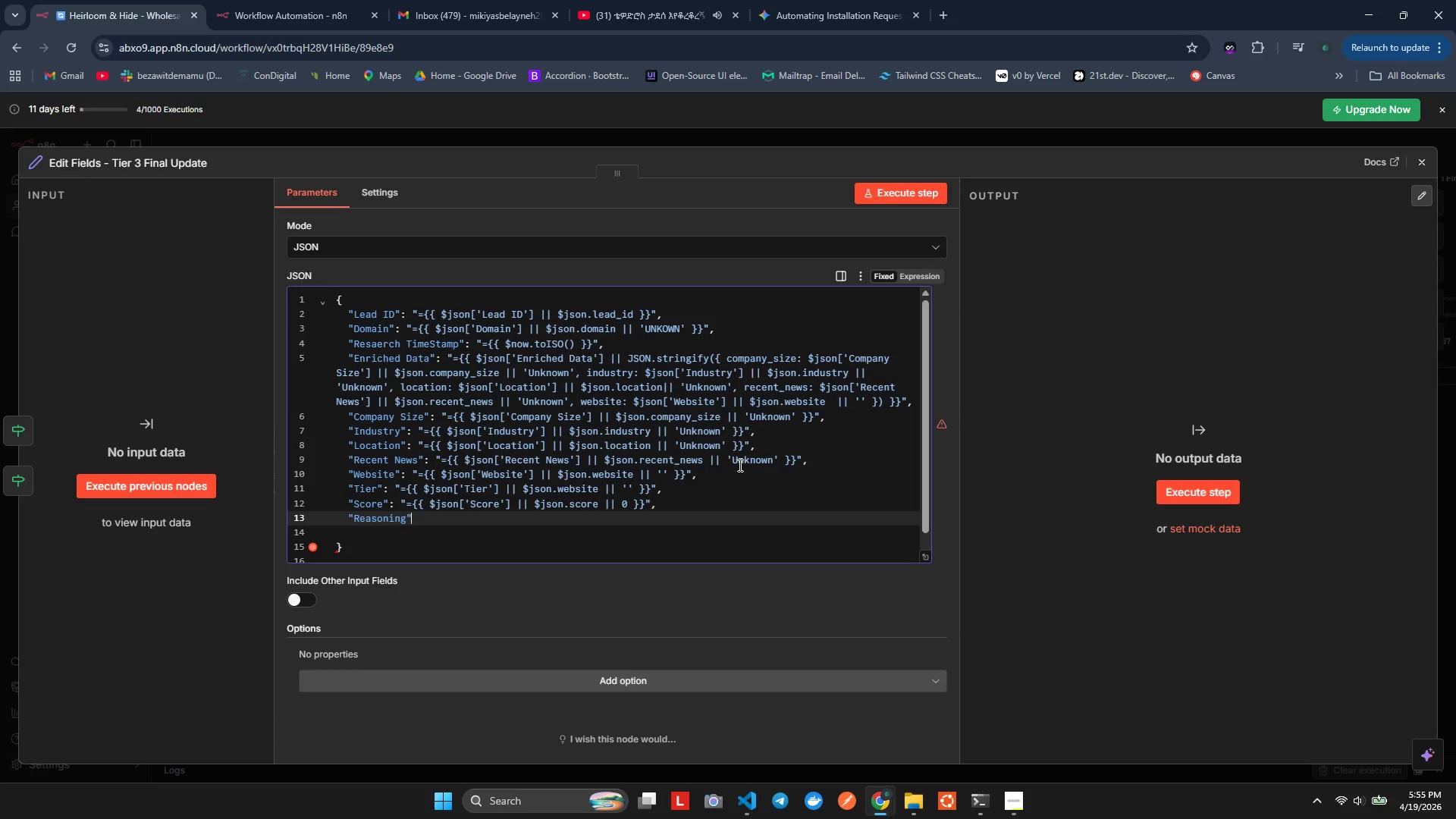 
hold_key(key=A, duration=0.33)
 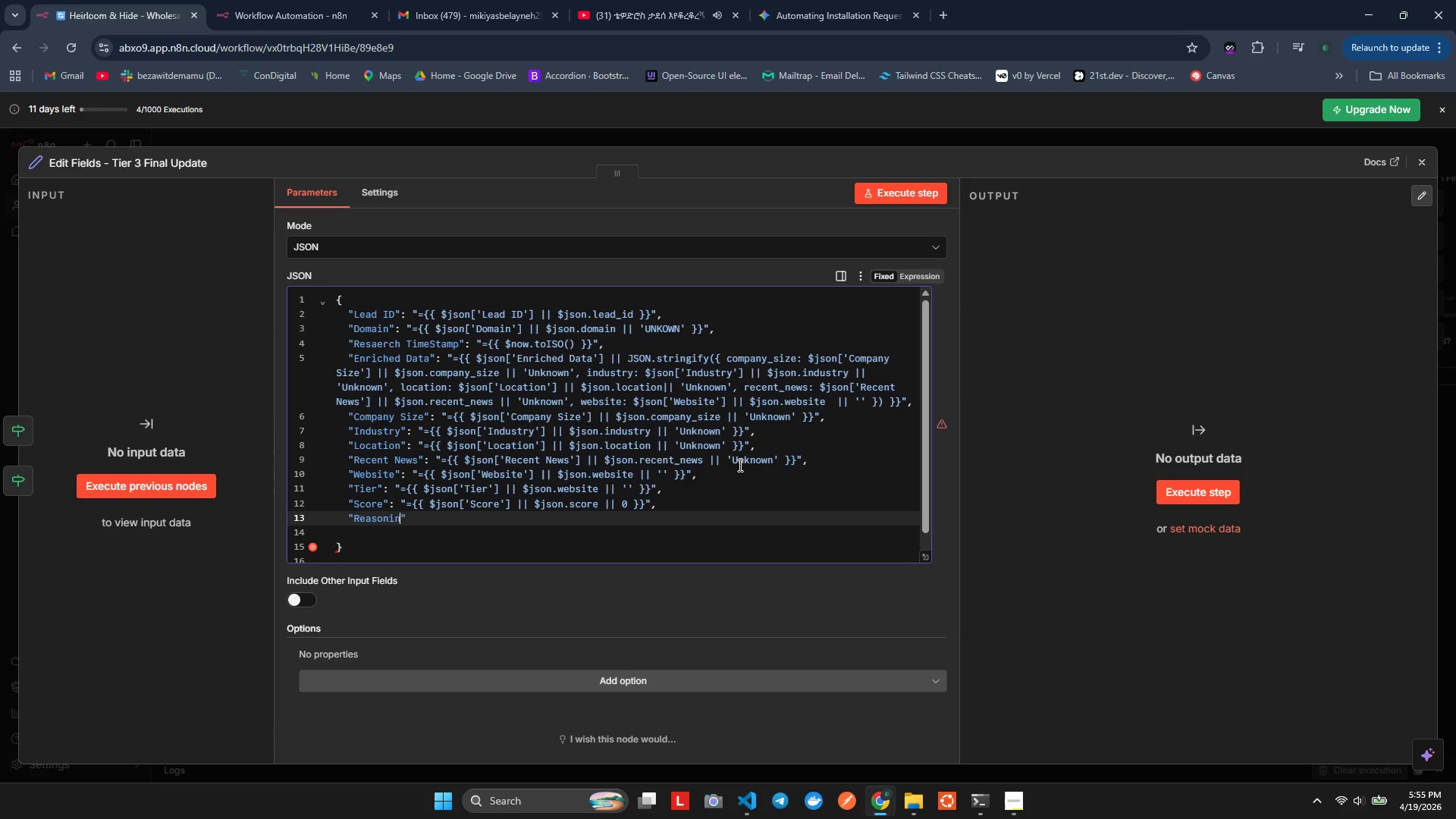 
key(ArrowRight)
 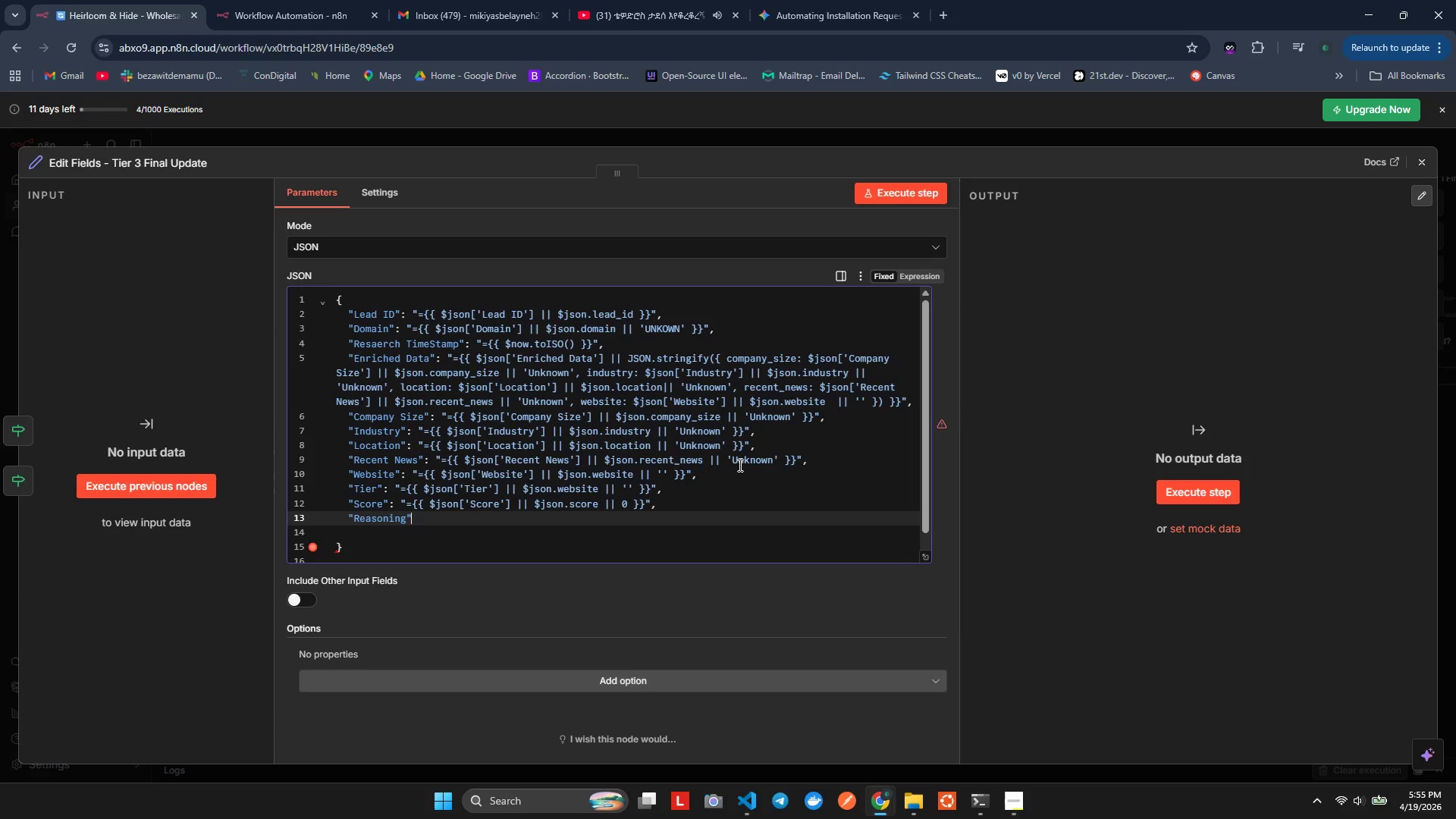 
key(Shift+Semicolon)
 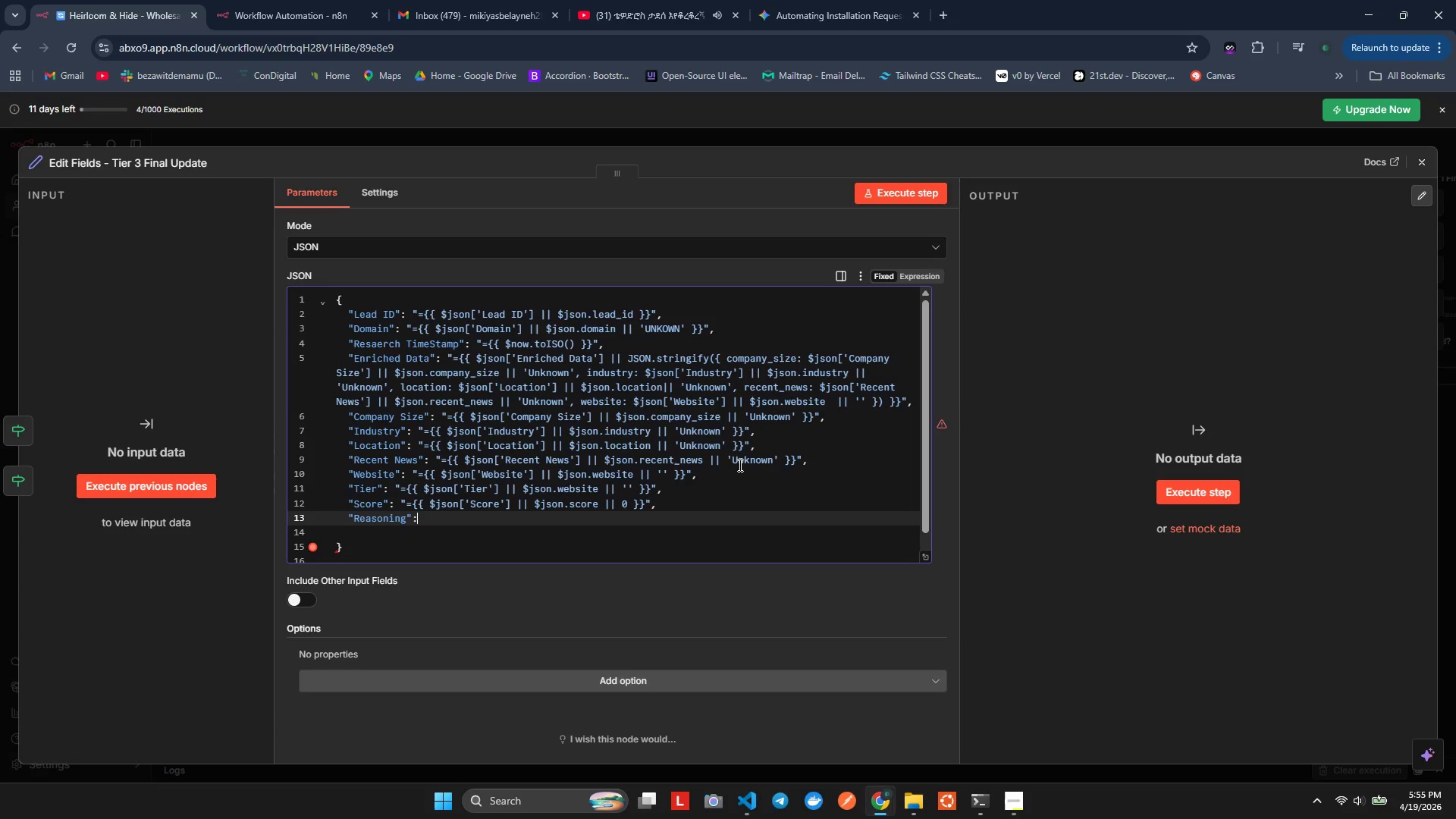 
key(Space)
 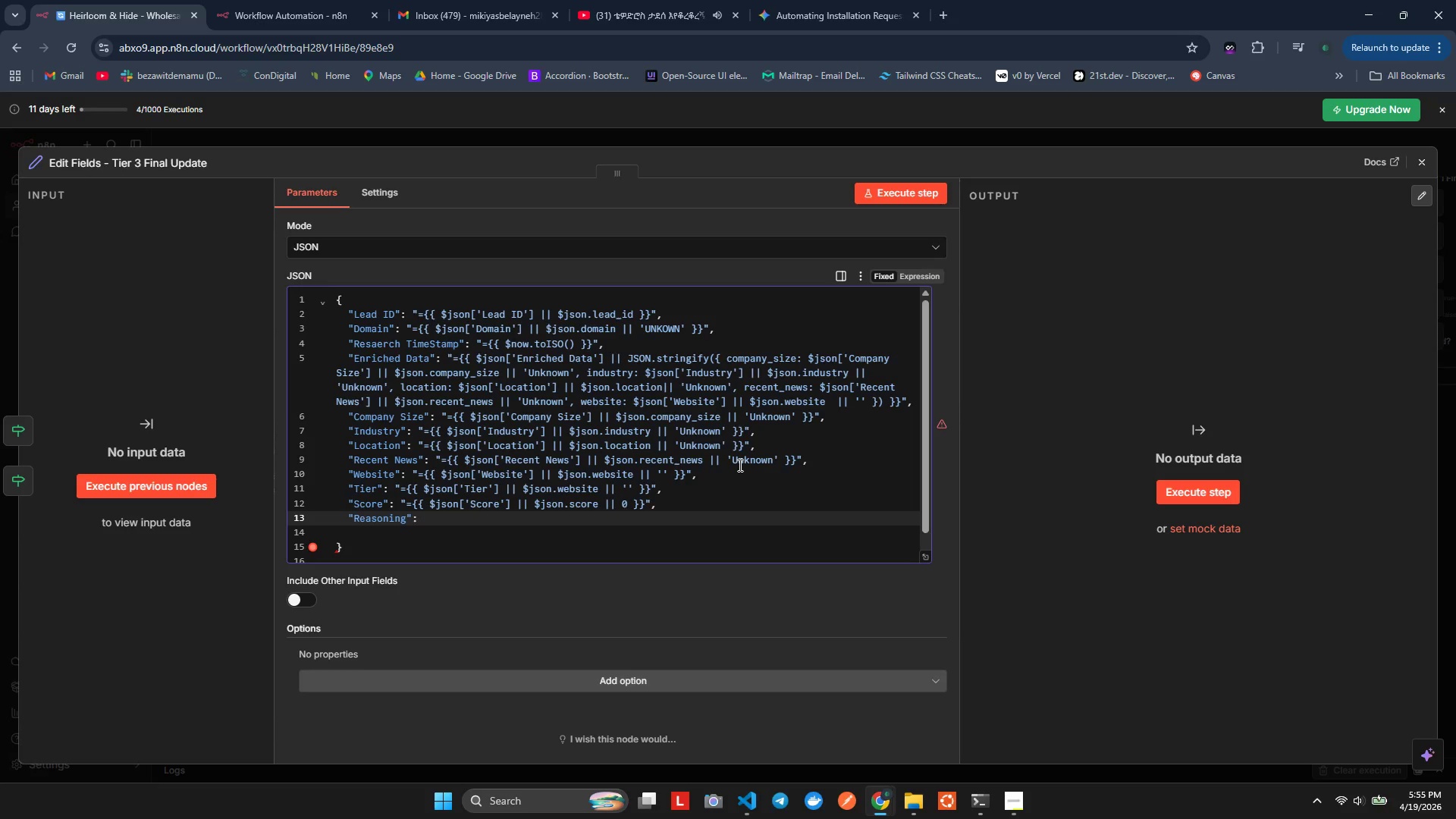 
key(Shift+Quote)
 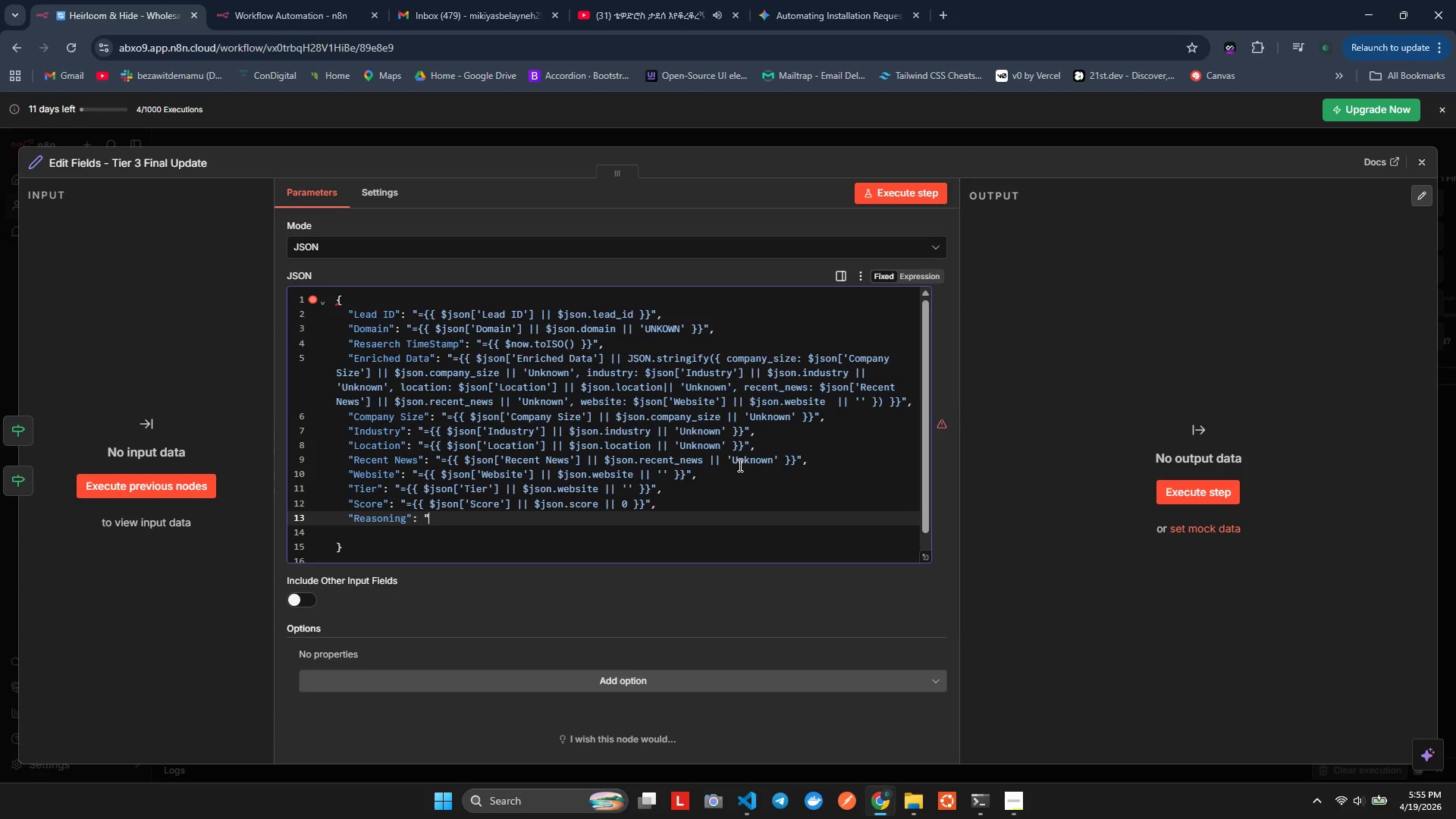 
key(Shift+ShiftLeft)
 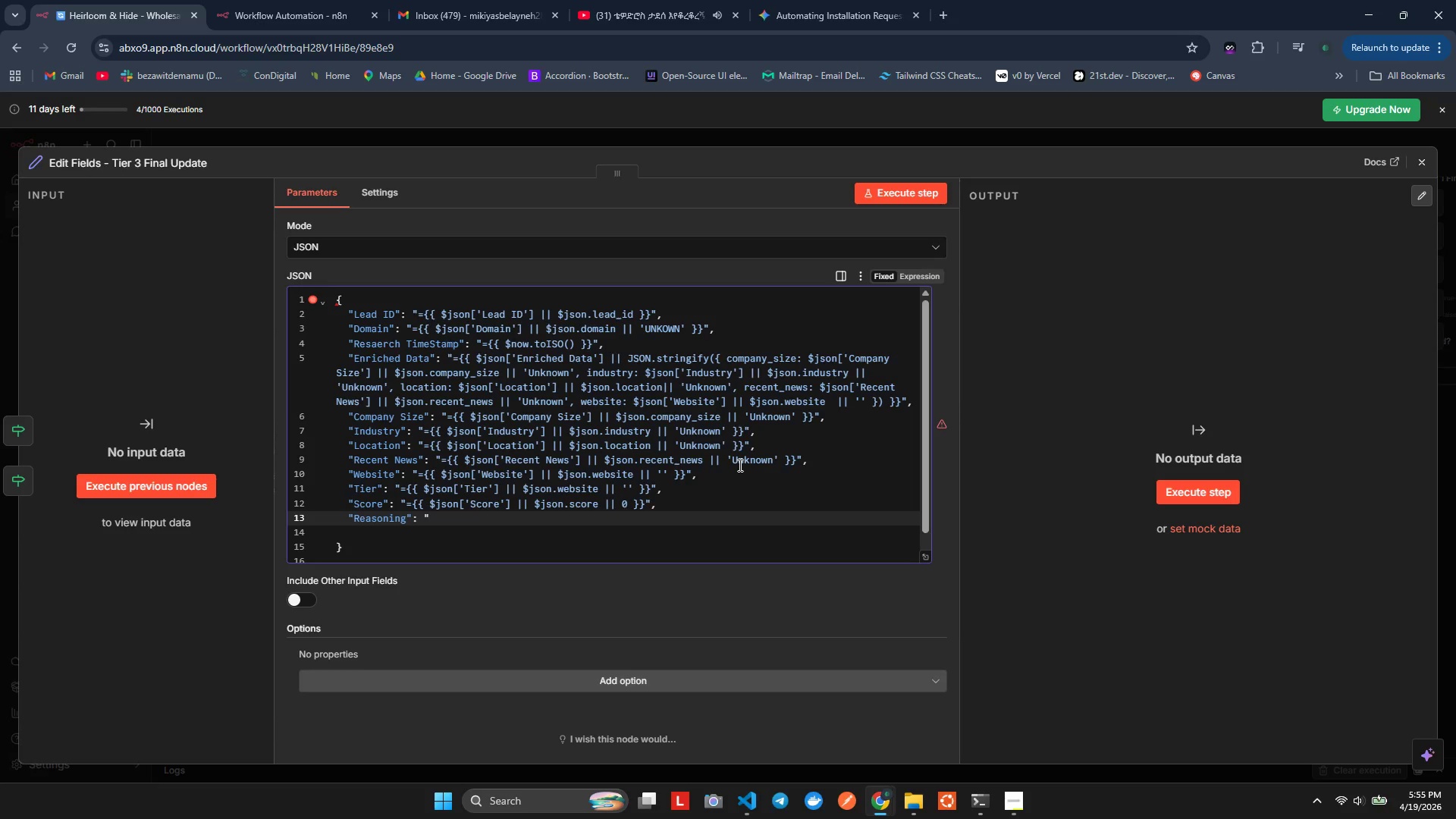 
key(Shift+Quote)
 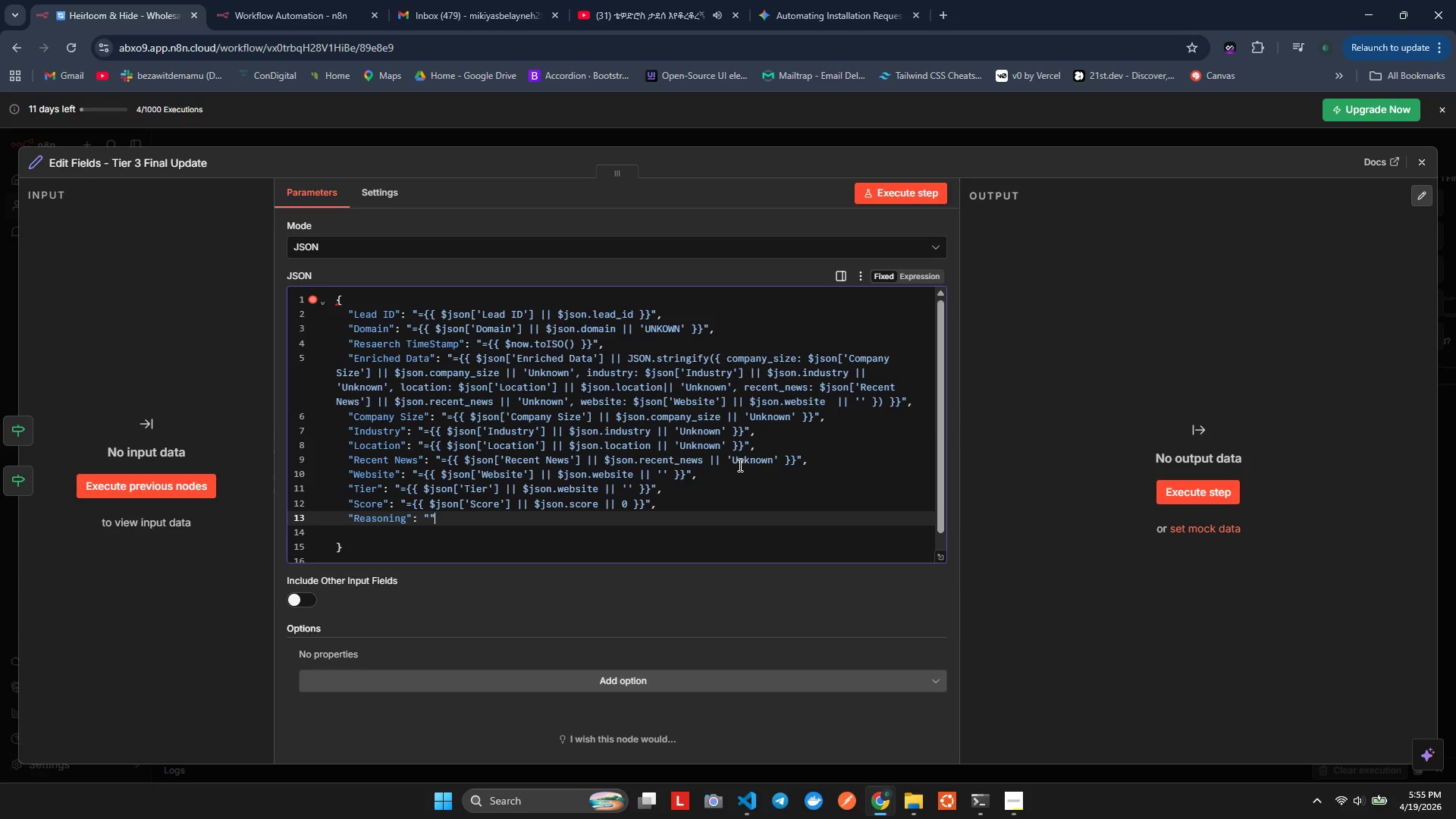 
key(ArrowLeft)
 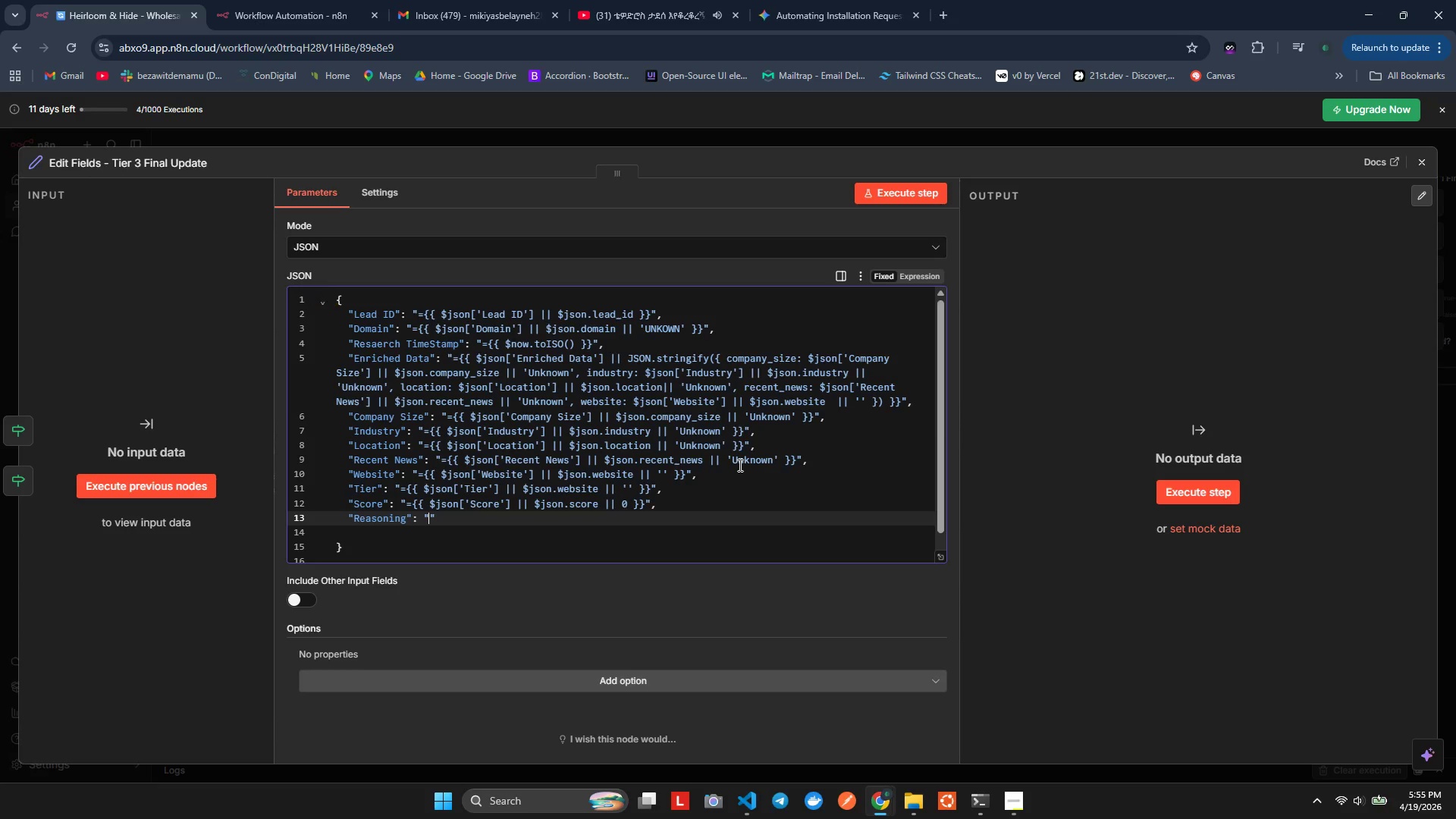 
hold_key(key=ArrowLeft, duration=3.77)
 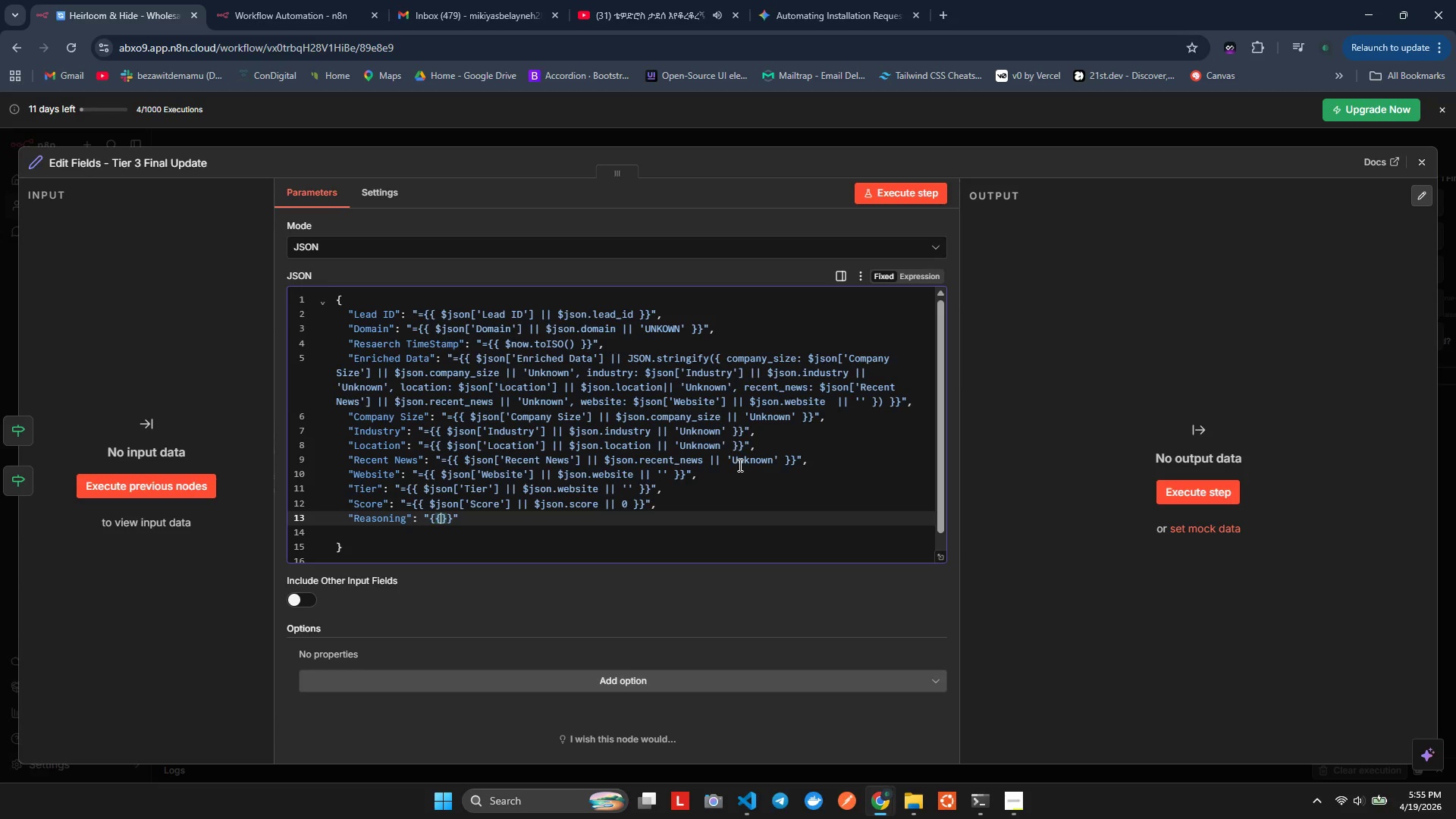 
key(Shift+BracketLeft)
 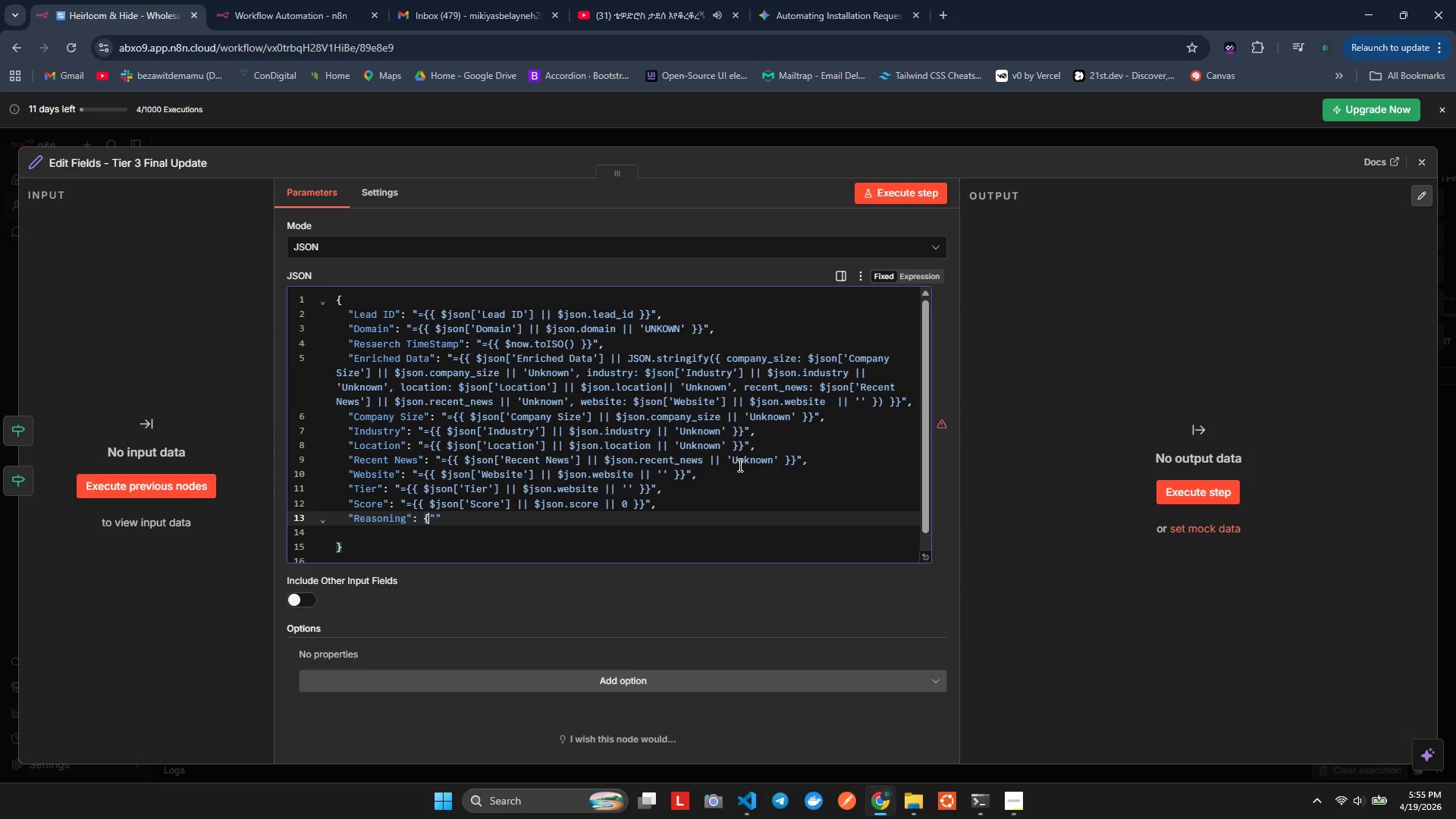 
key(Shift+BracketLeft)
 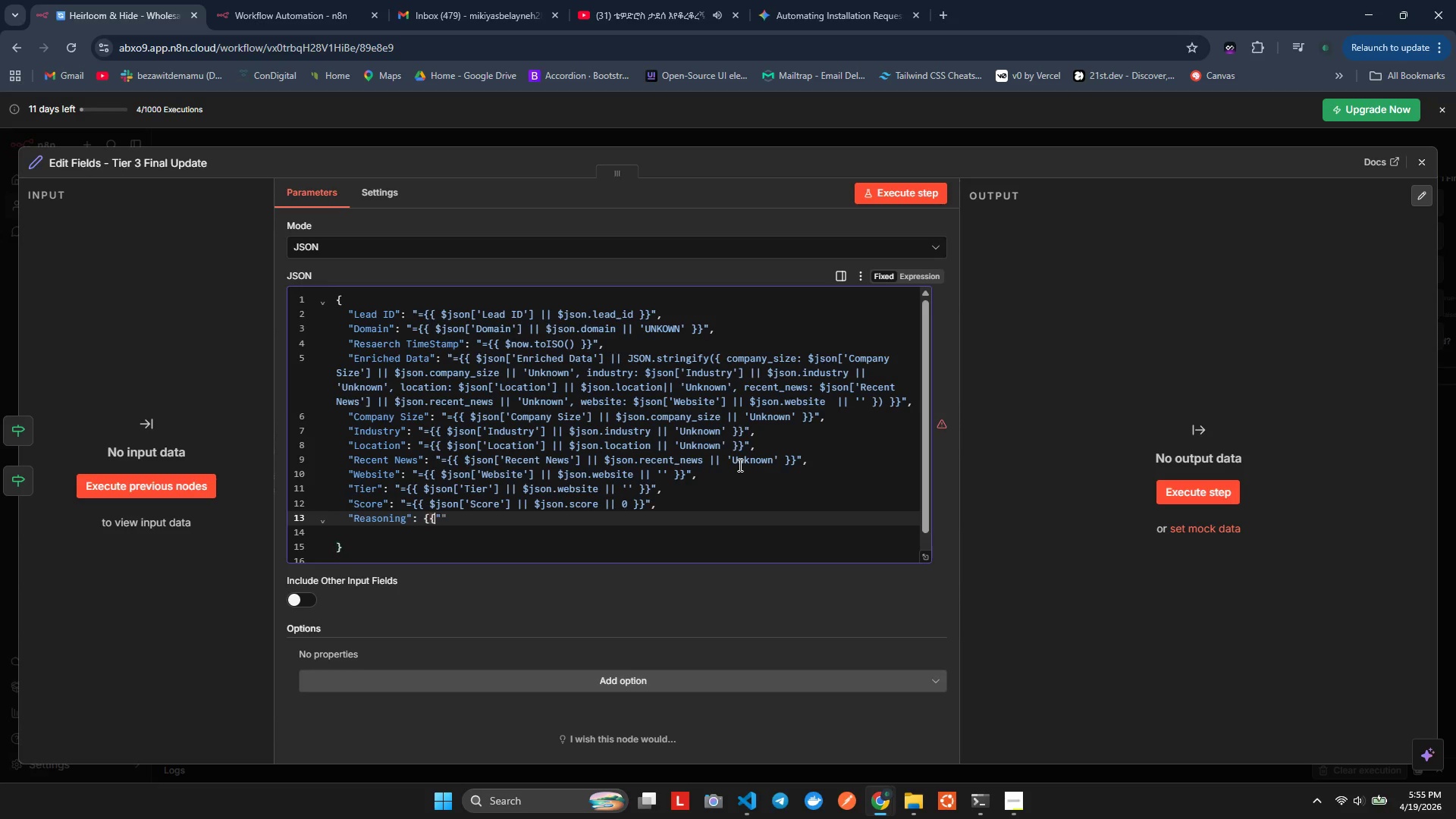 
key(Shift+BracketRight)
 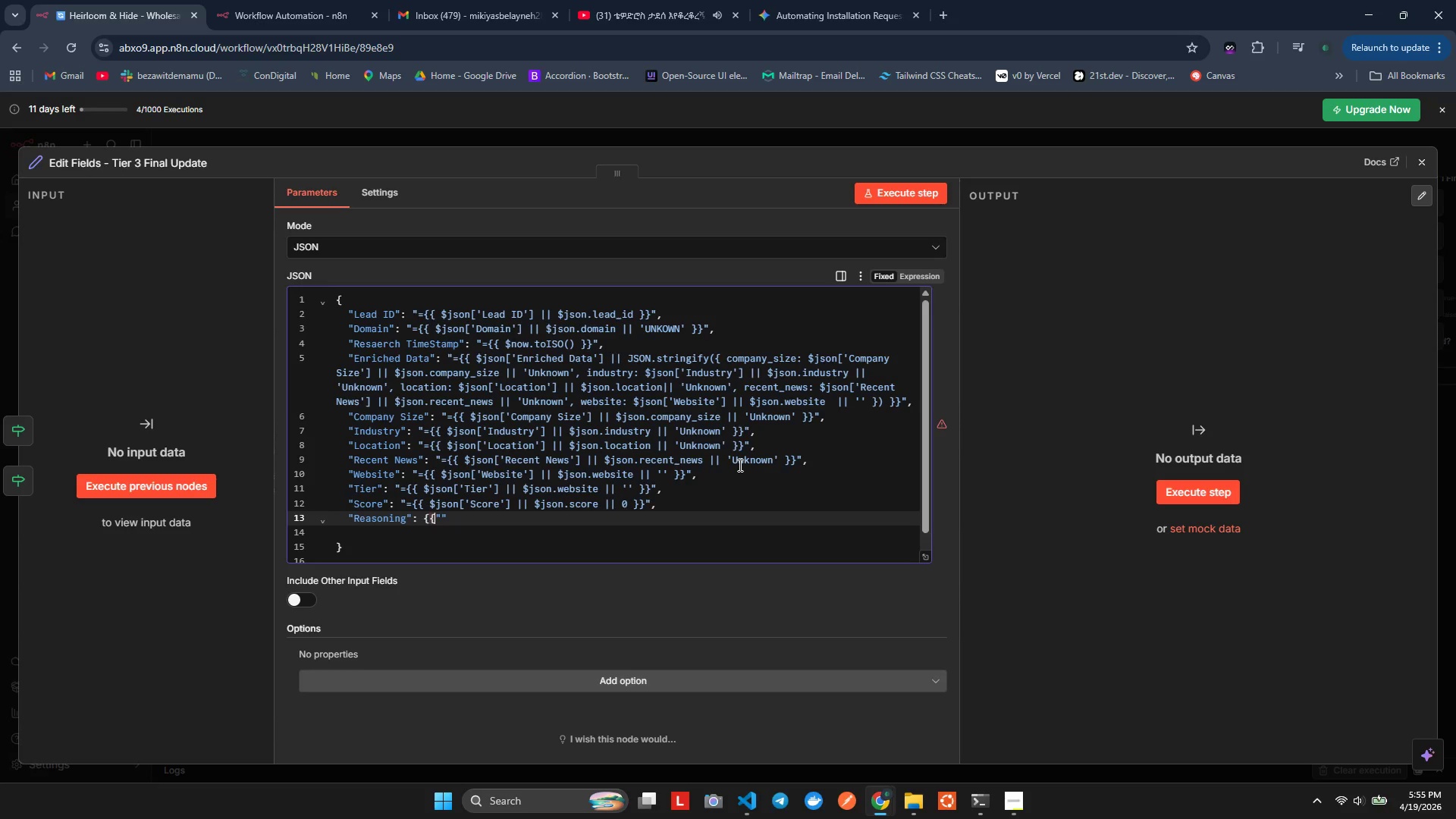 
key(Shift+BracketRight)
 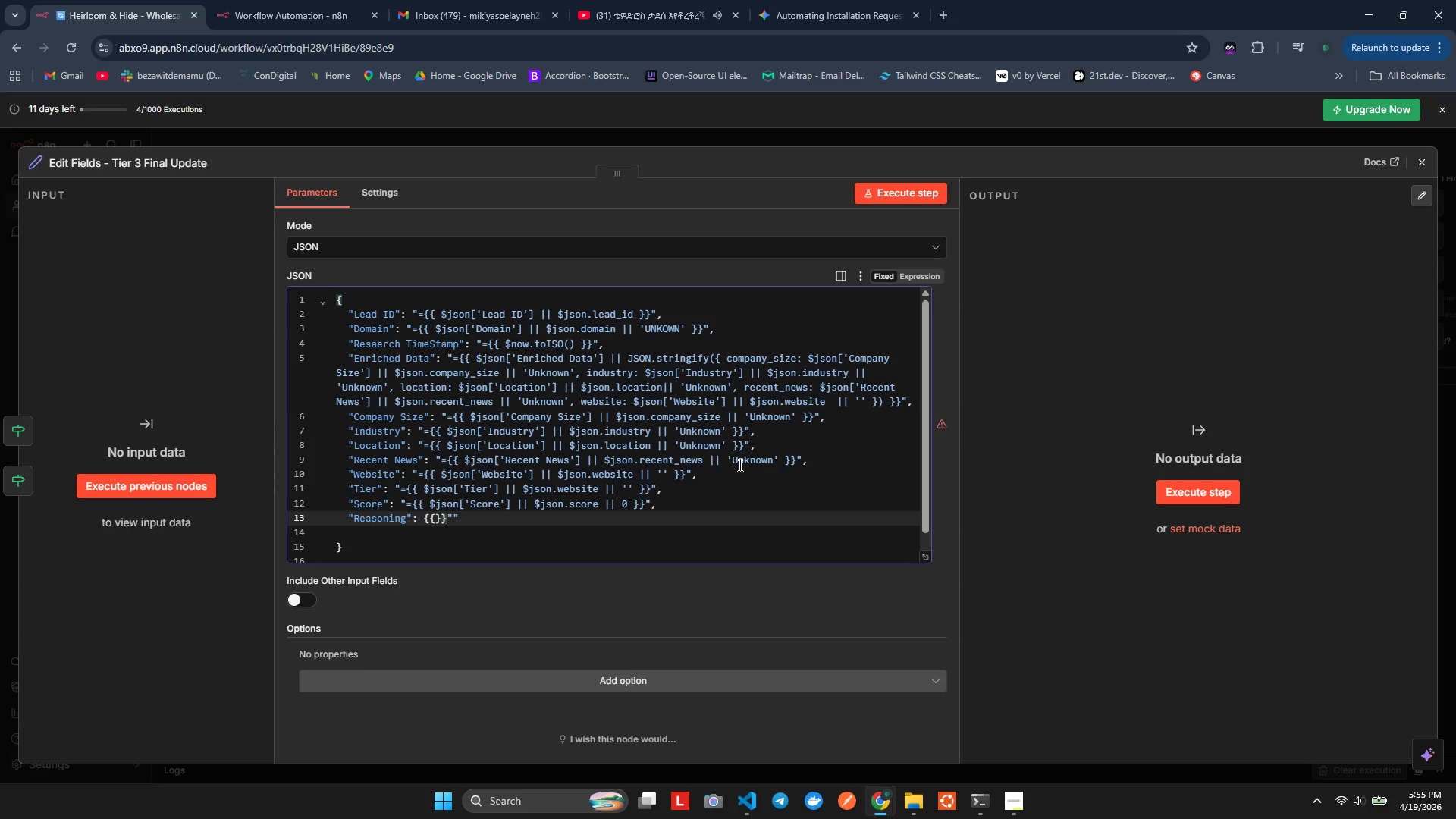 
key(Control+Z)
 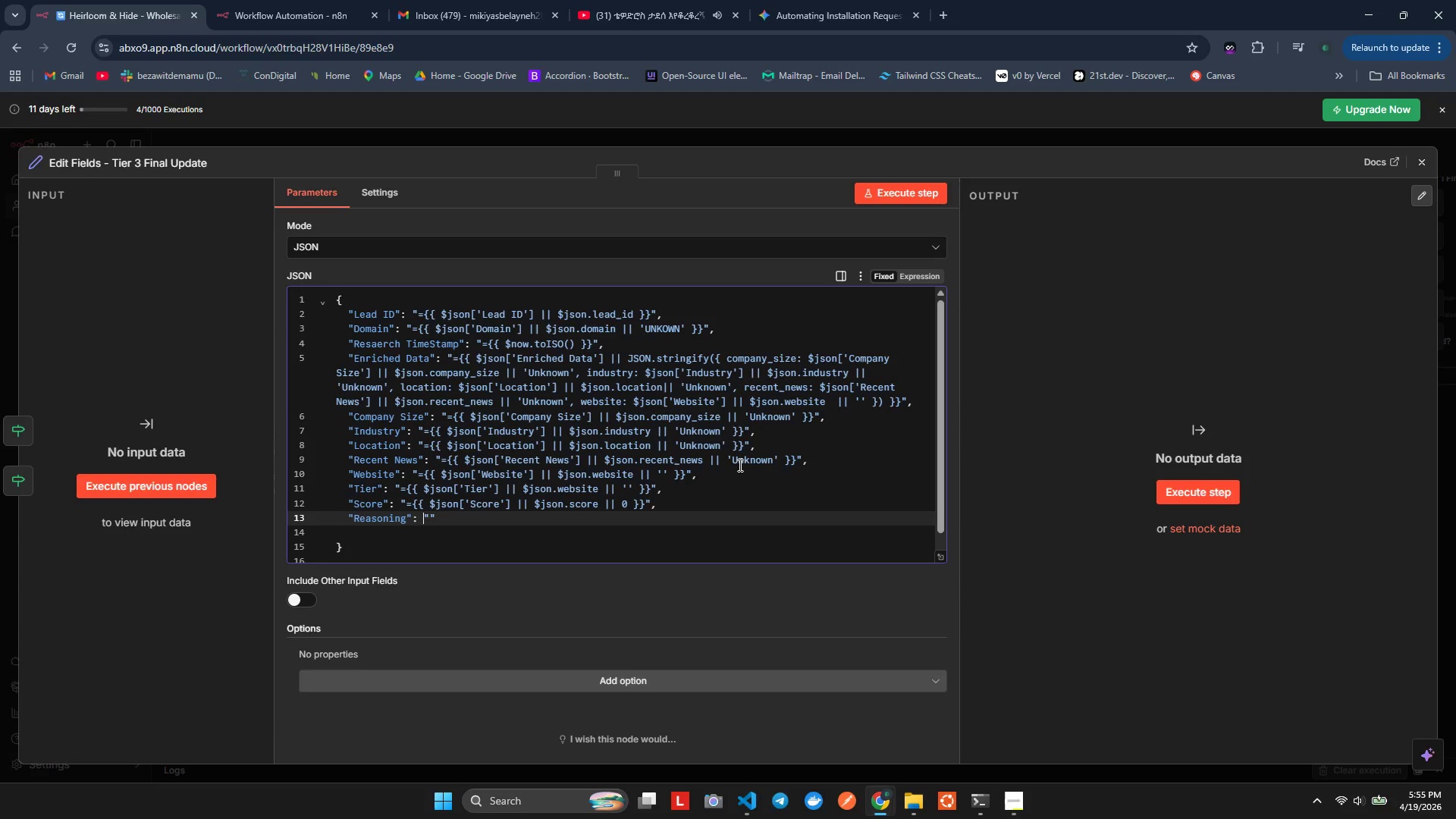 
key(ArrowRight)
 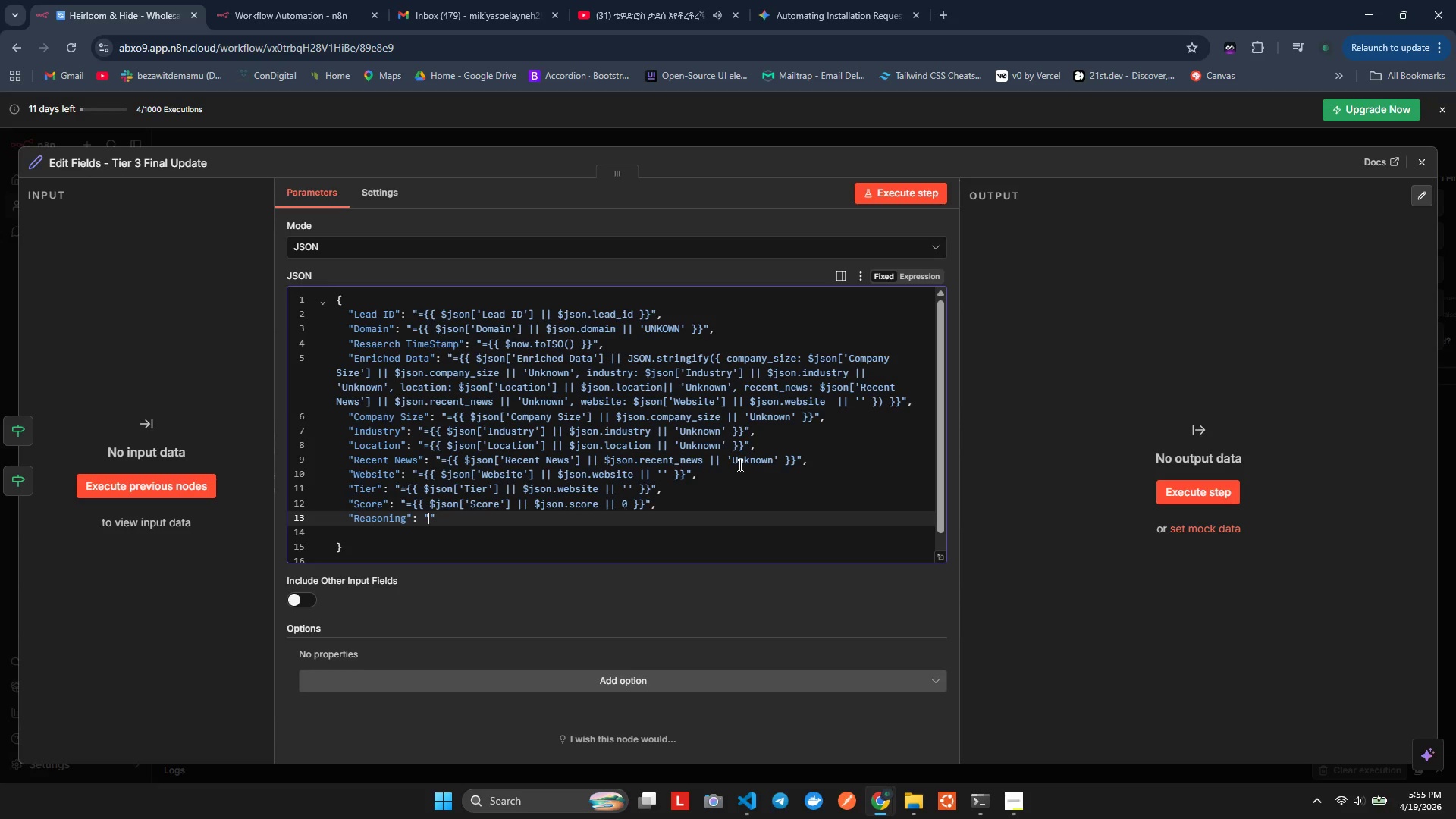 
key(Shift+BracketLeft)
 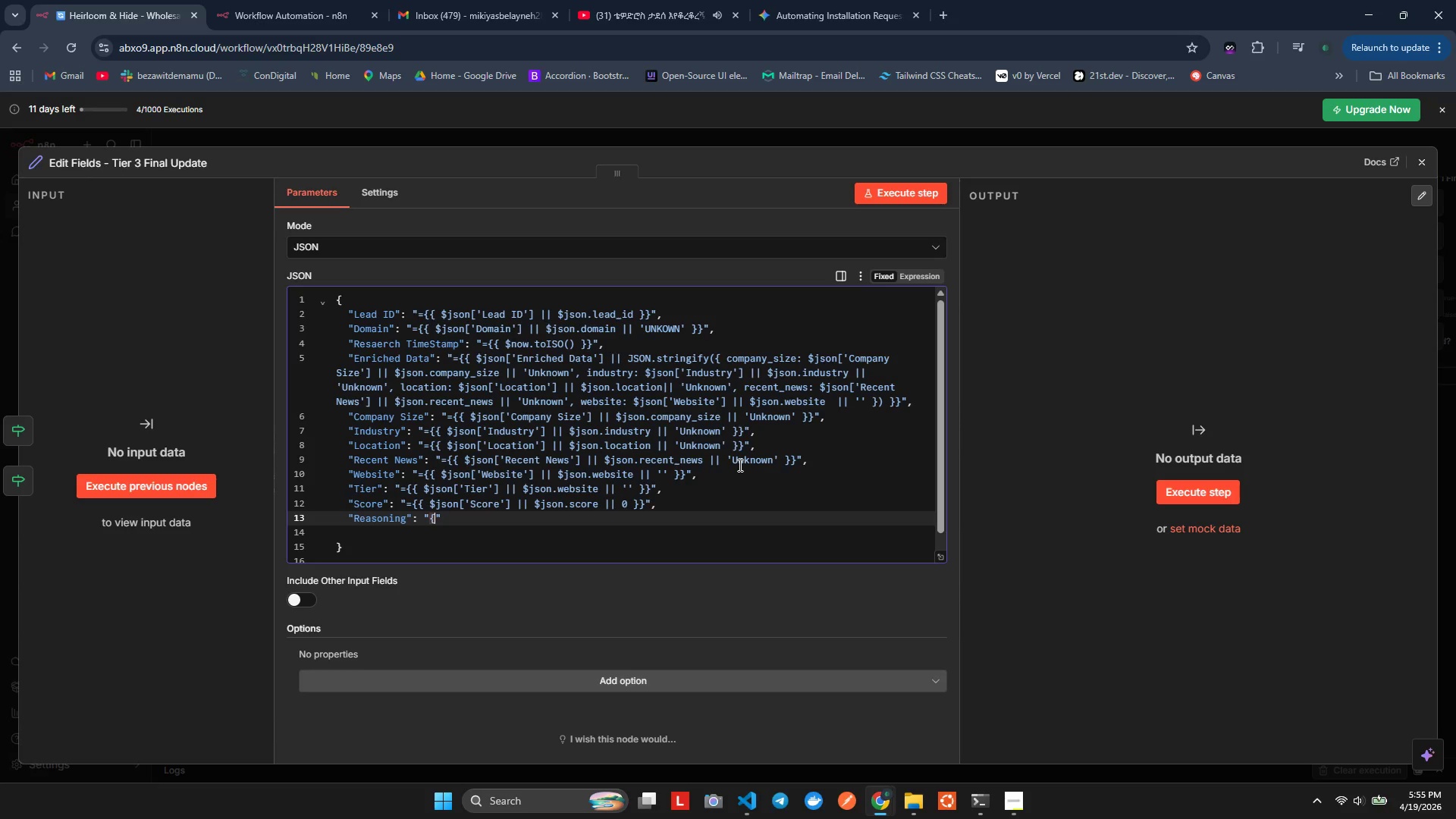 
key(Shift+BracketLeft)
 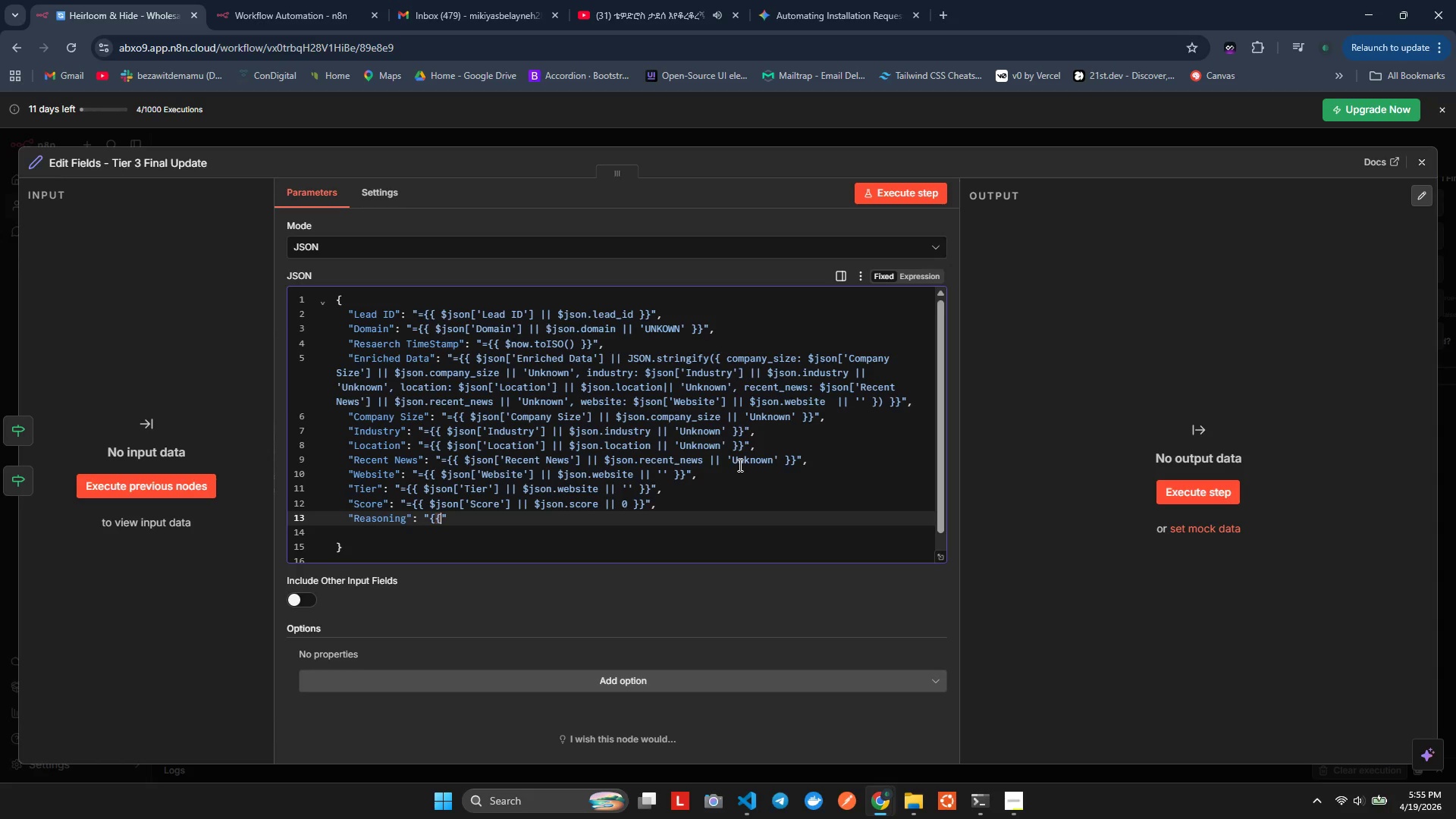 
key(Shift+BracketRight)
 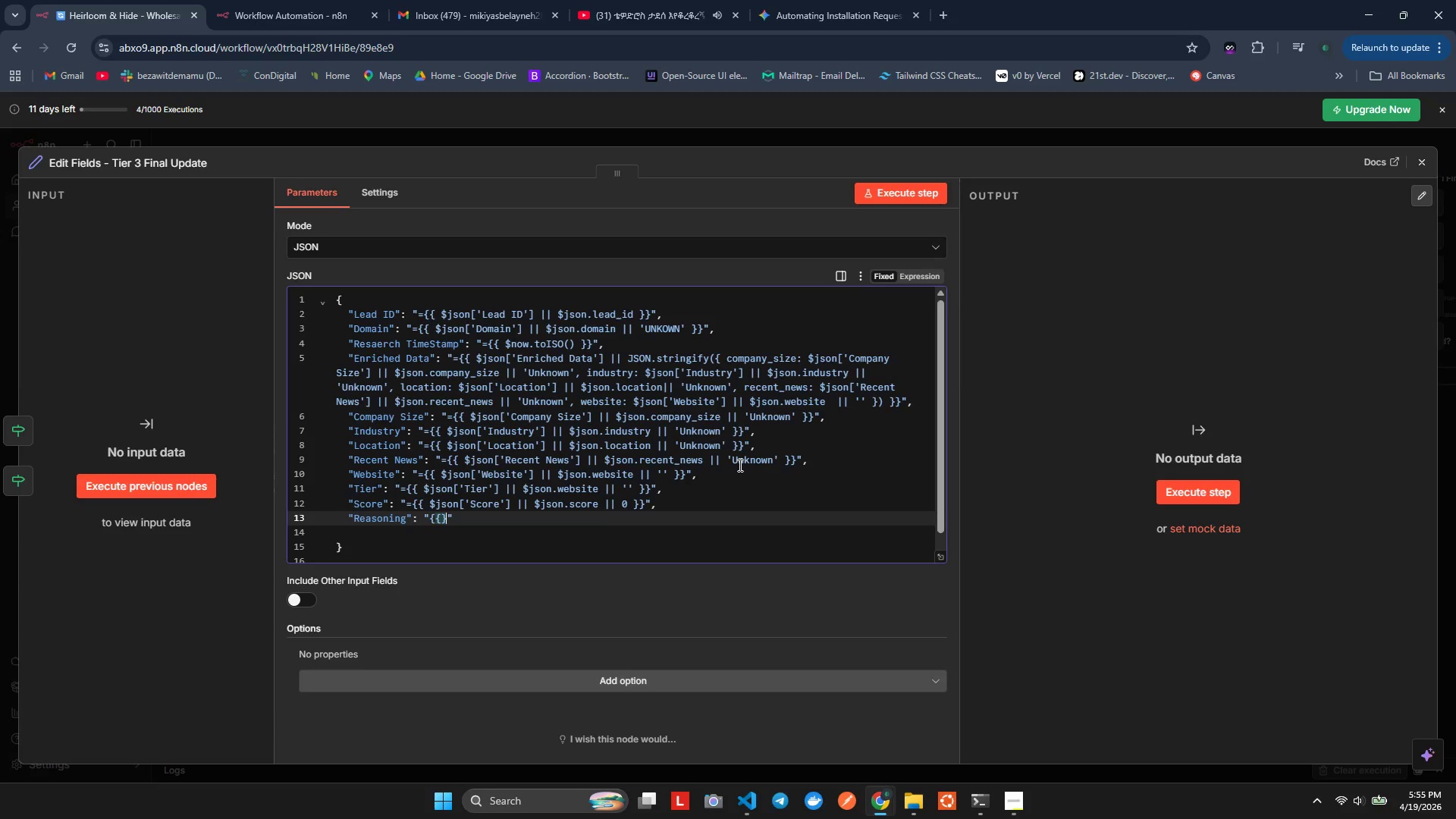 
key(Shift+BracketRight)
 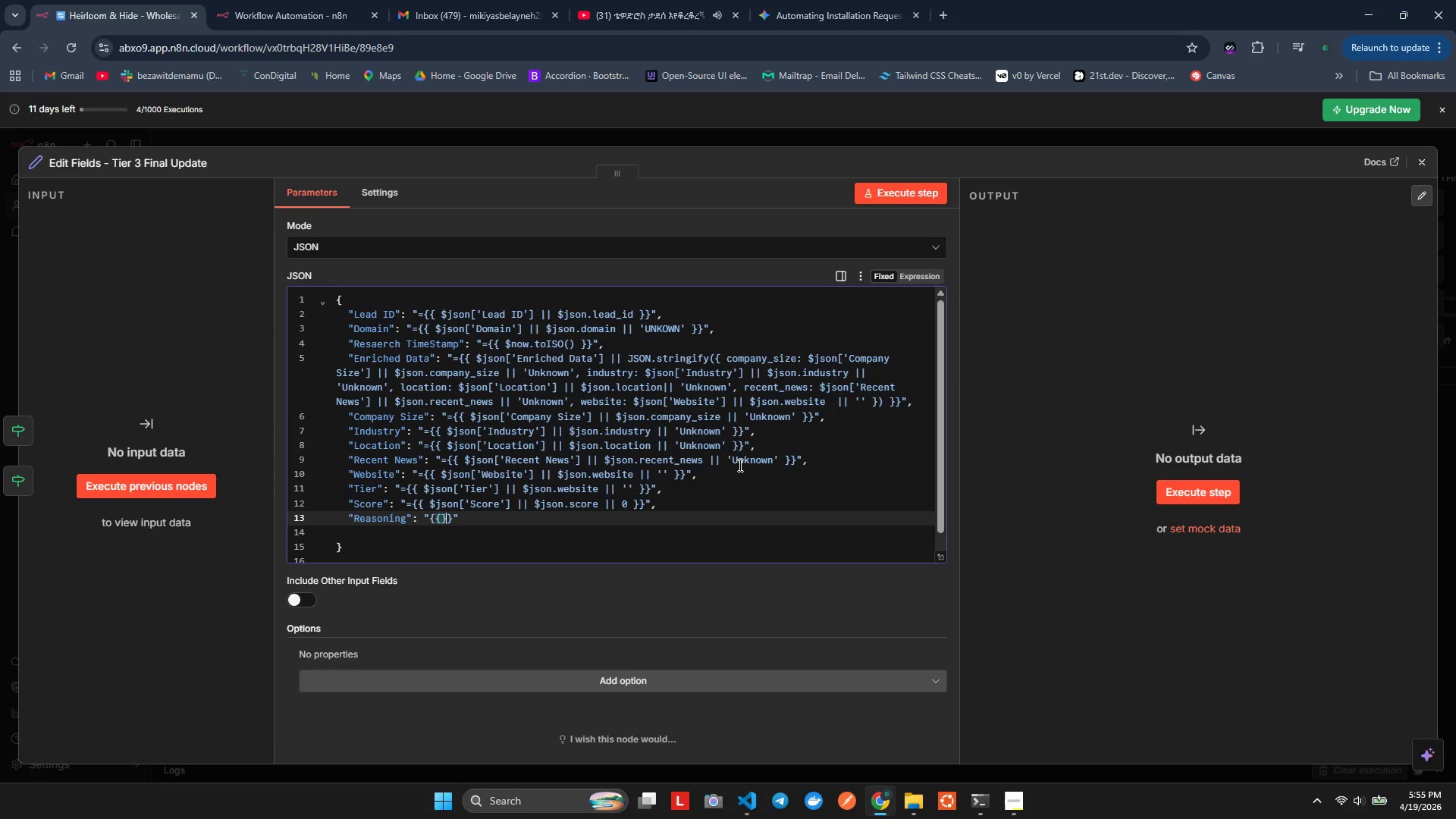 
key(ArrowLeft)
 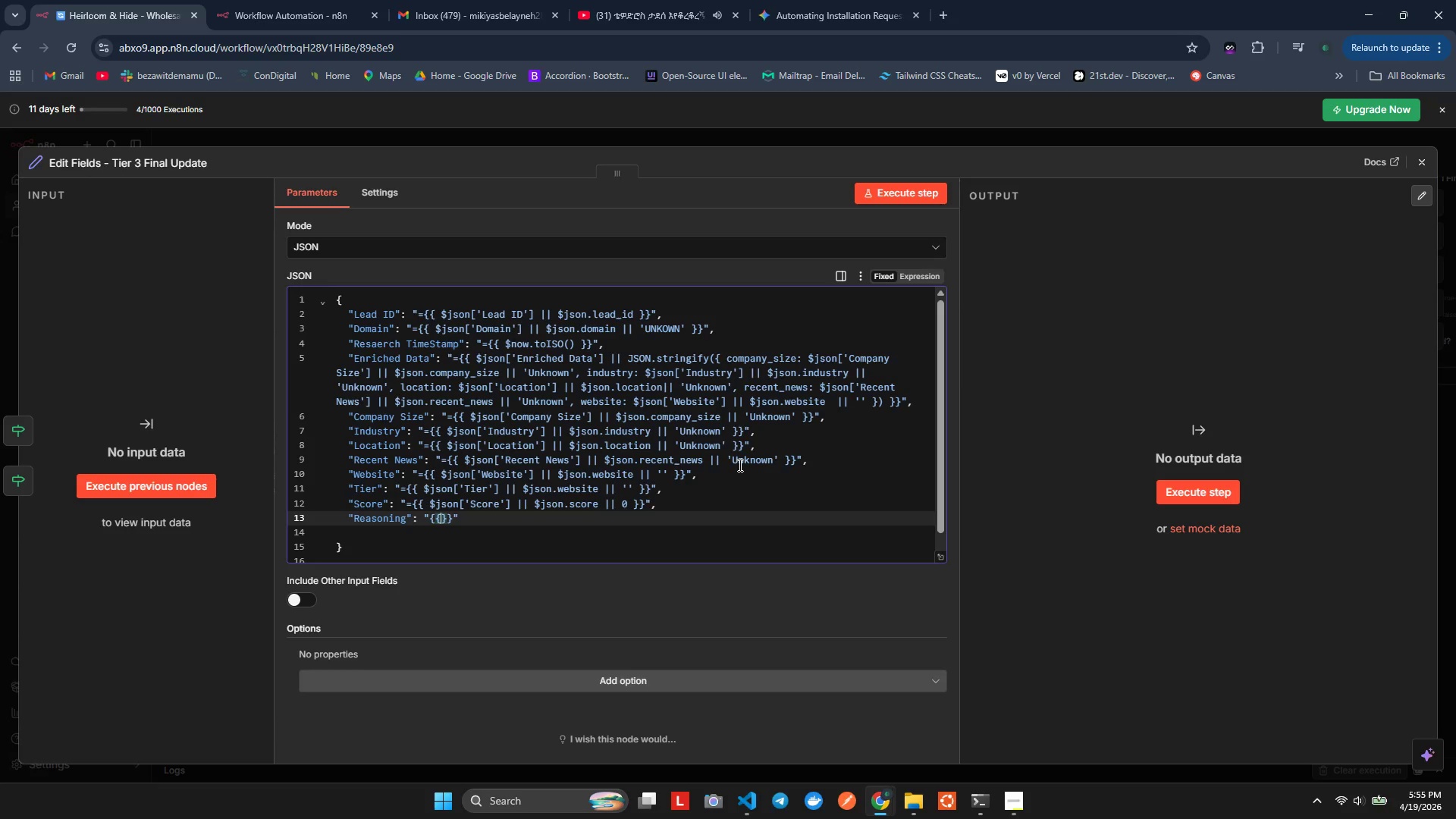 
key(Space)
 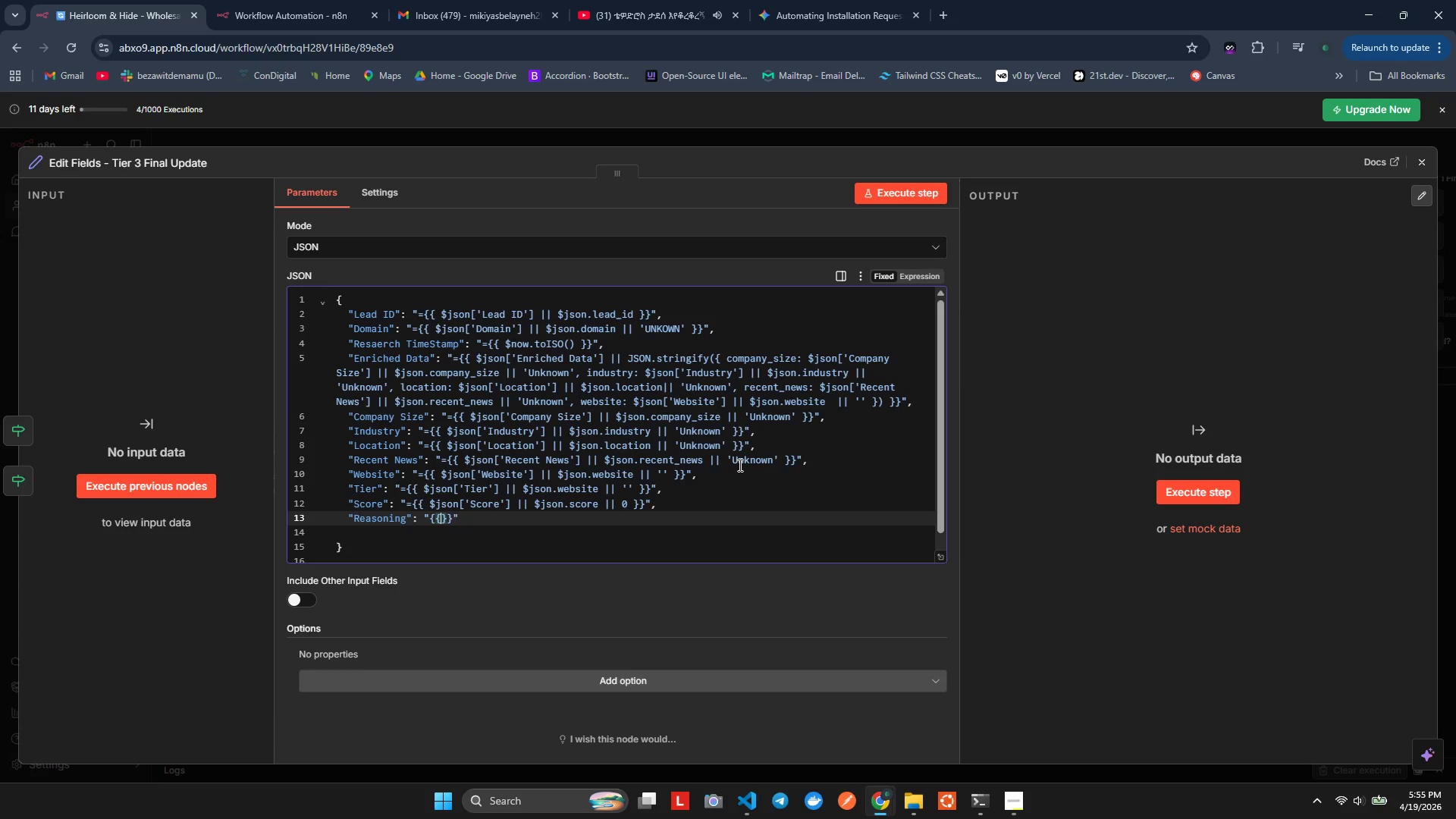 
key(Space)
 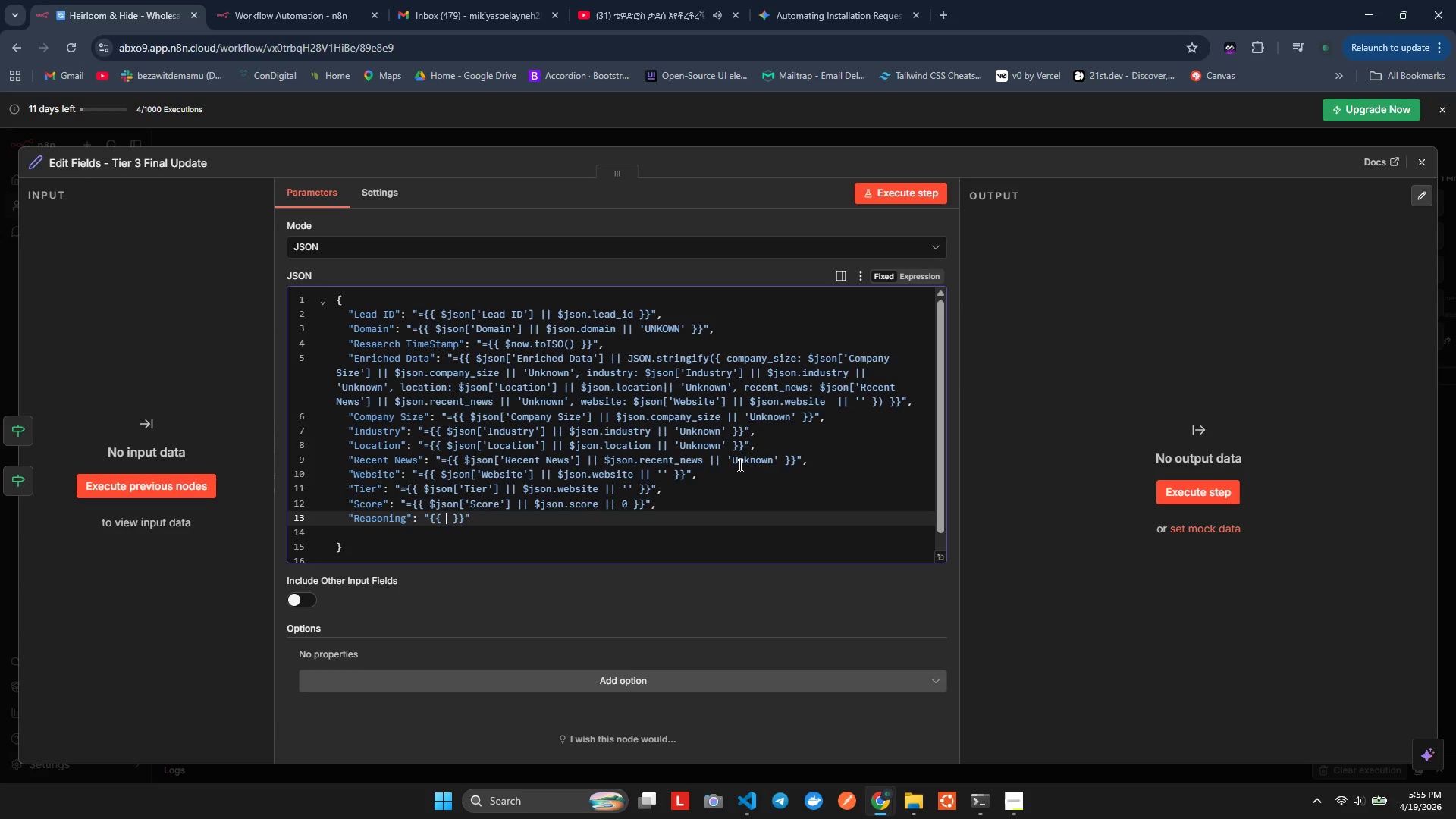 
key(ArrowLeft)
 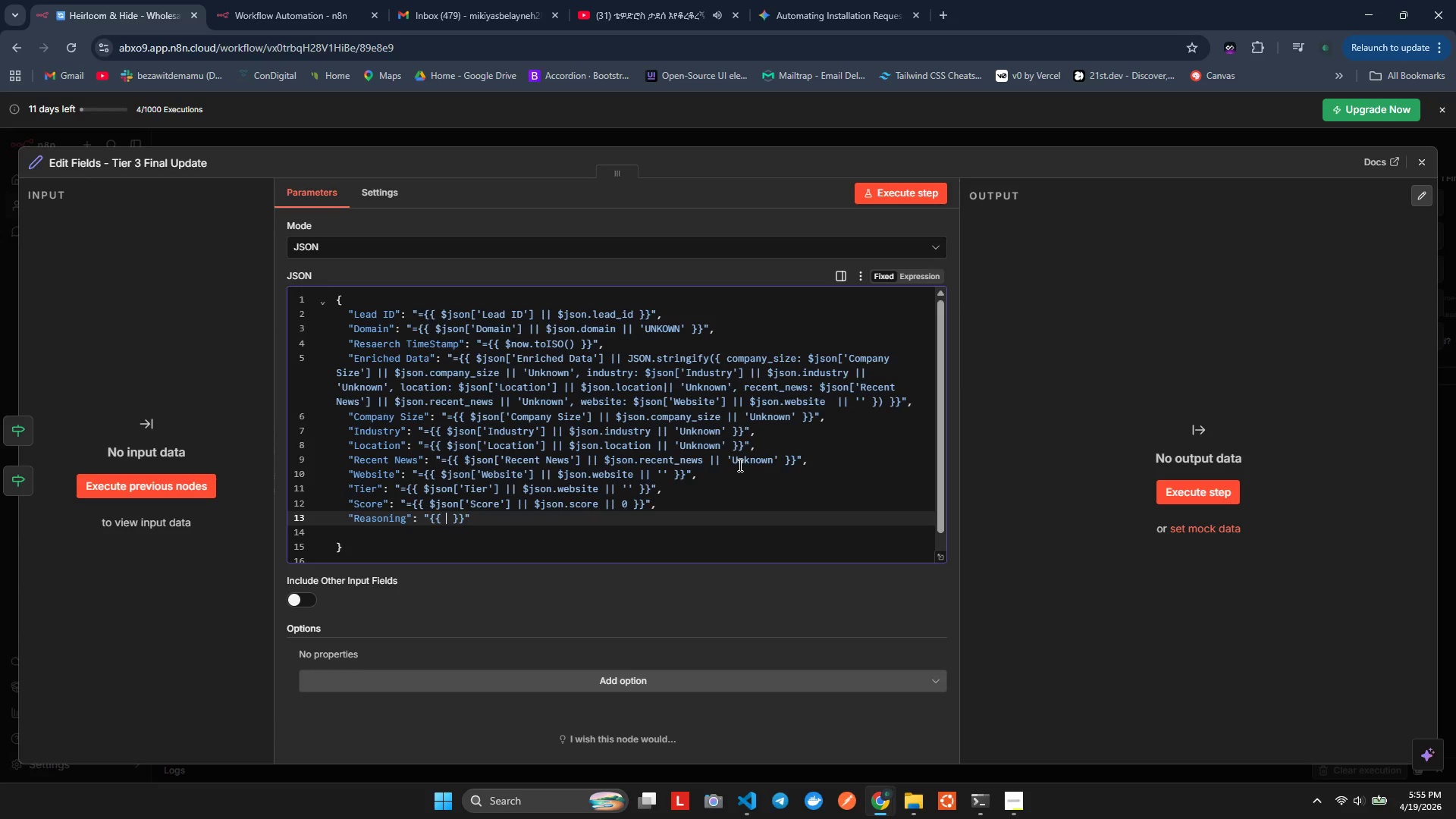 
key(Space)
 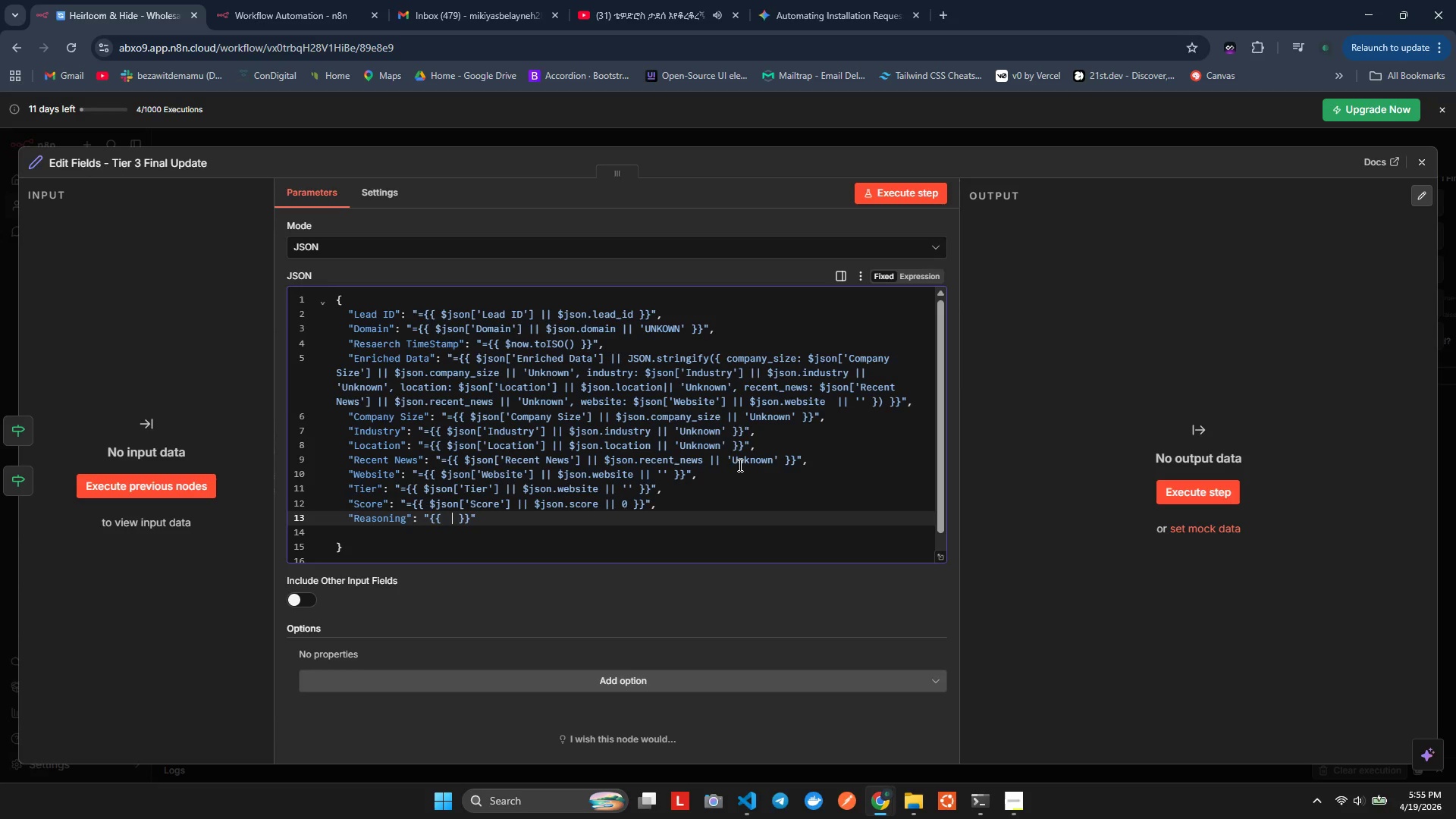 
hold_key(key=ShiftLeft, duration=0.64)
 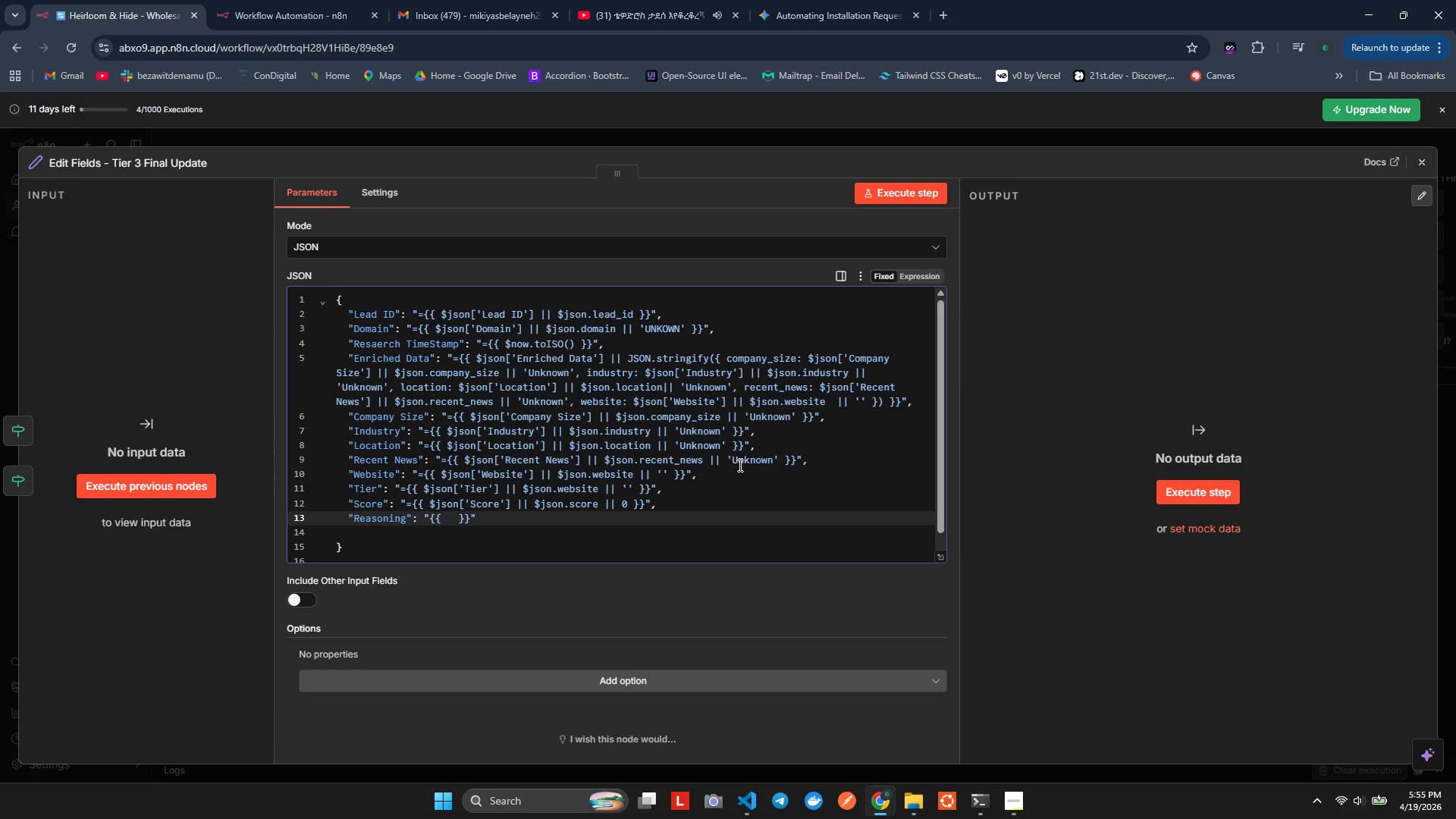 
wait(5.62)
 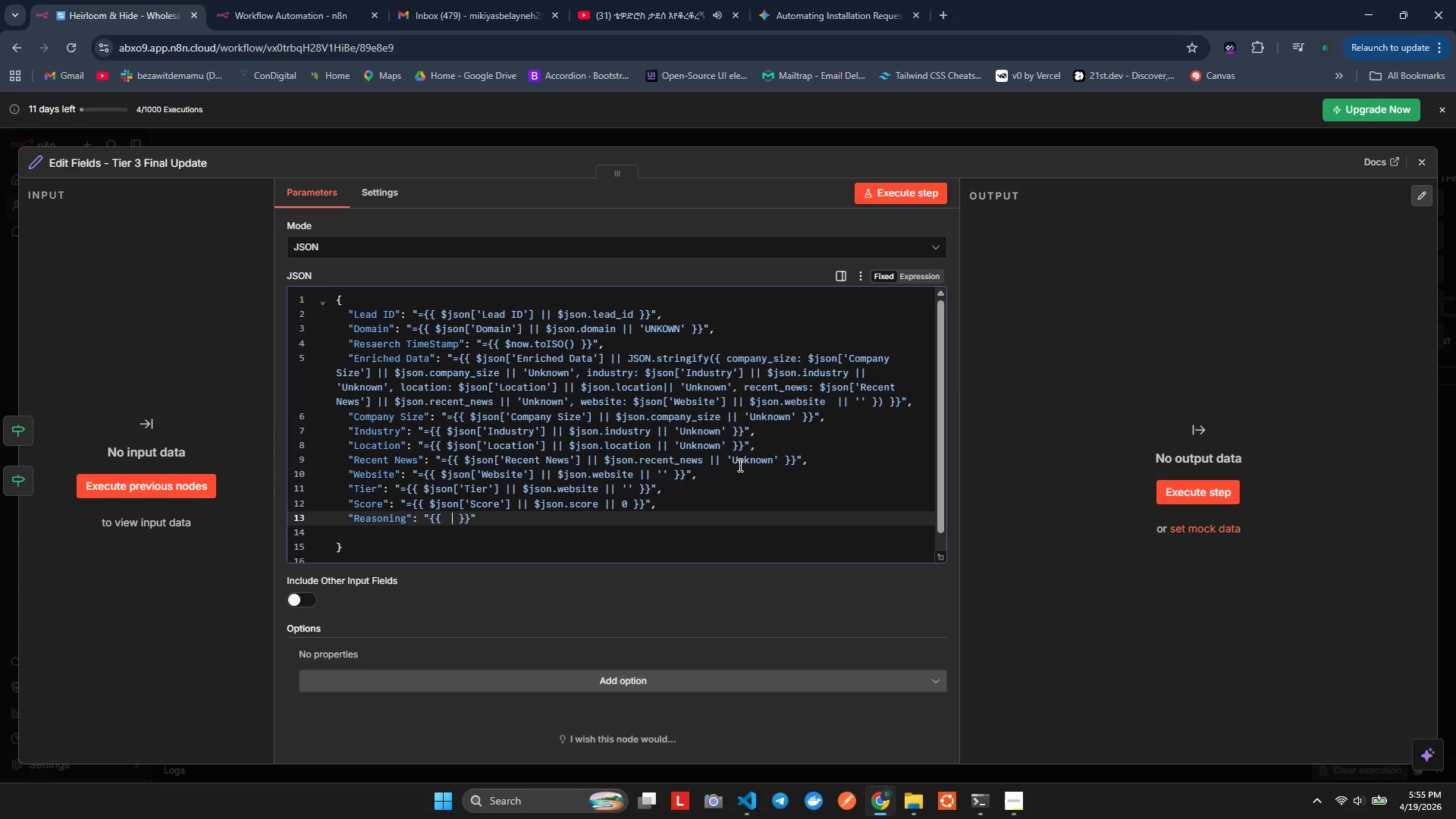 
type($sn[])
 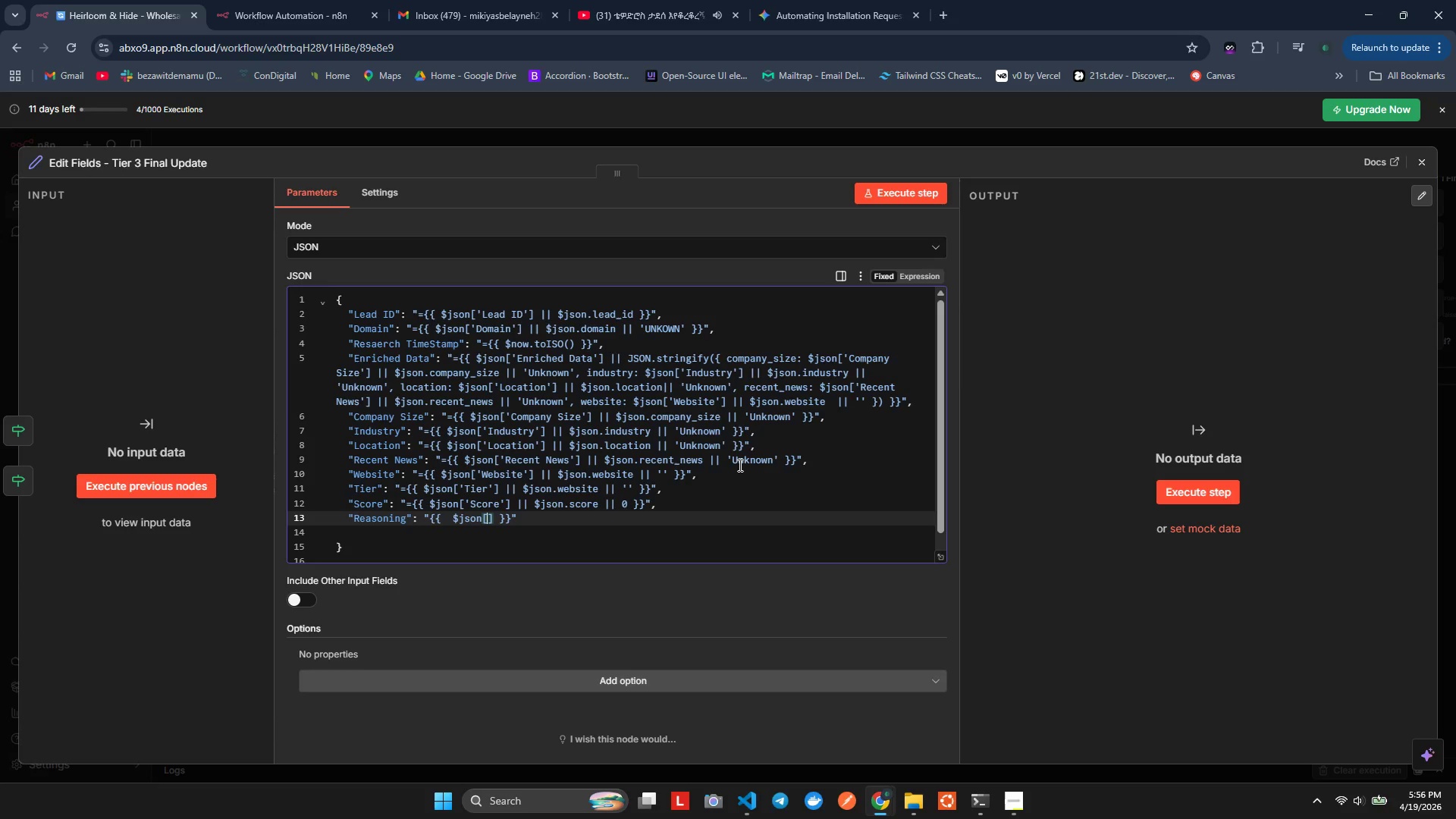 
hold_key(key=J, duration=0.33)
 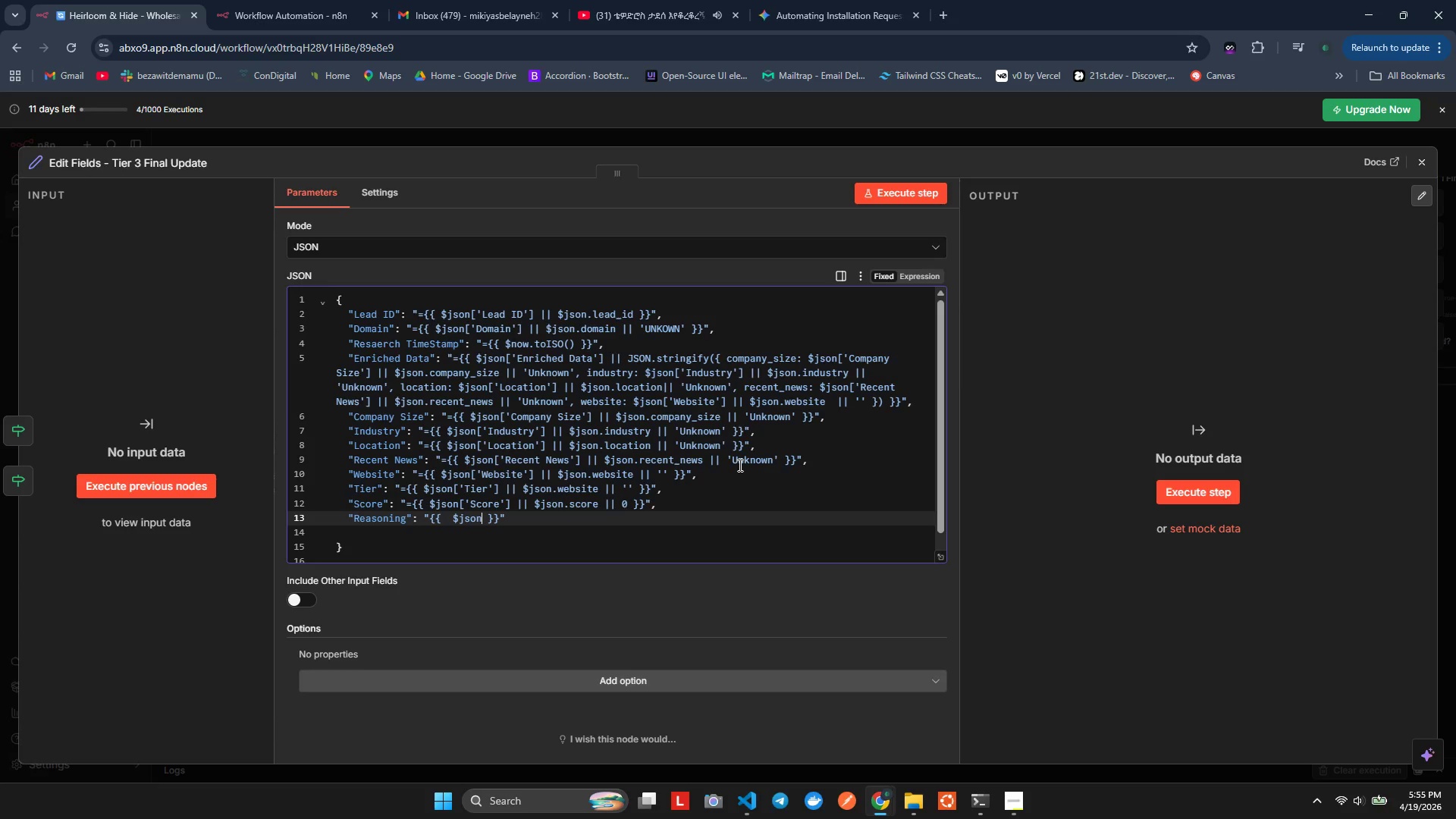 
hold_key(key=O, duration=0.31)
 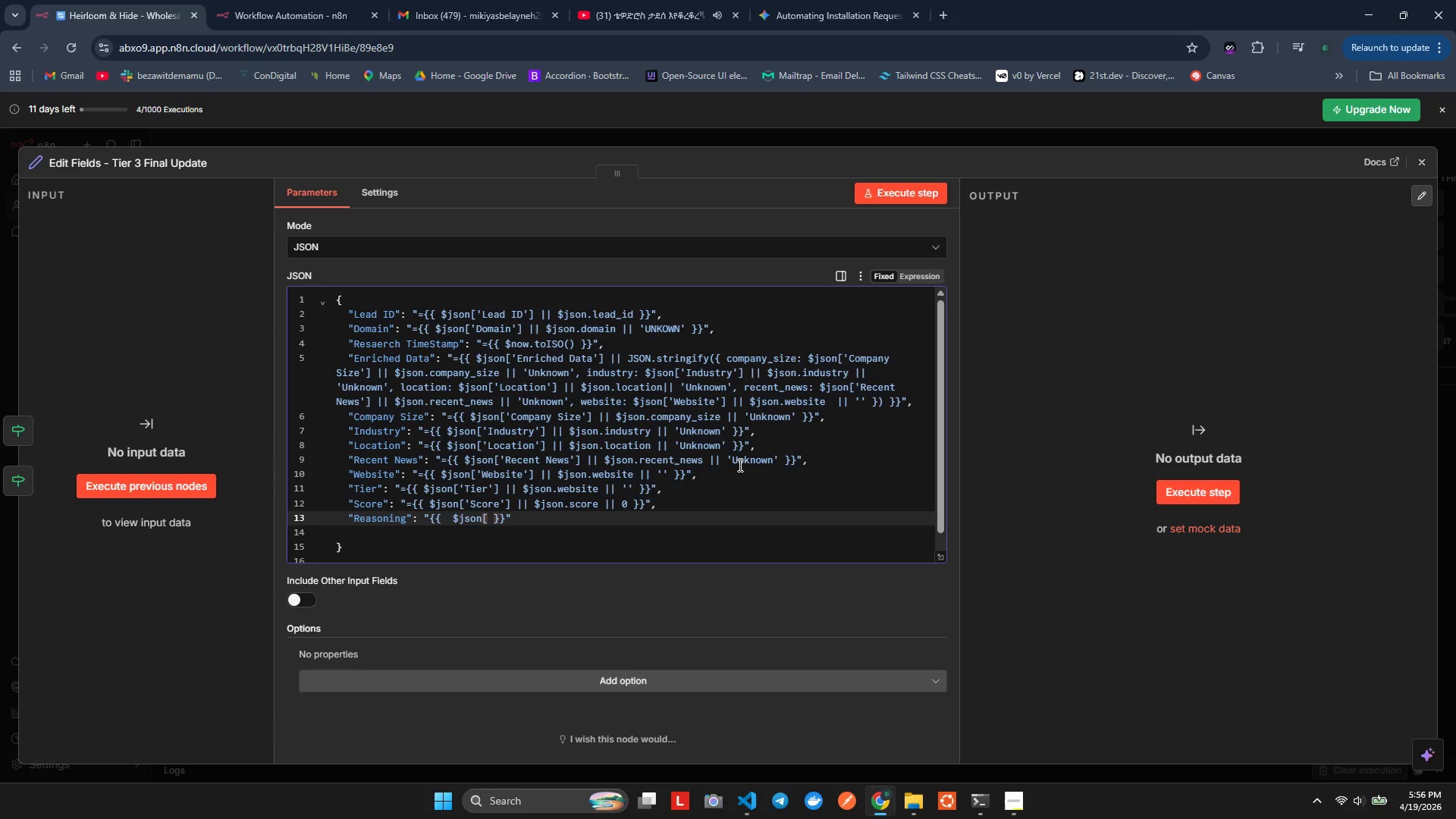 
key(ArrowLeft)
 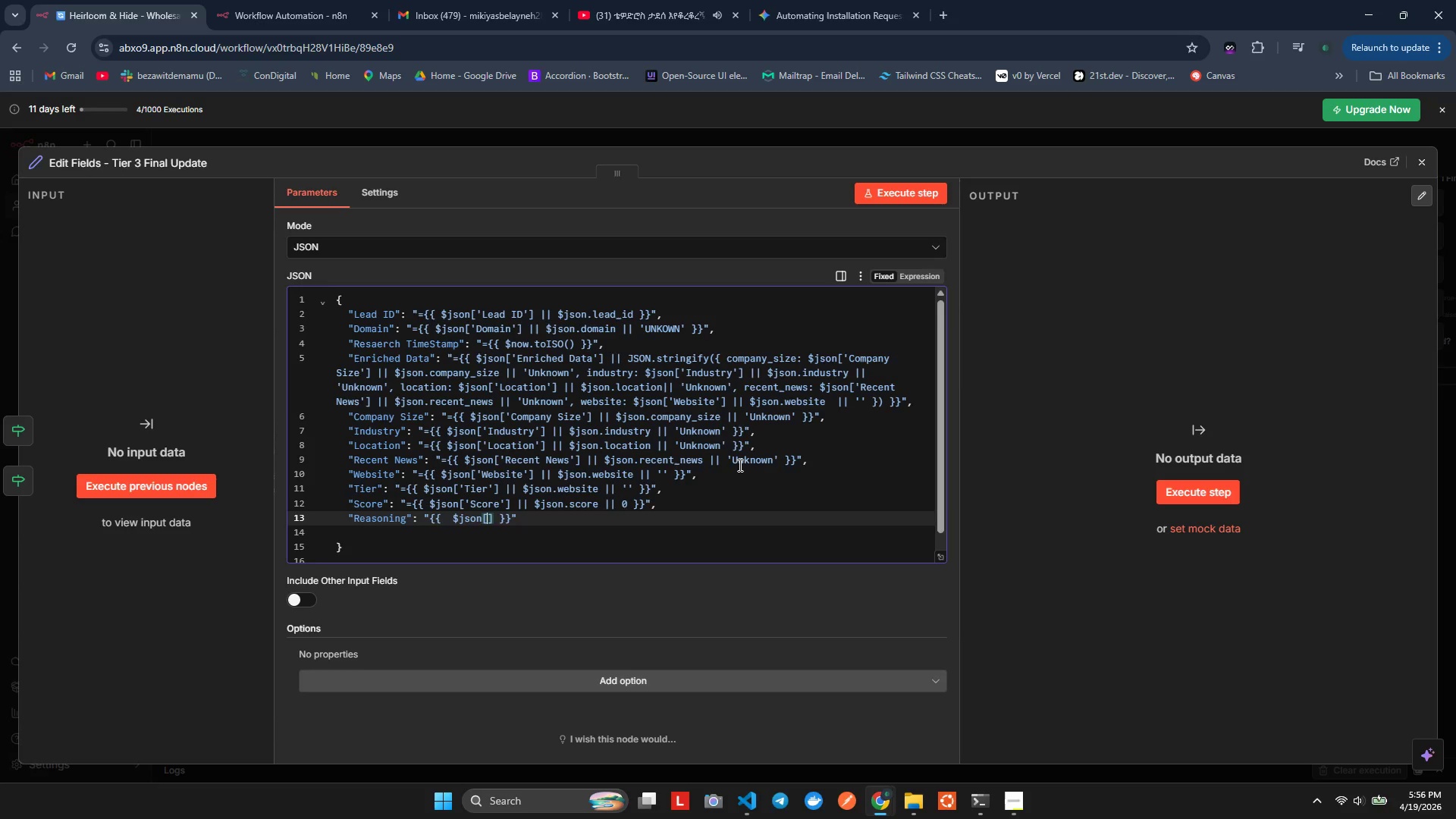 
key(Enter)
 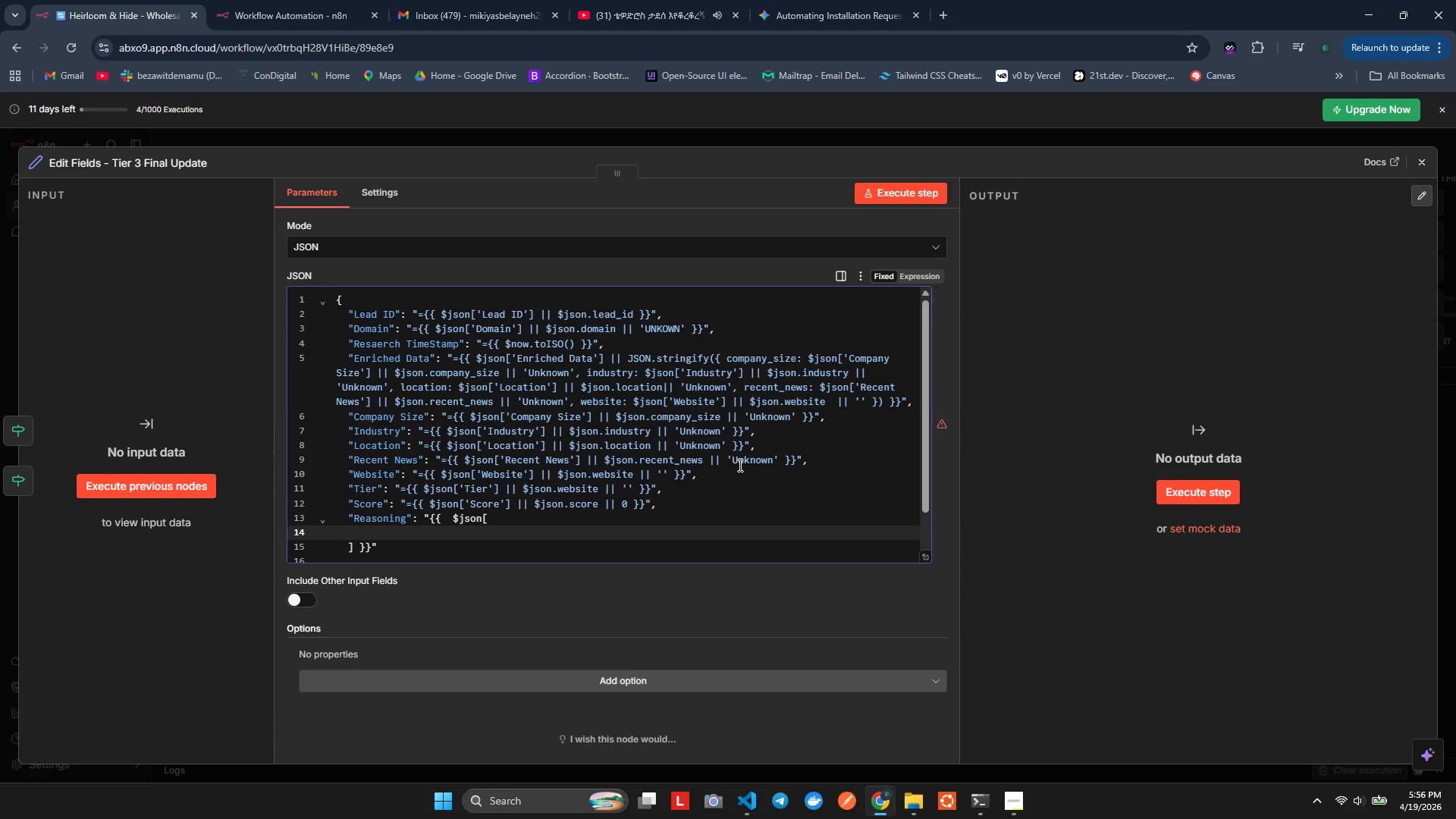 
key(Control+Z)
 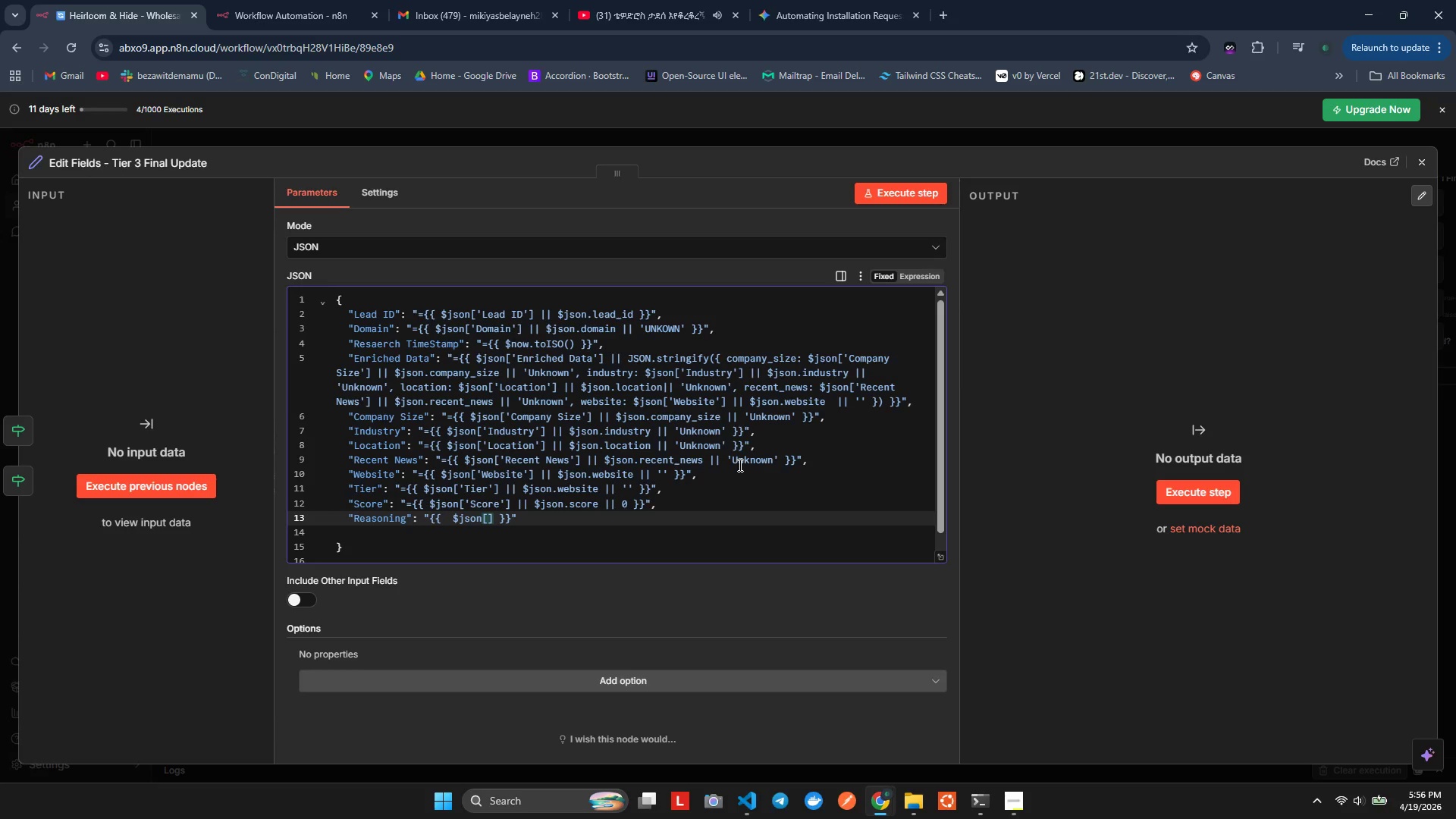 
key(Quote)
 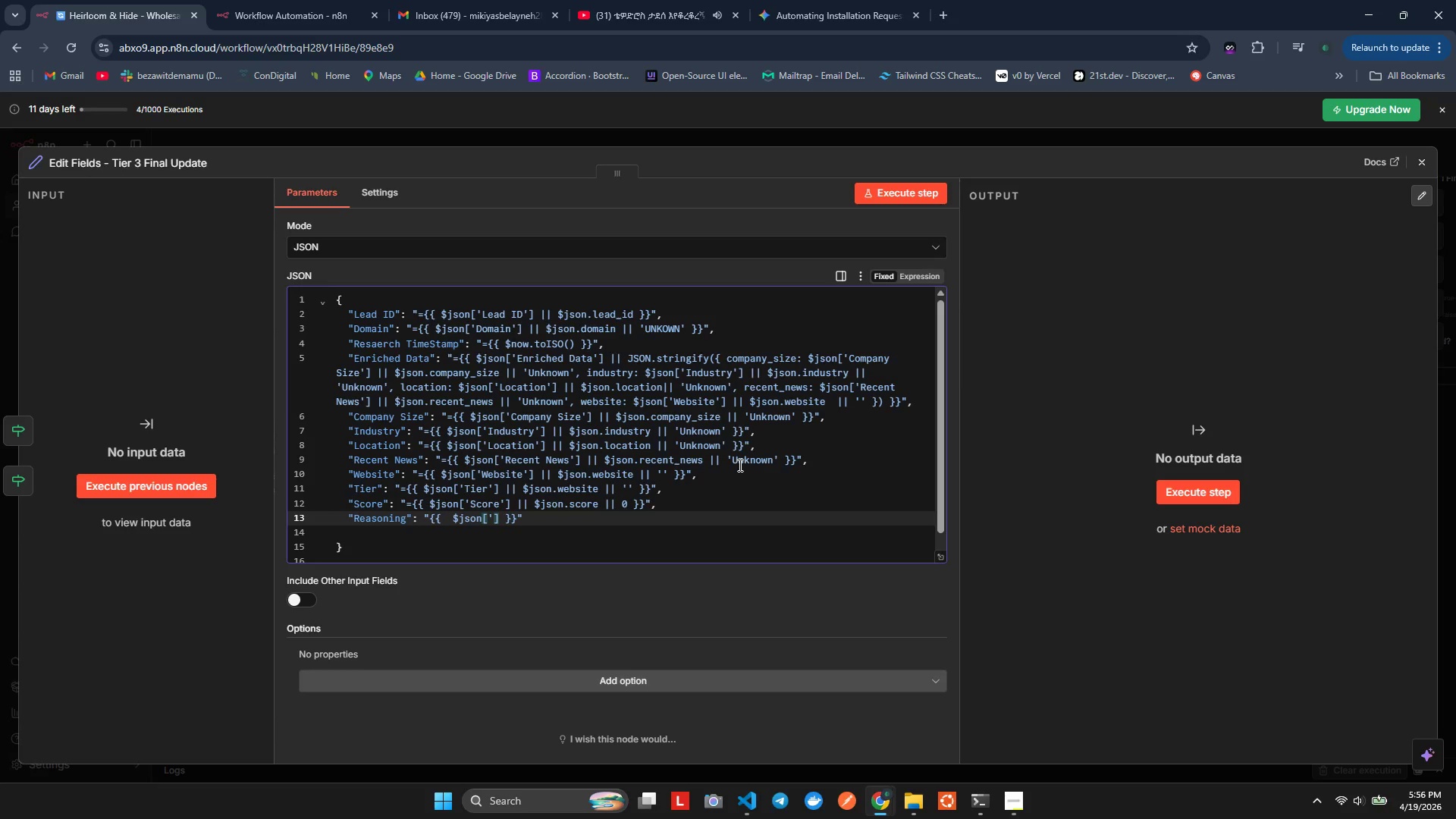 
key(Quote)
 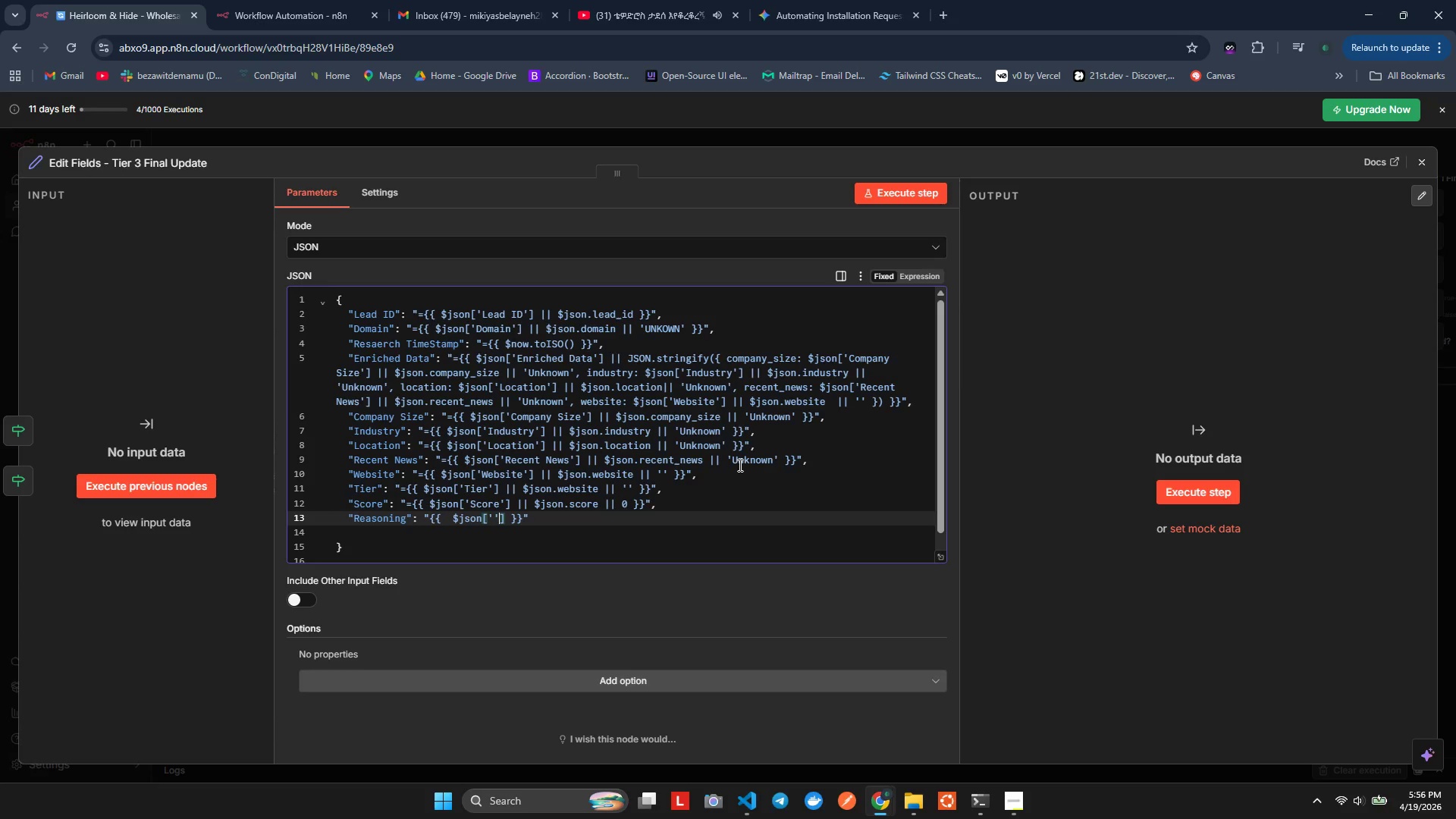 
key(ArrowLeft)
 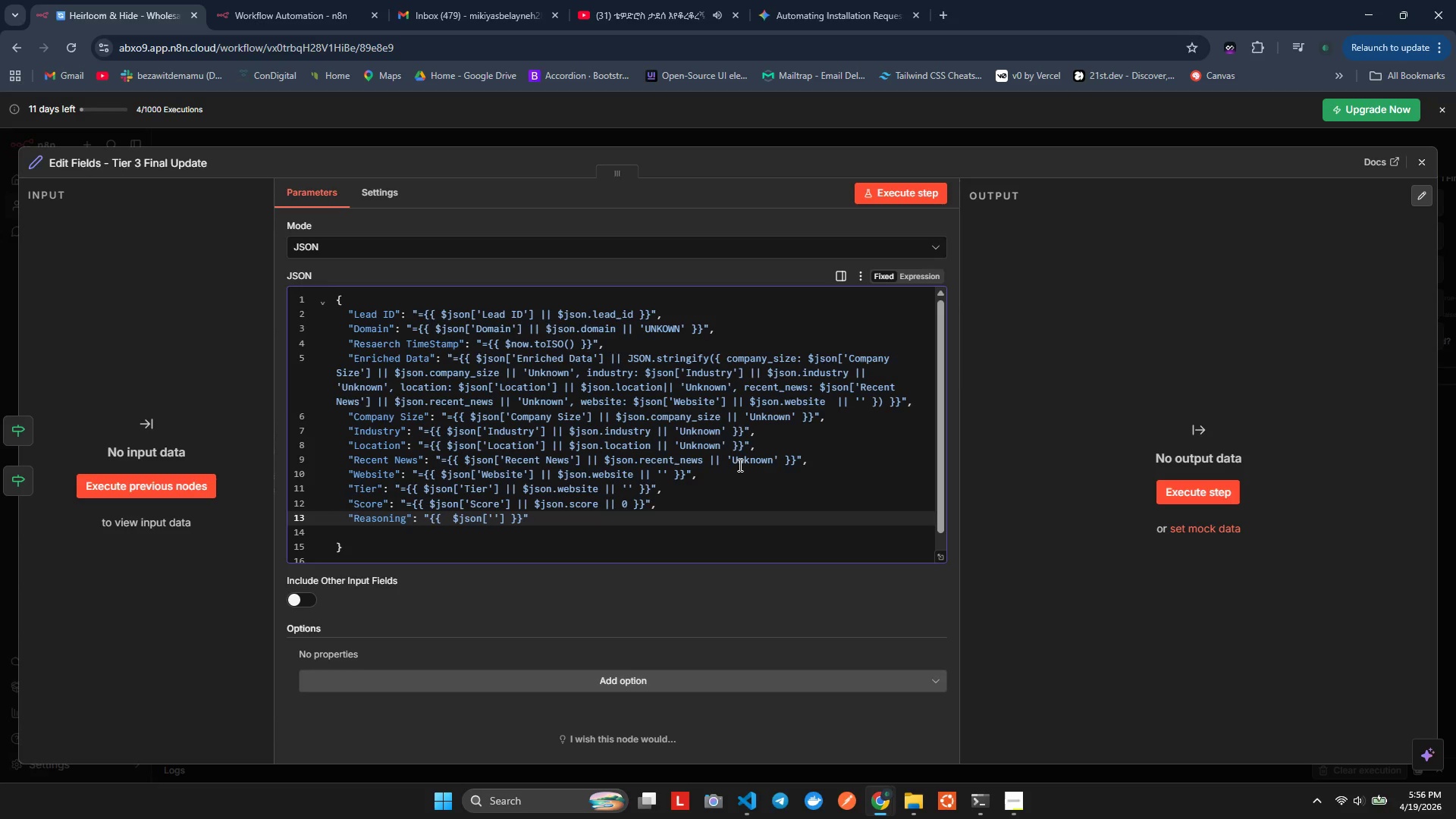 
type(Reasoning)
 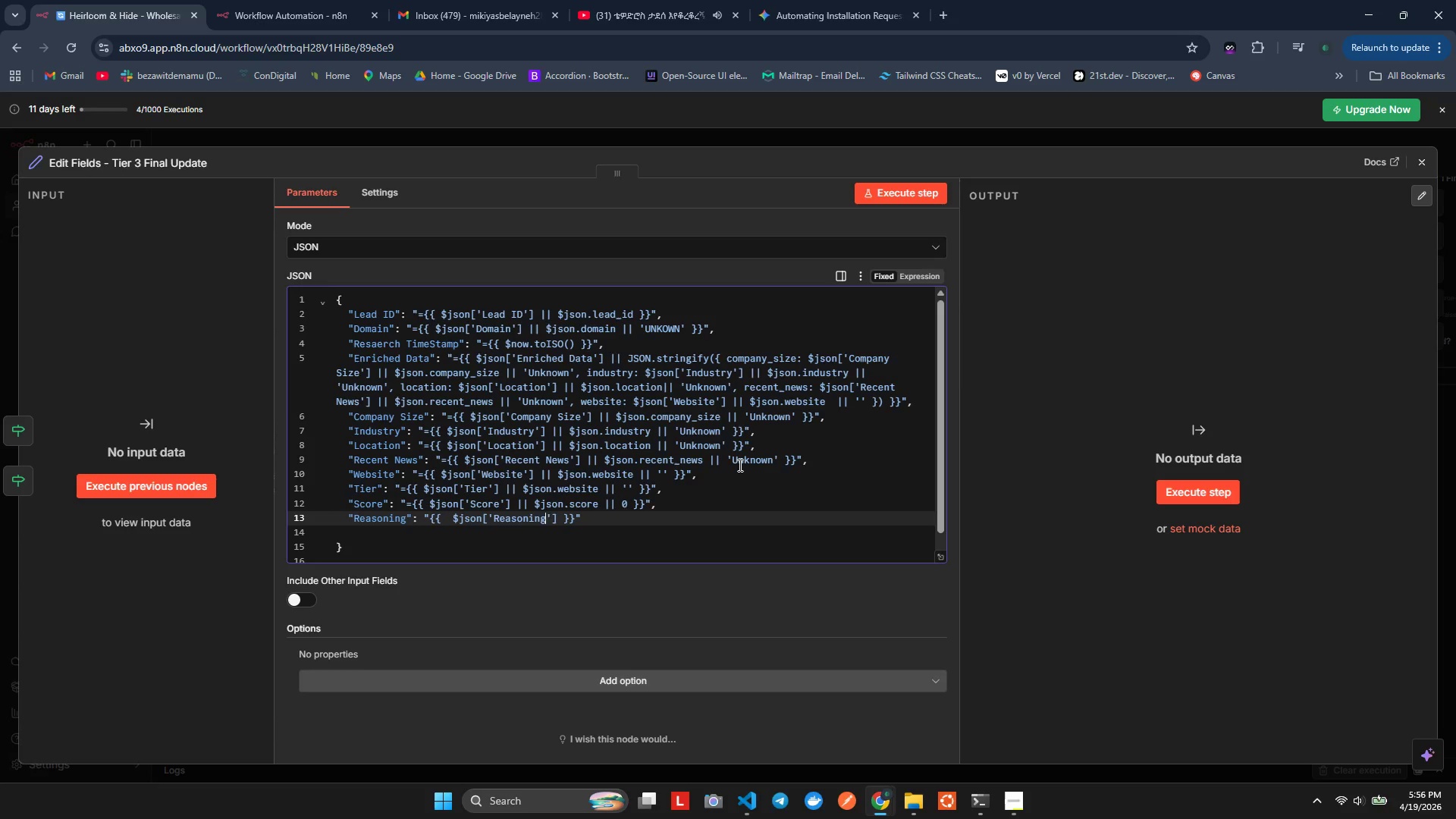 
key(ArrowRight)
 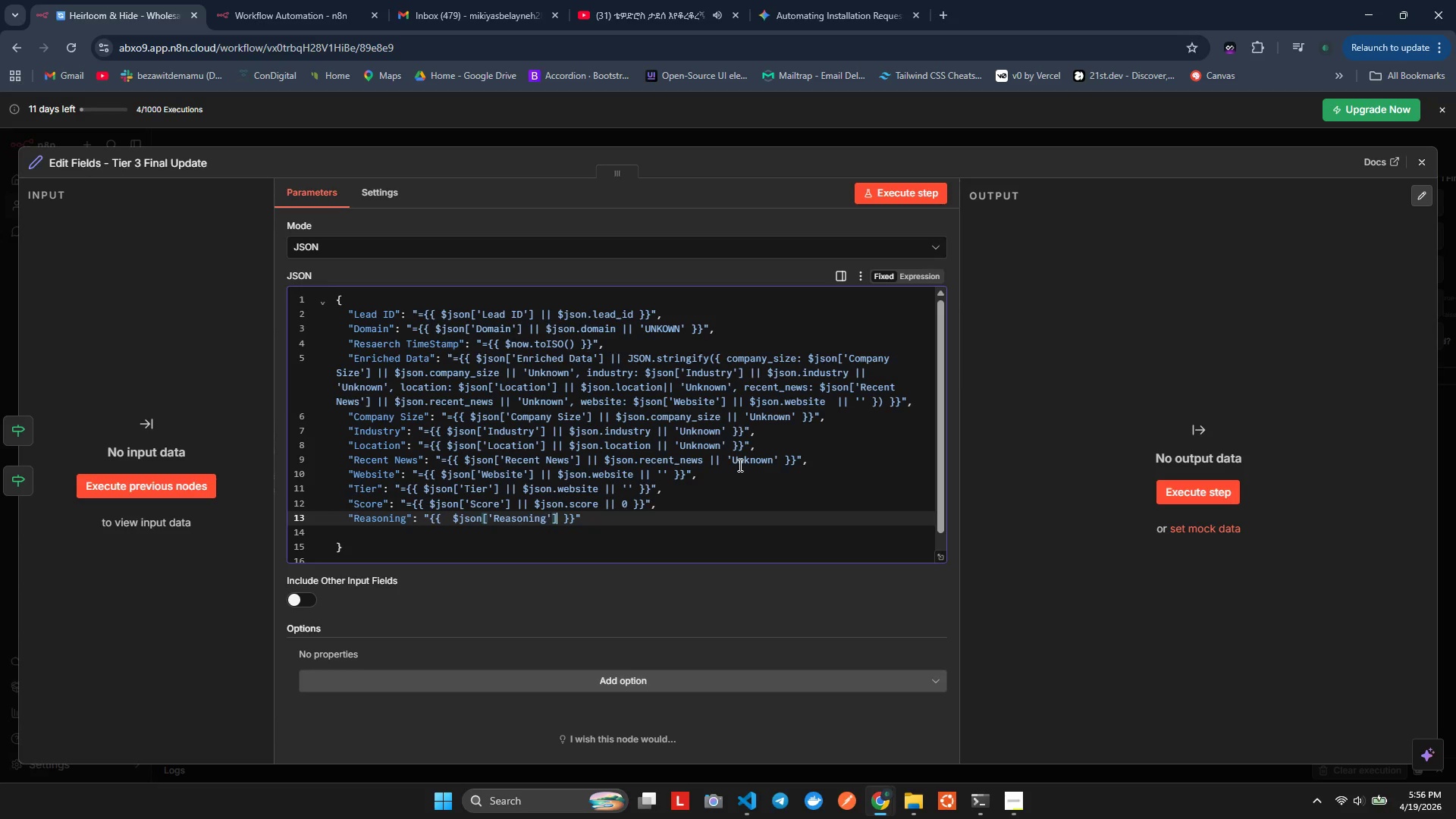 
key(ArrowRight)
 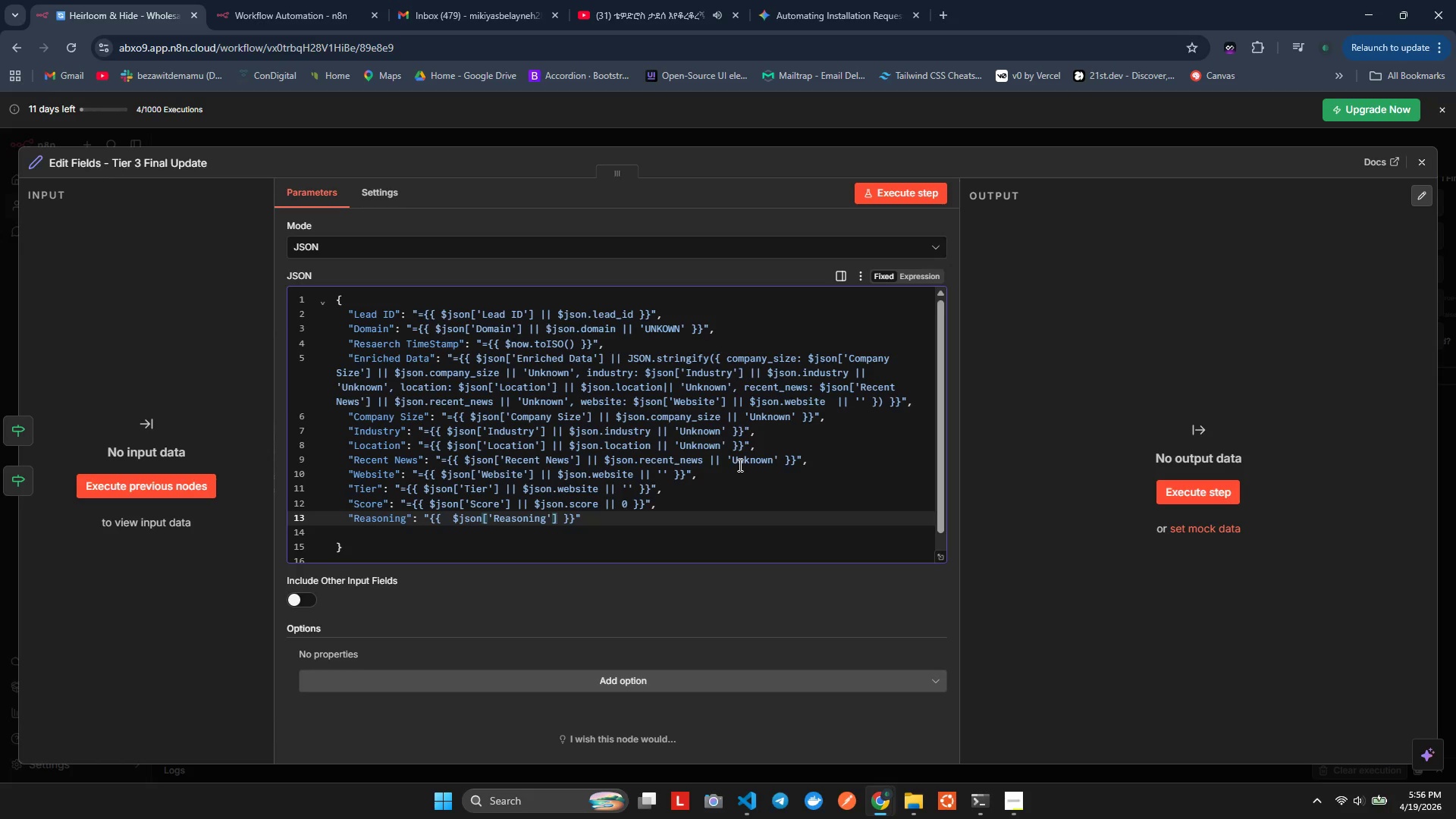 
type( || $json.reasoning || )
 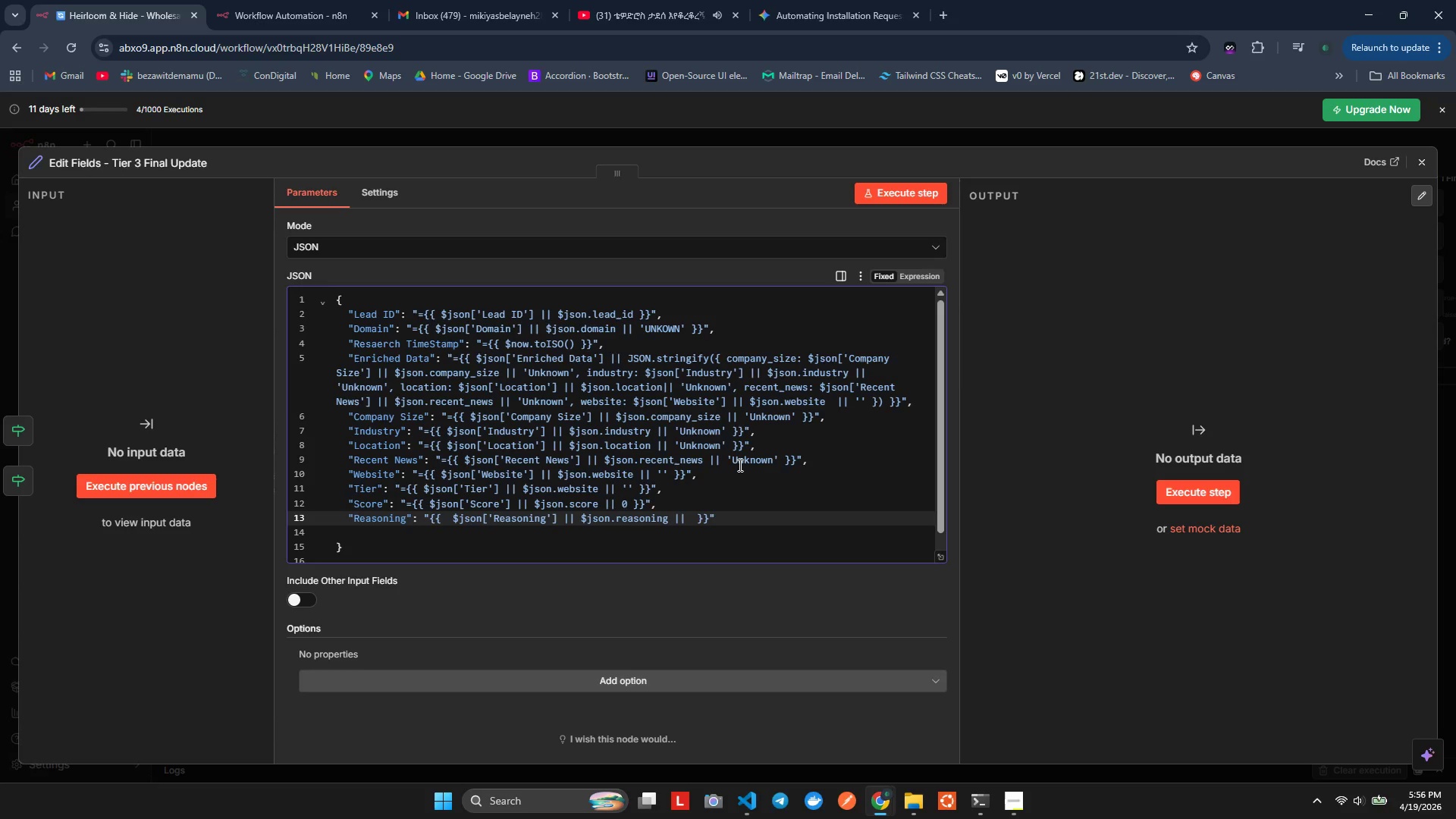 
type(||)
key(Backspace)
key(Backspace)
type(;)
key(Backspace)
type('Lead )
 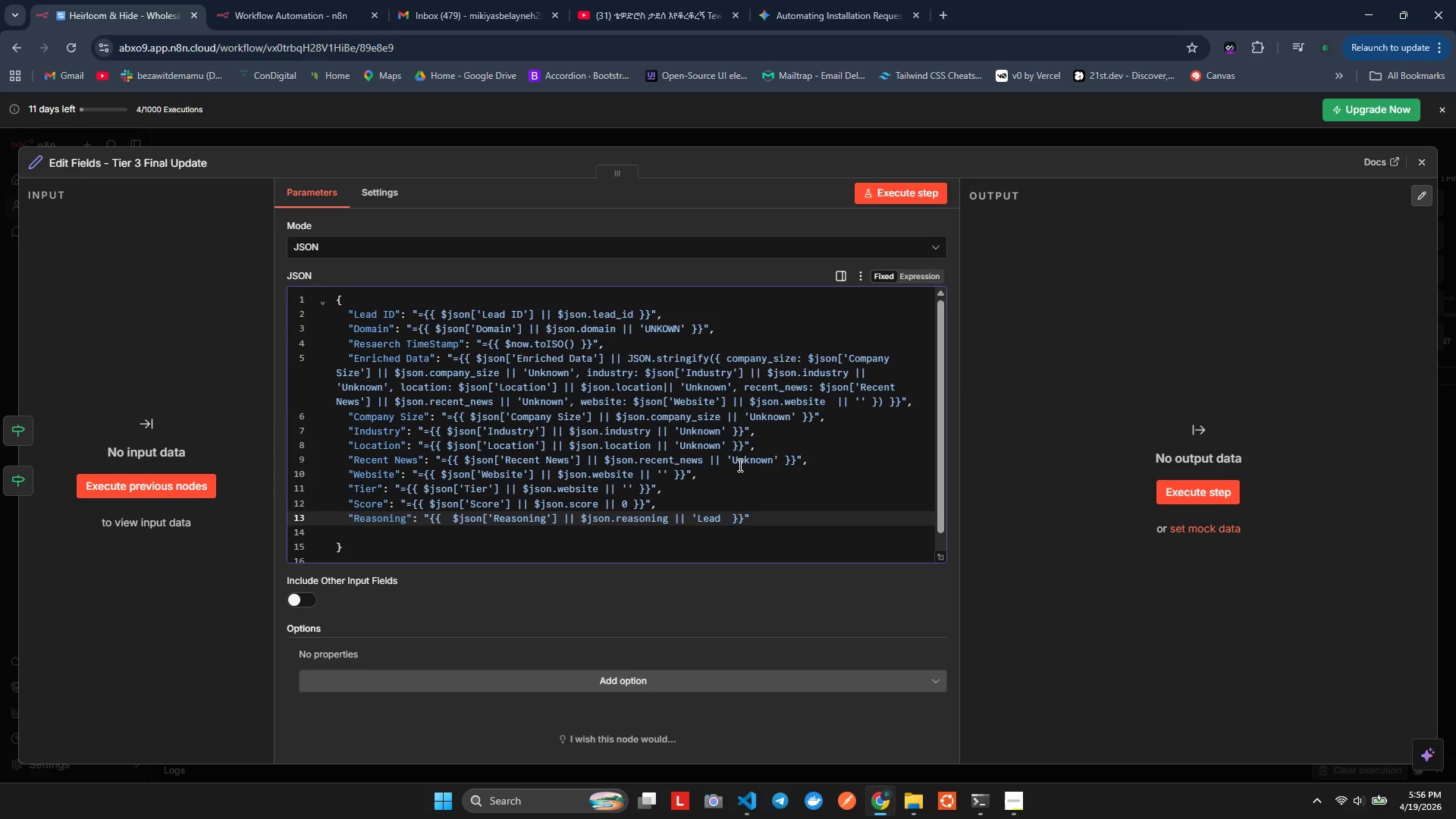 
type( did not meet  ICP requireent)
 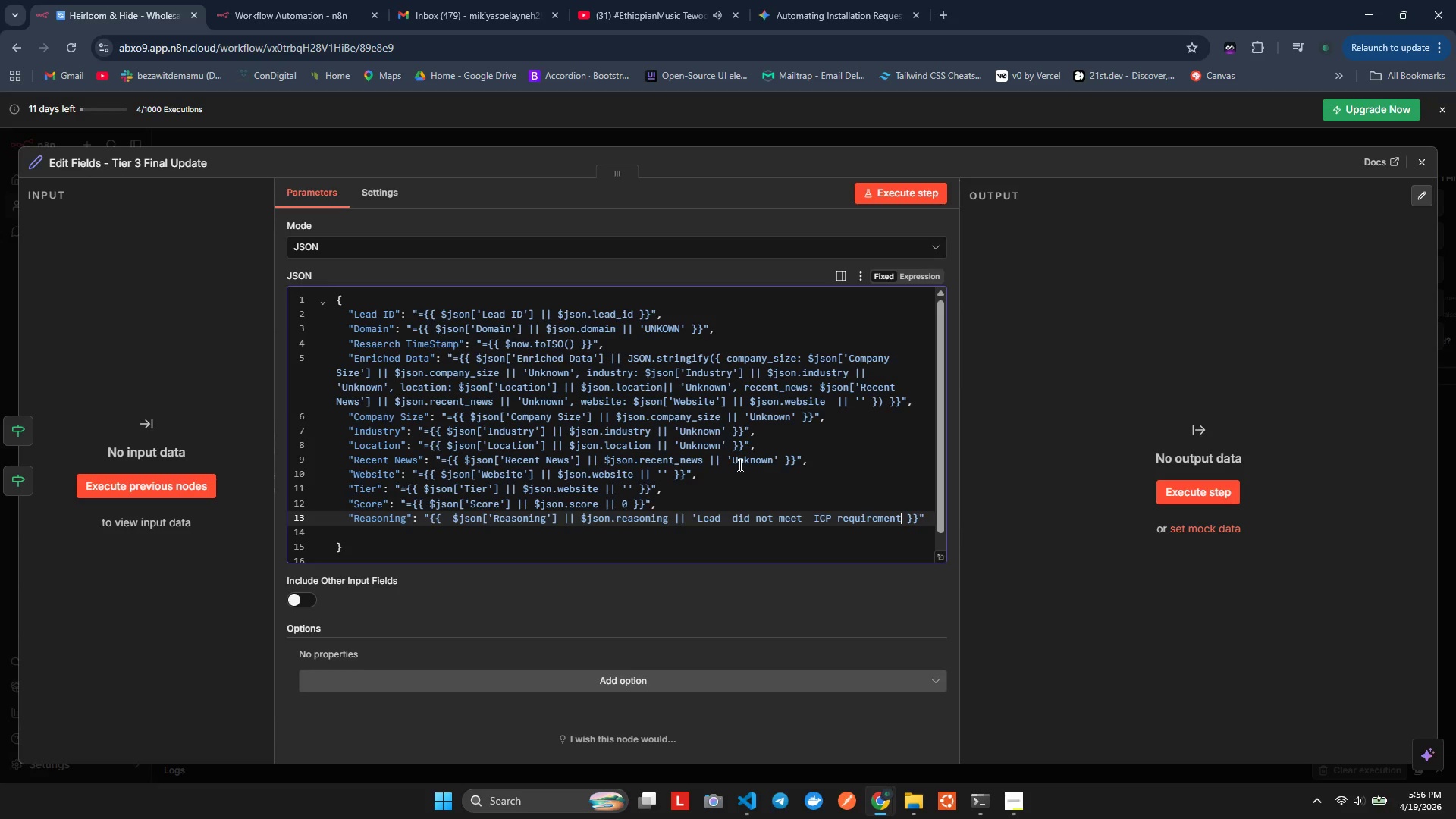 
wait(5.33)
 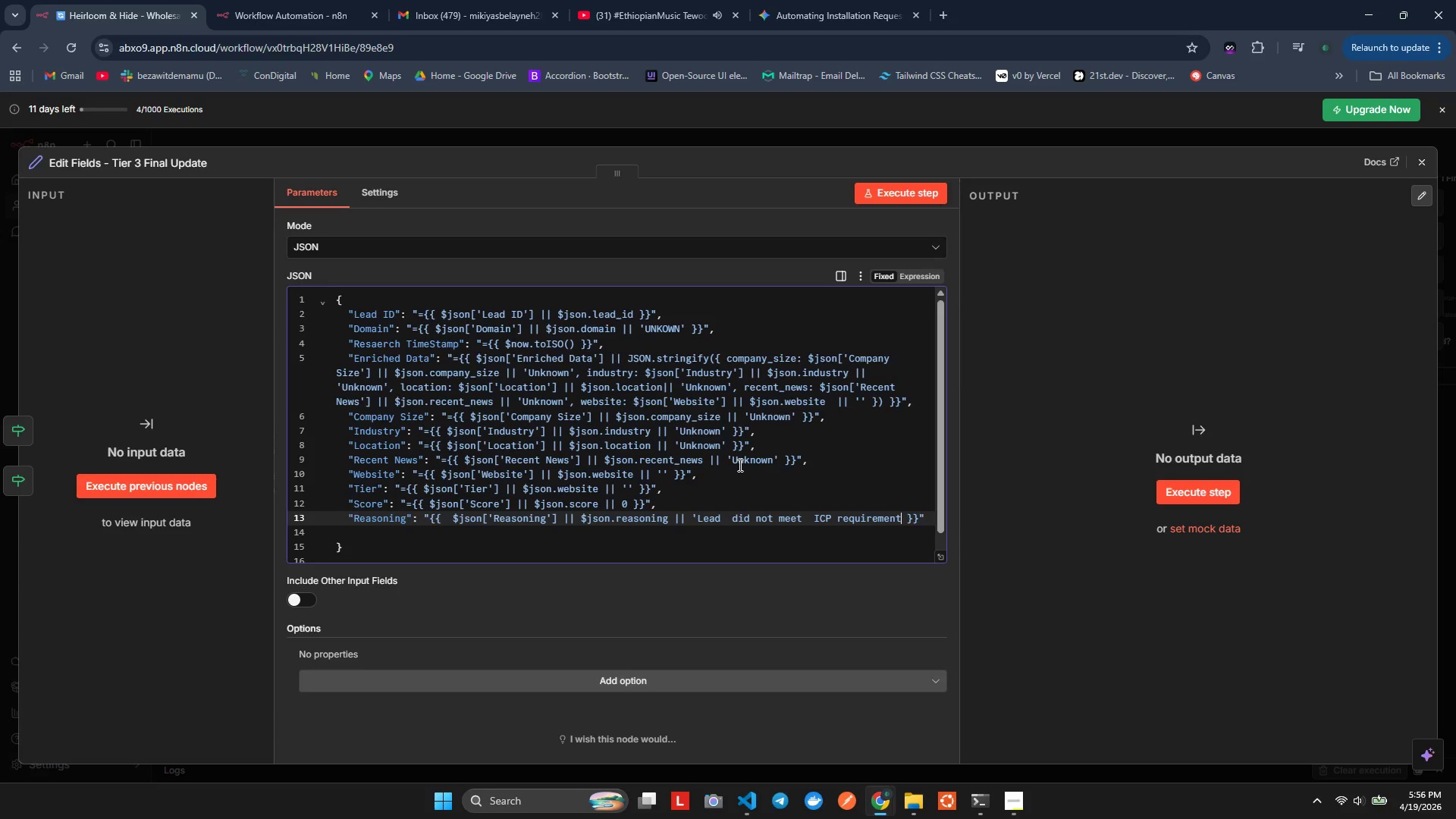 
type( strongily)
 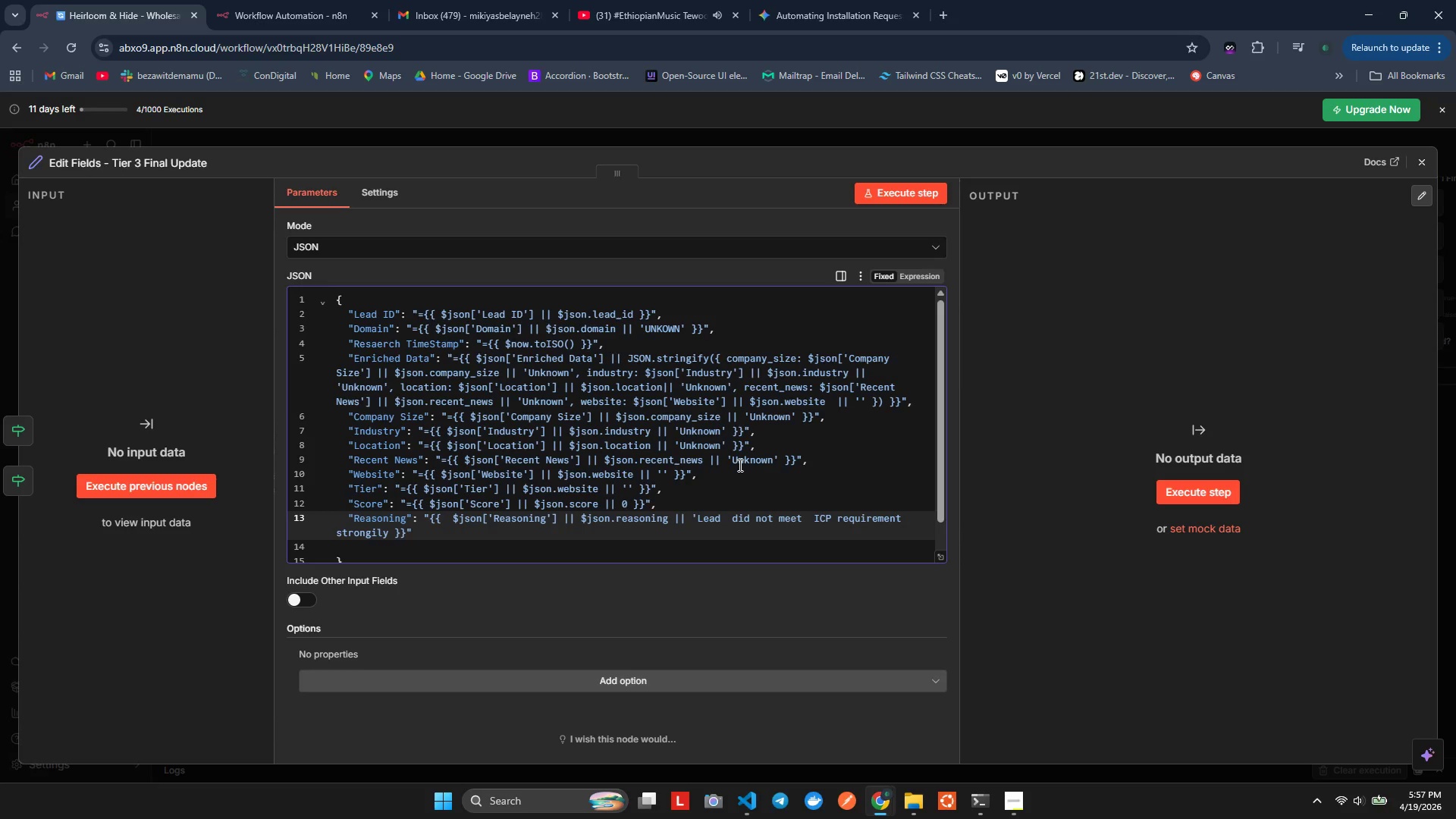 
type( enough)
 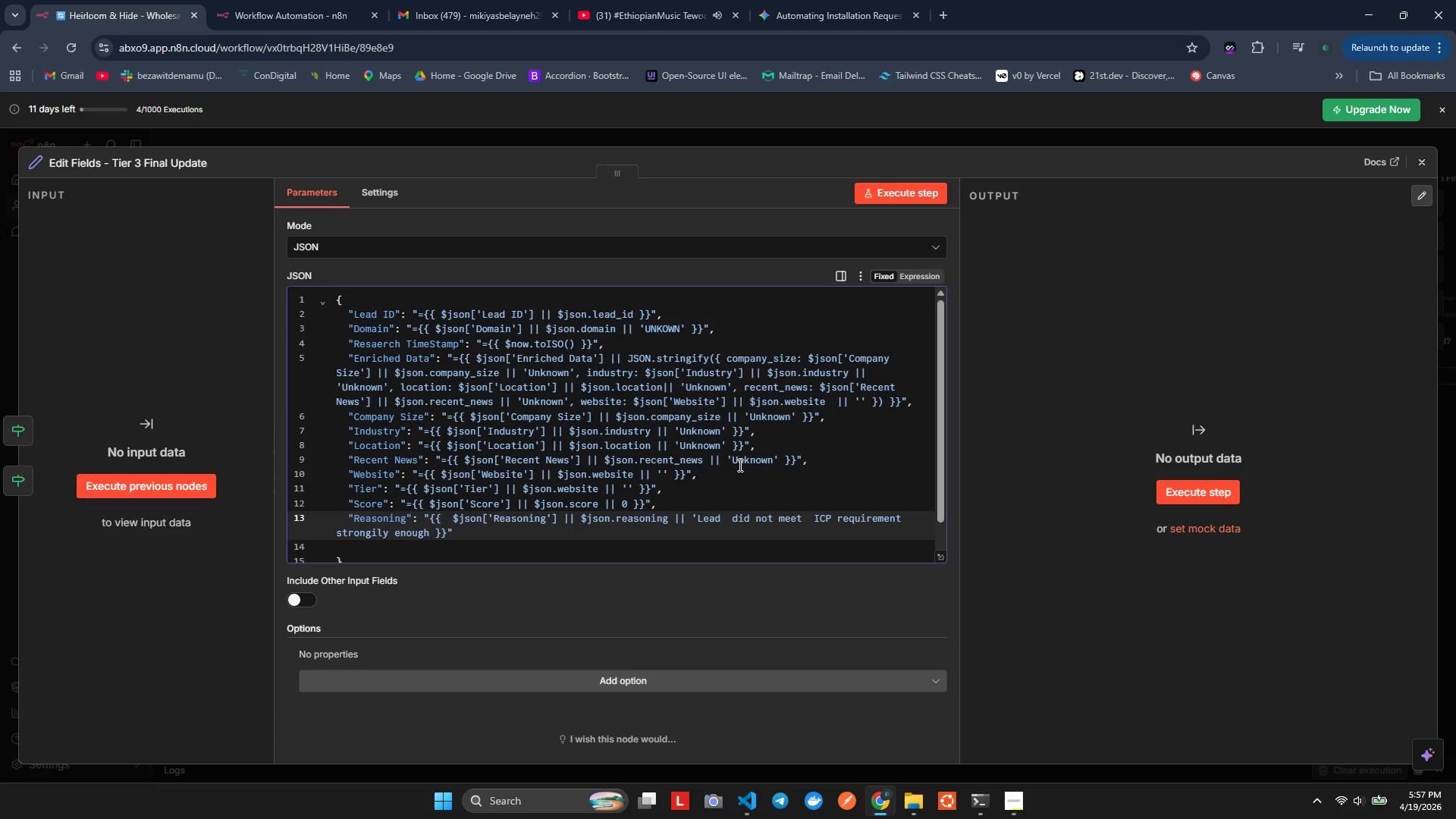 
key(Quote)
 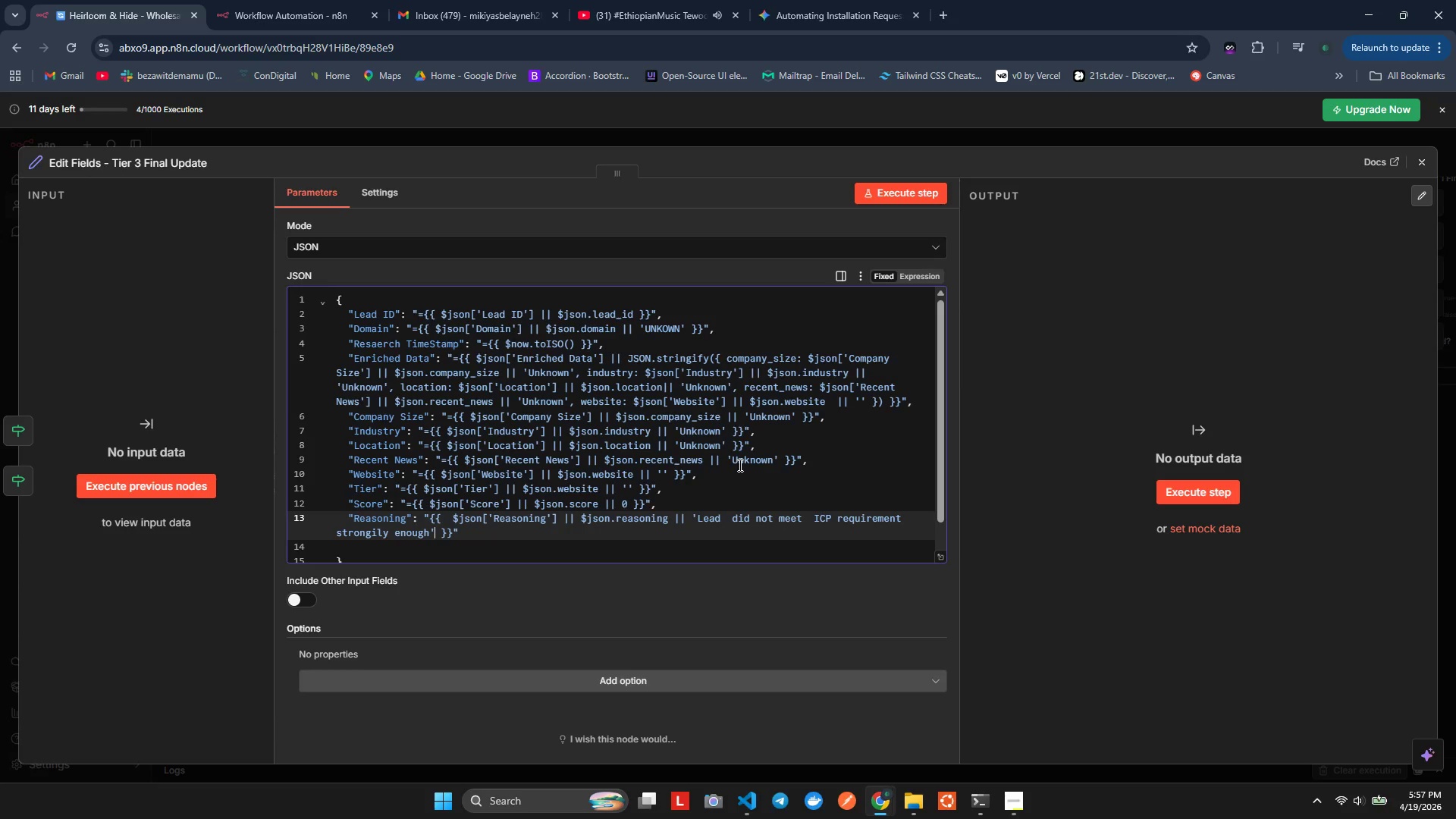 
key(ArrowLeft)
 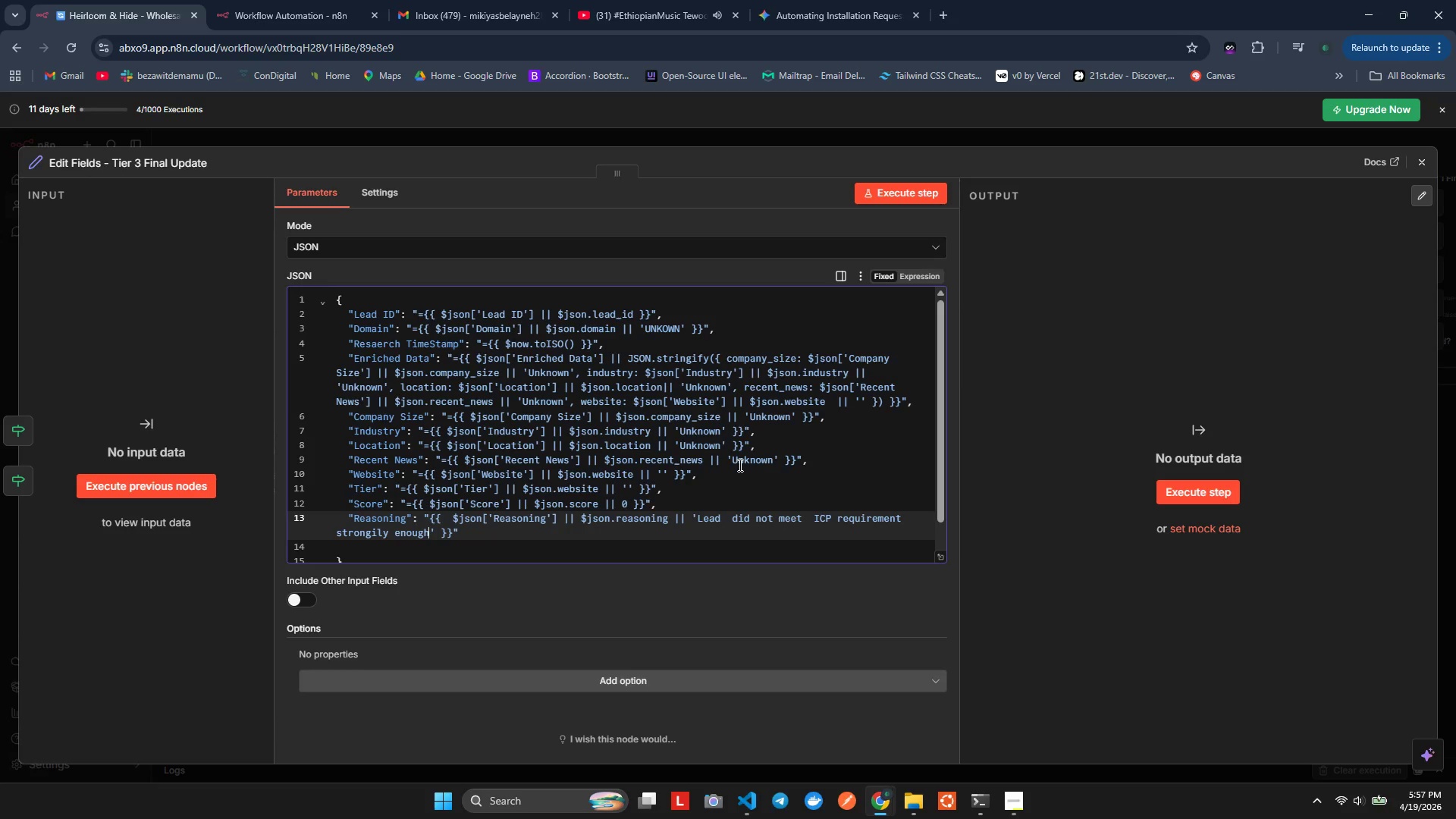 
key(Period)
 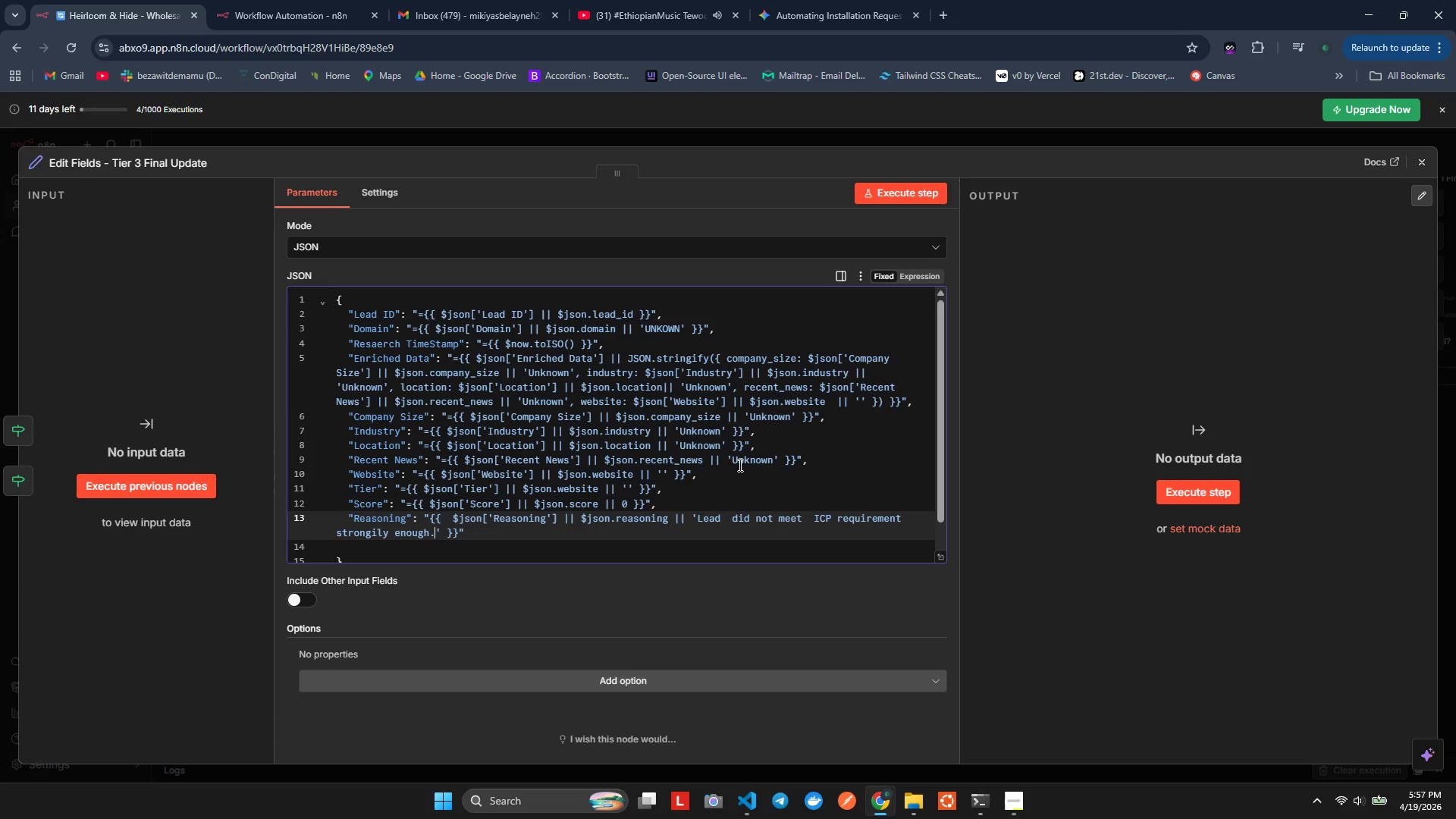 
key(ArrowRight)
 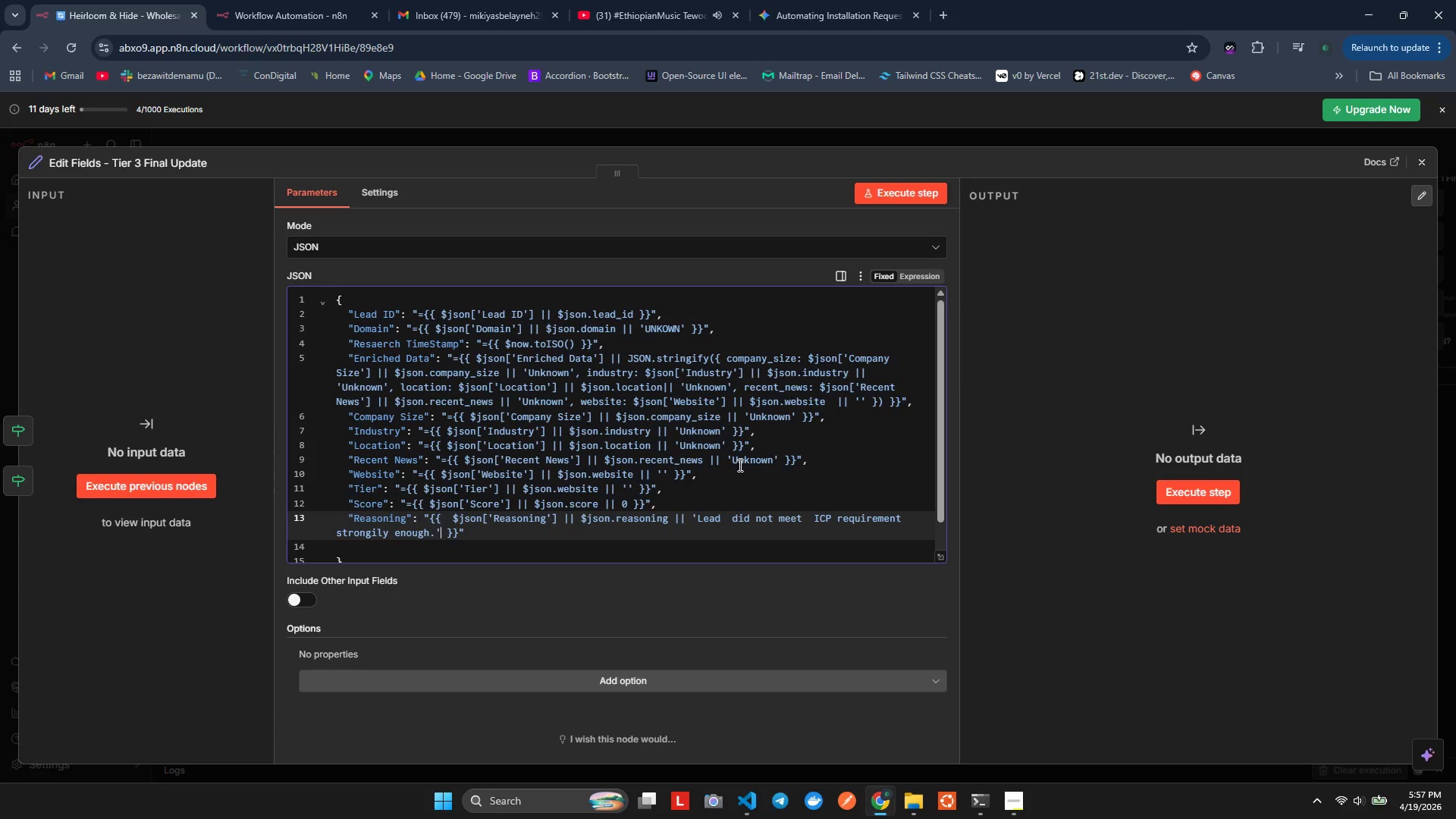 
key(ArrowRight)
 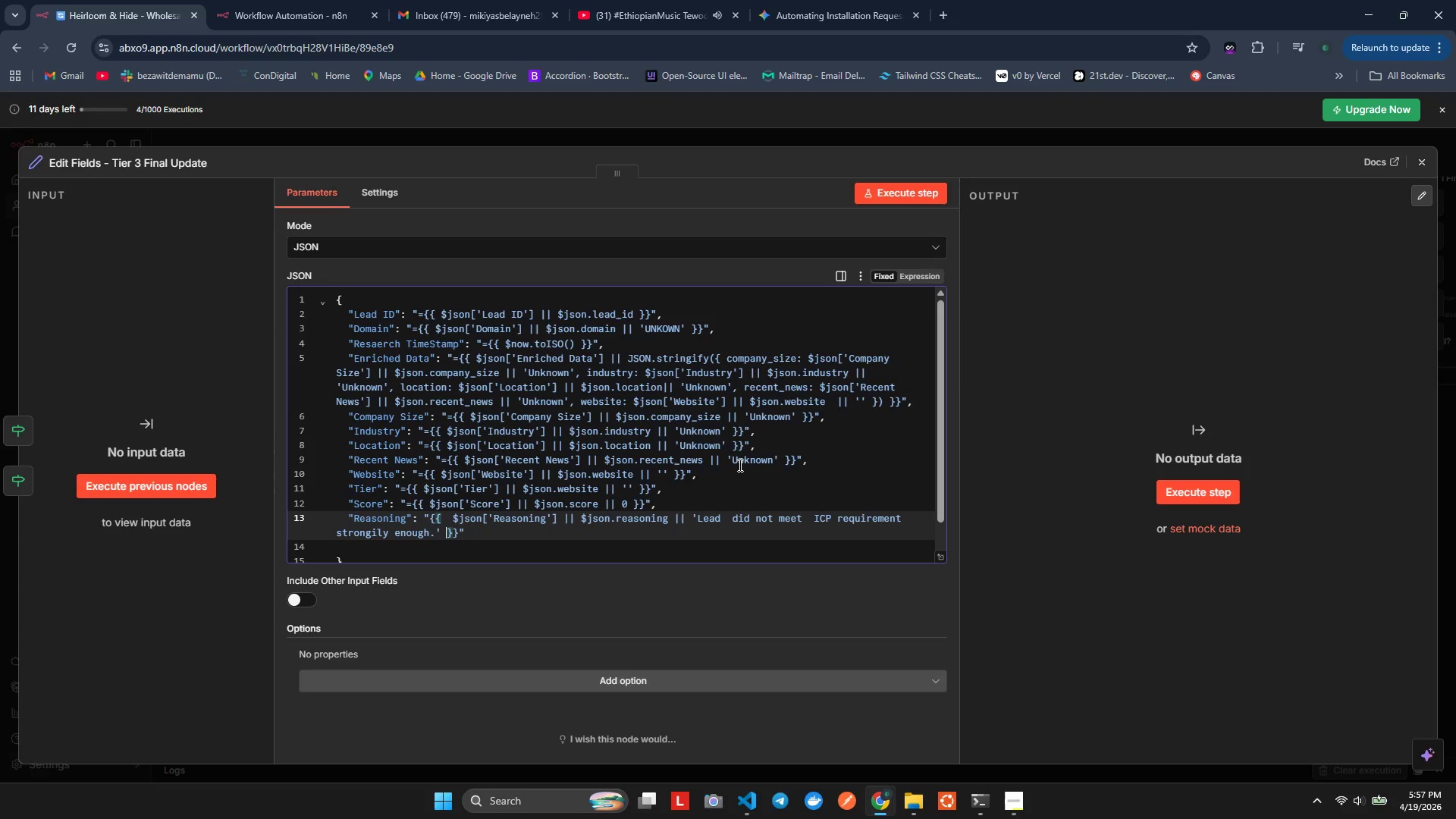 
key(ArrowRight)
 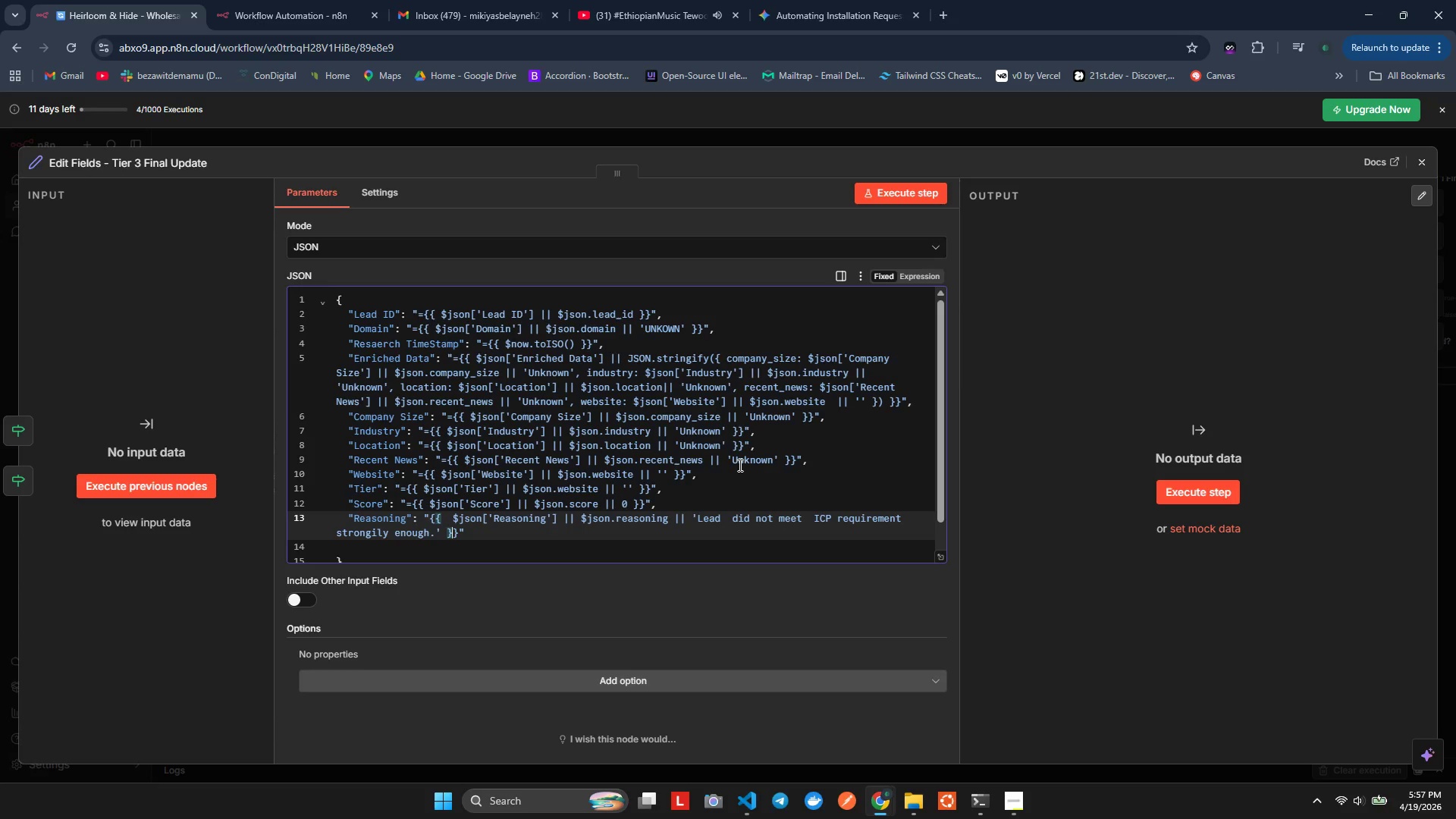 
key(ArrowRight)
 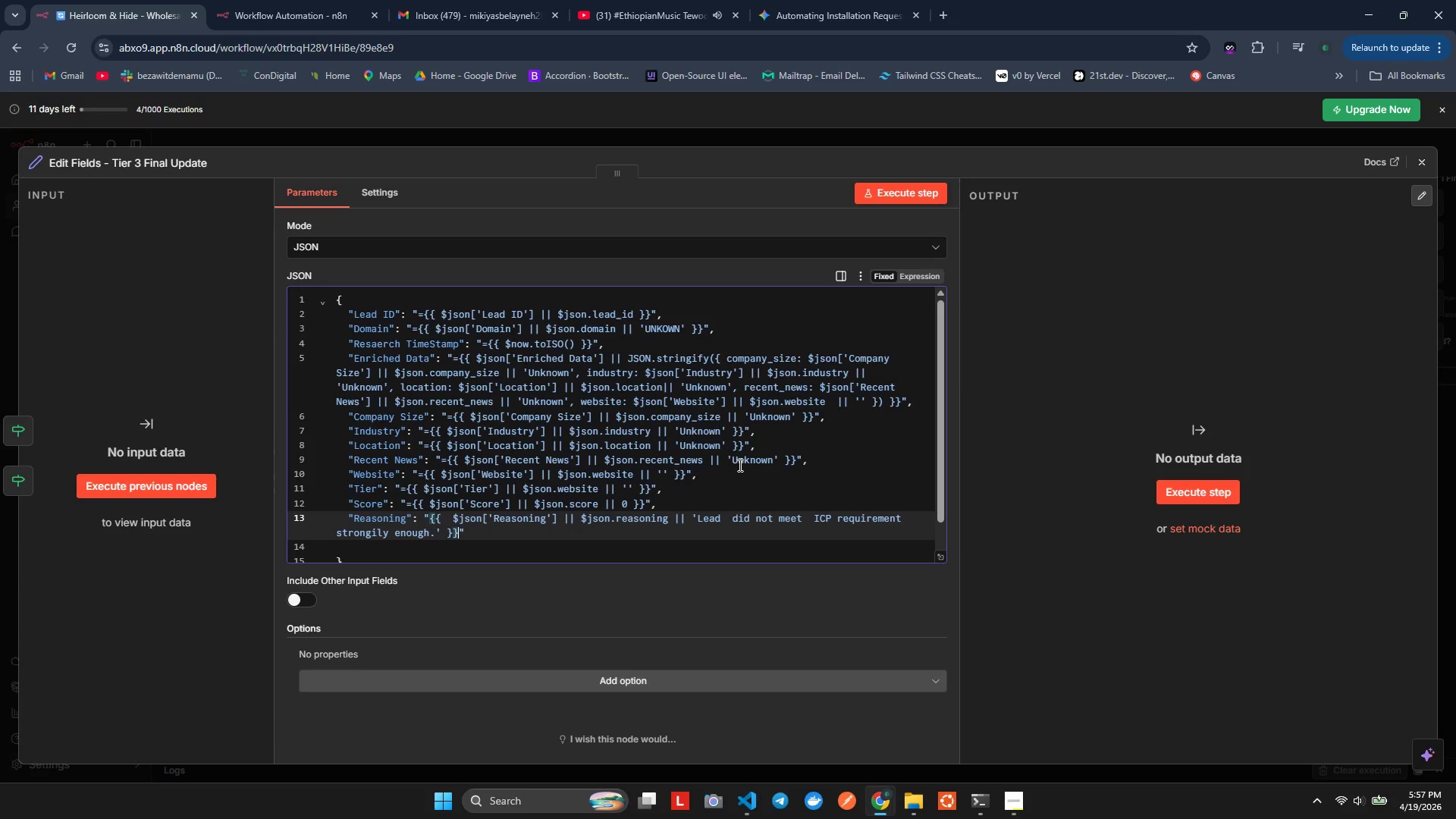 
key(ArrowRight)
 